 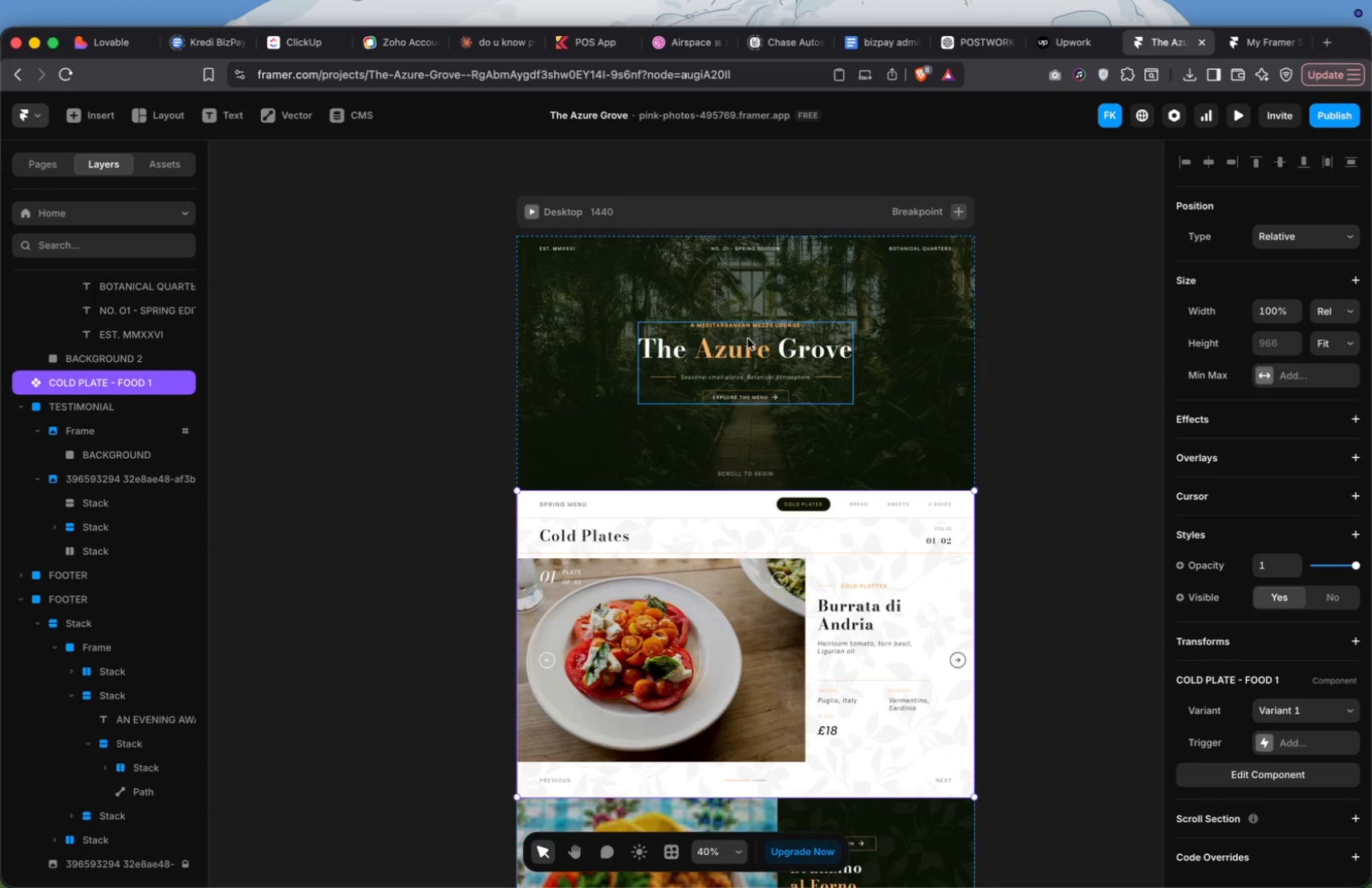 
left_click([578, 320])
 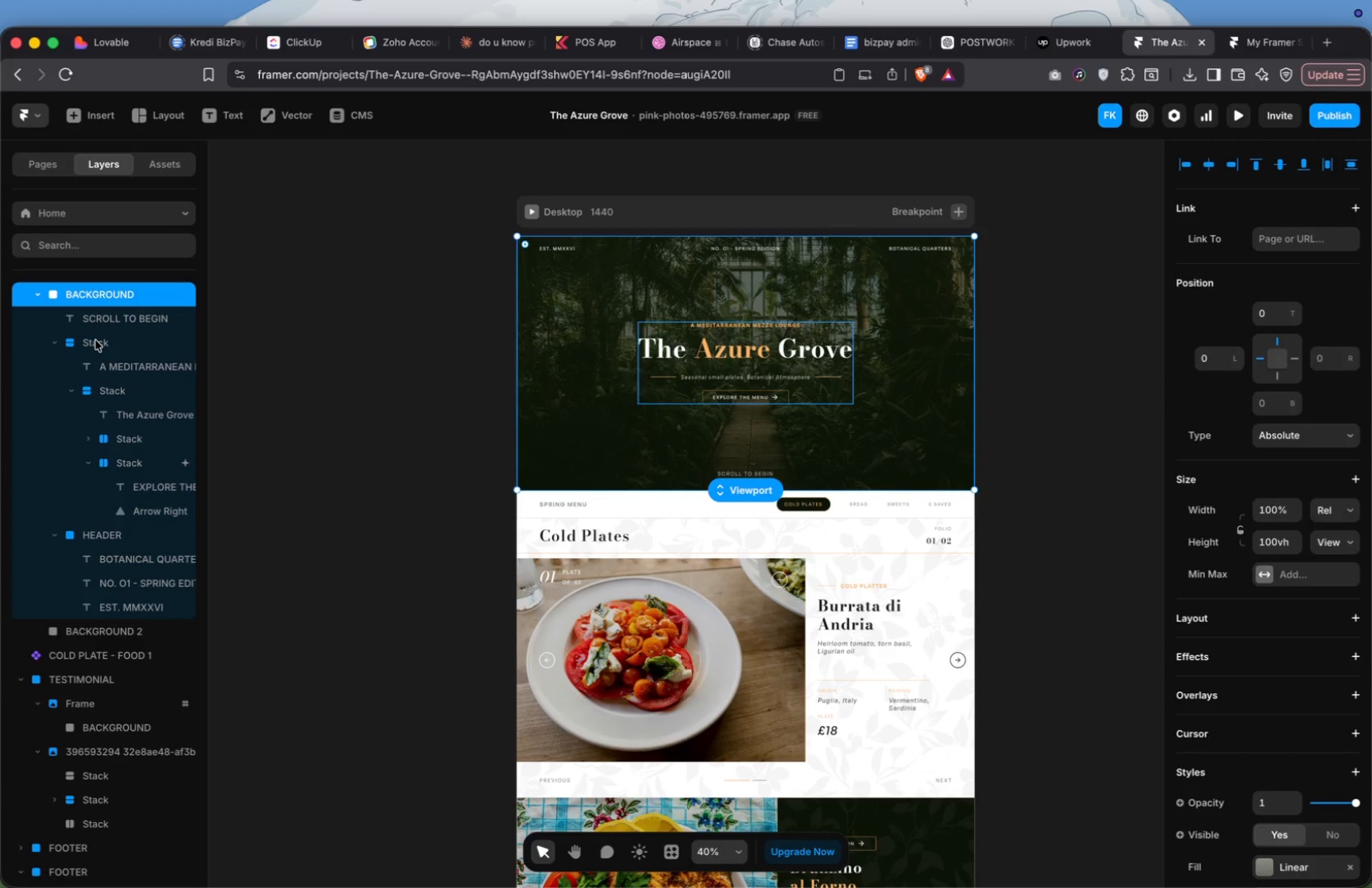 
left_click([99, 323])
 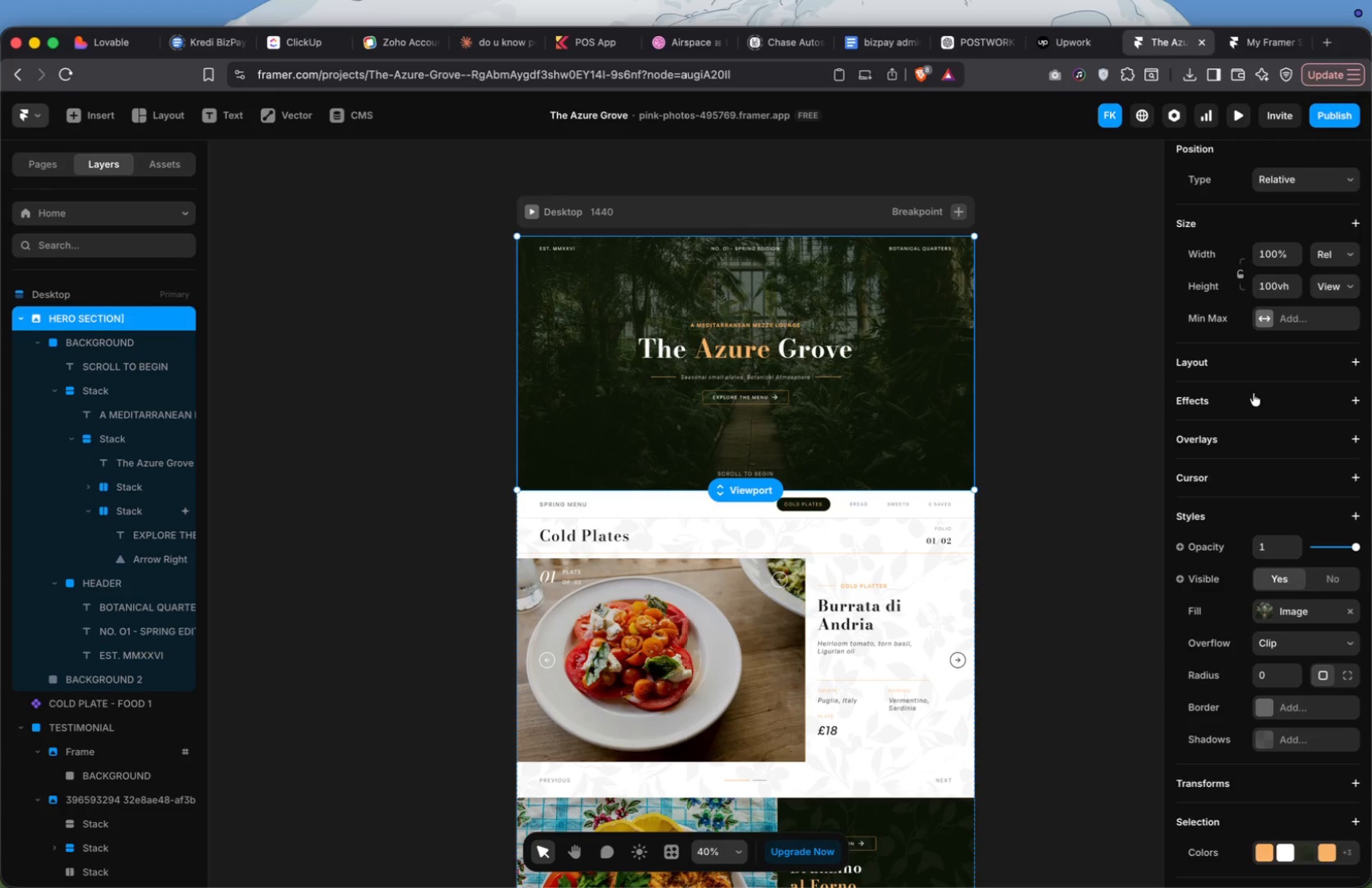 
scroll: coordinate [1253, 393], scroll_direction: up, amount: 28.0
 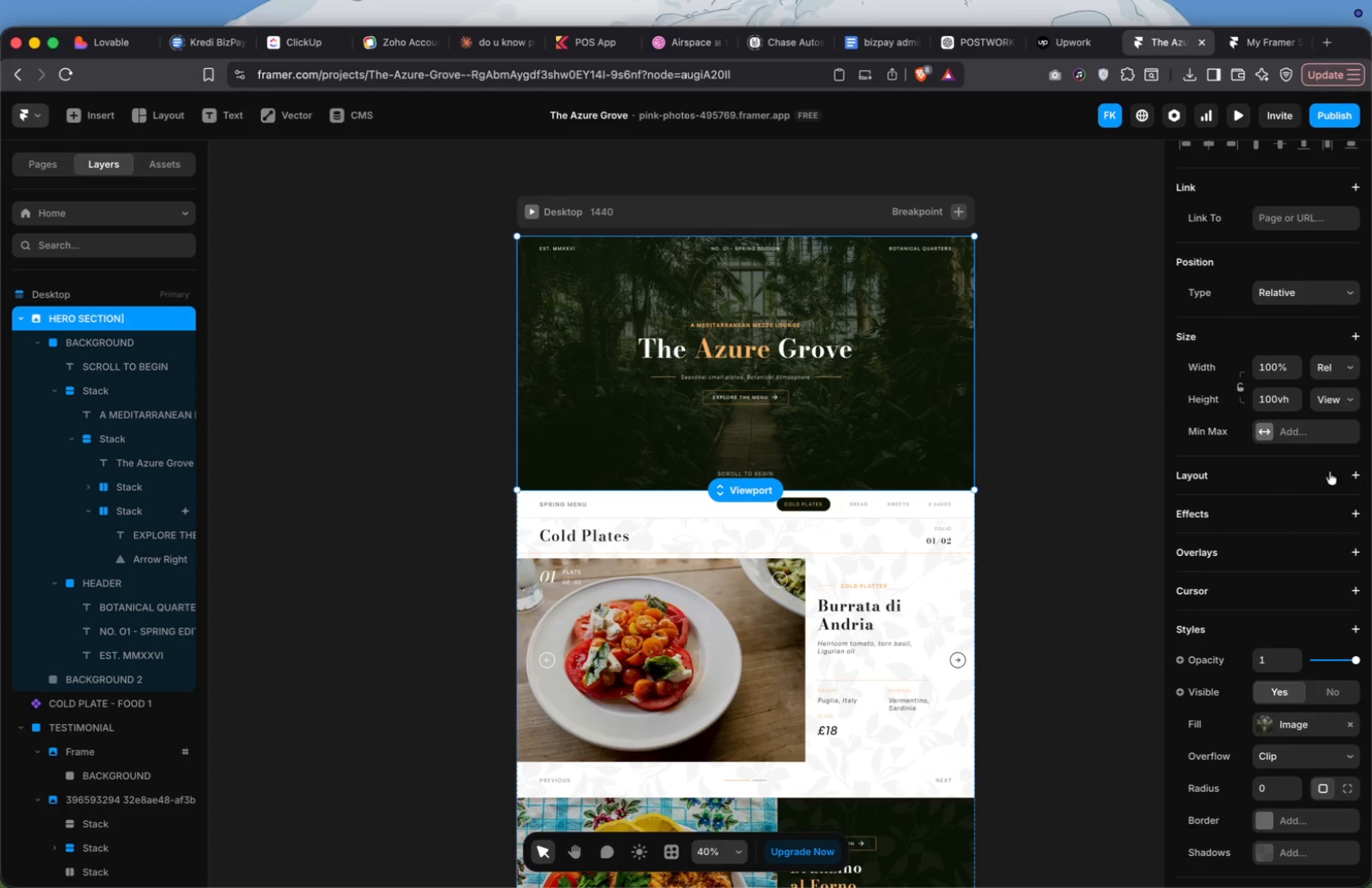 
scroll: coordinate [952, 434], scroll_direction: down, amount: 17.0
 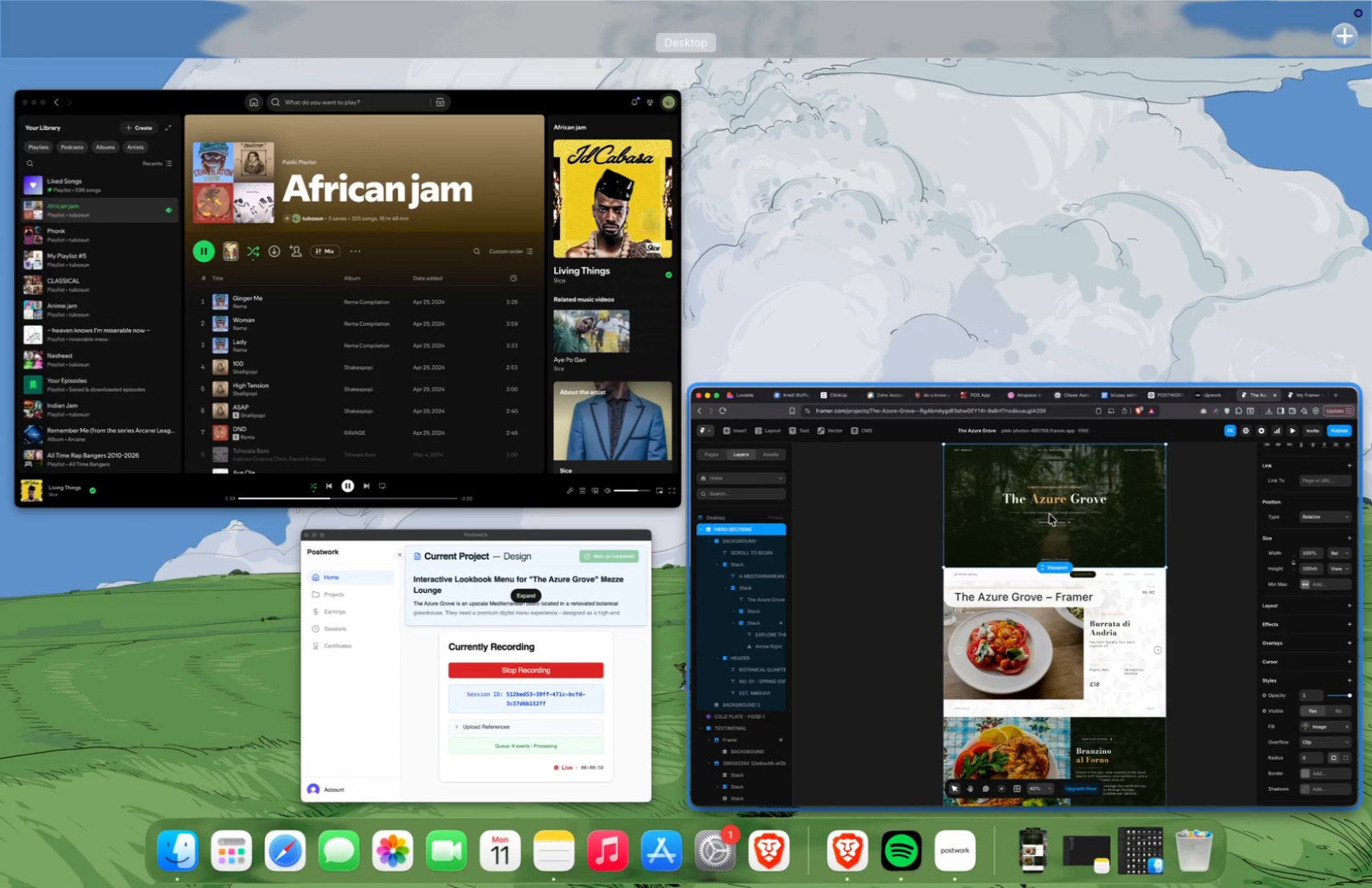 
left_click([582, 411])
 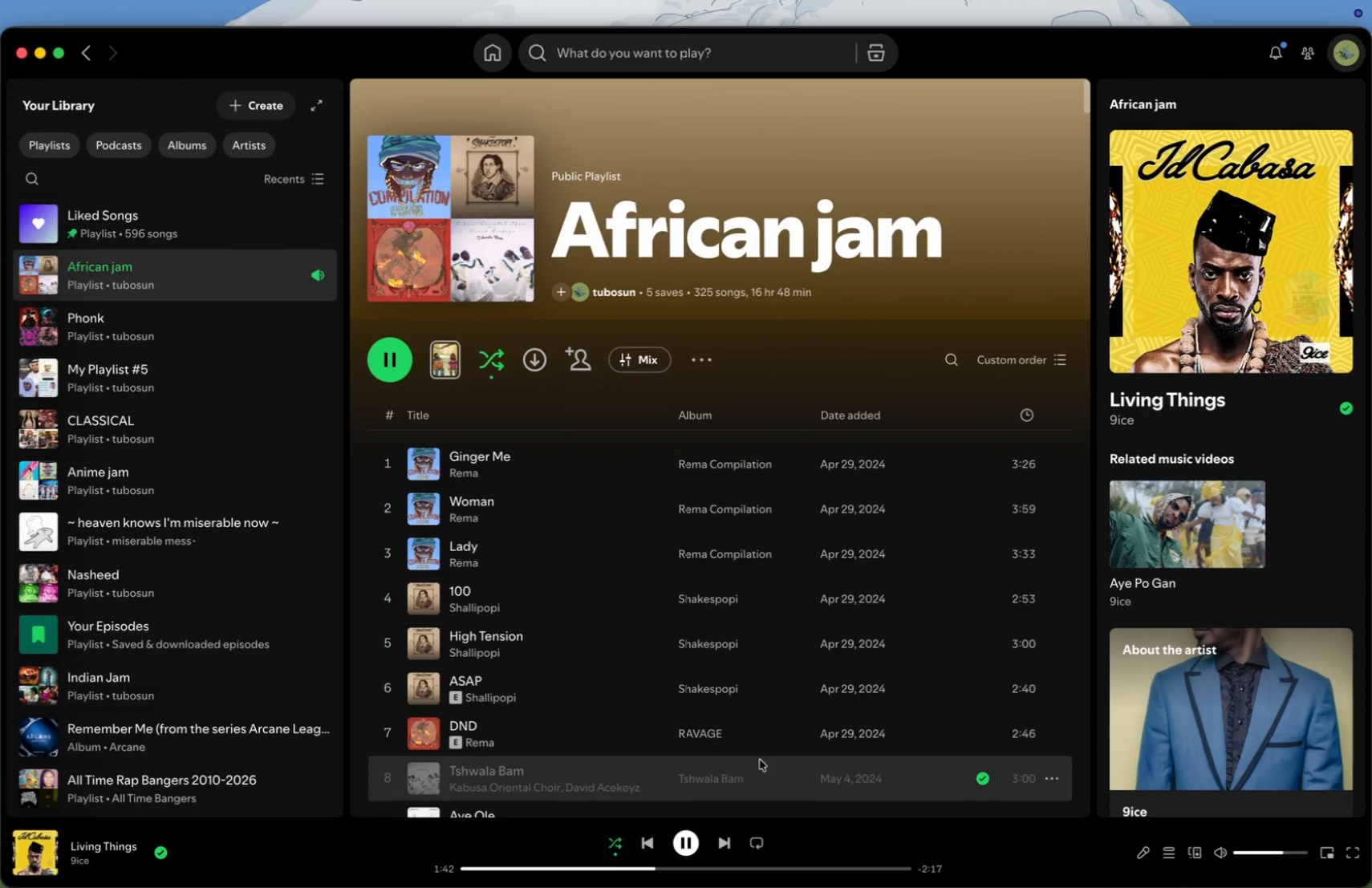 
left_click([729, 851])
 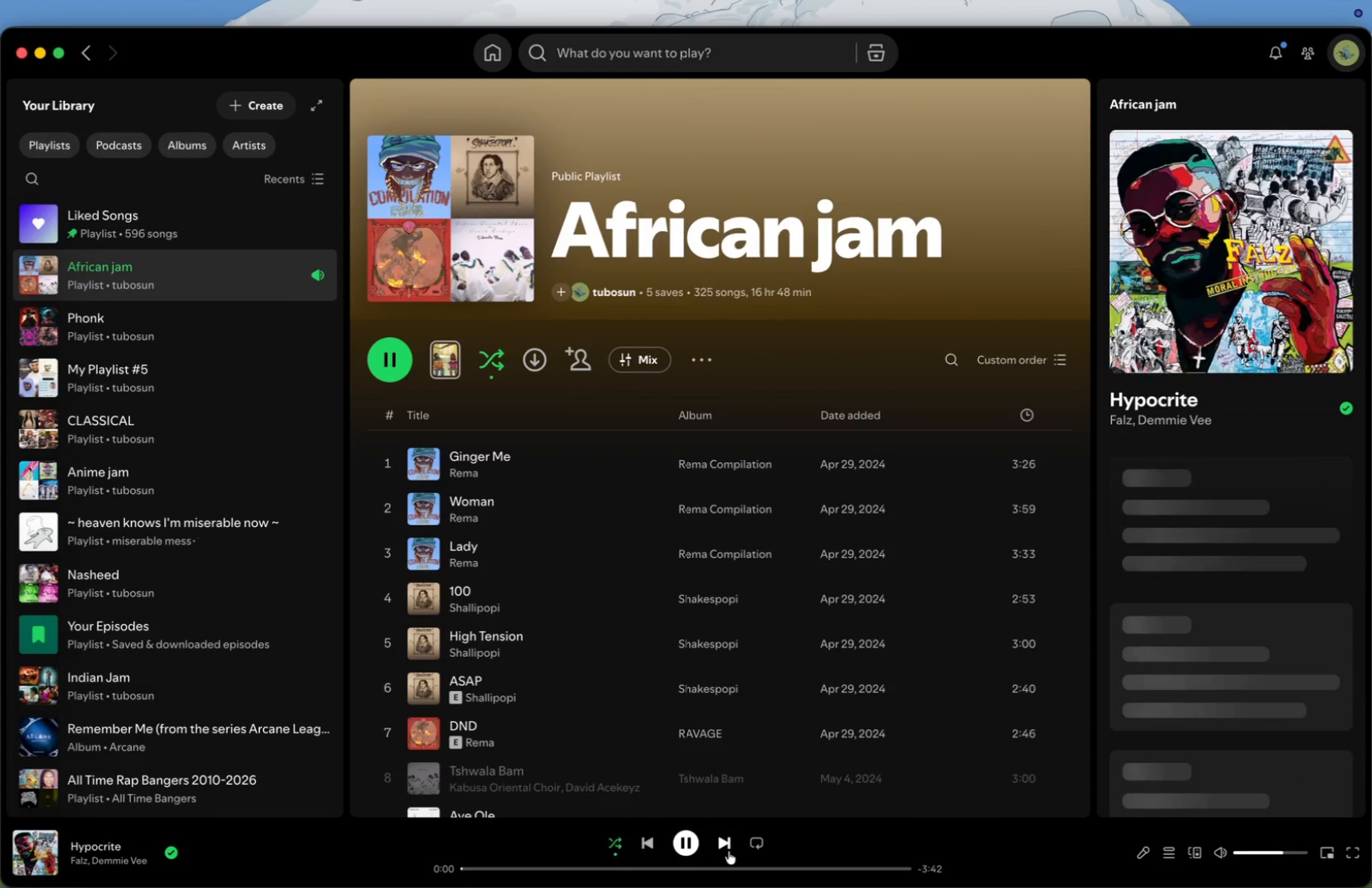 
left_click([729, 851])
 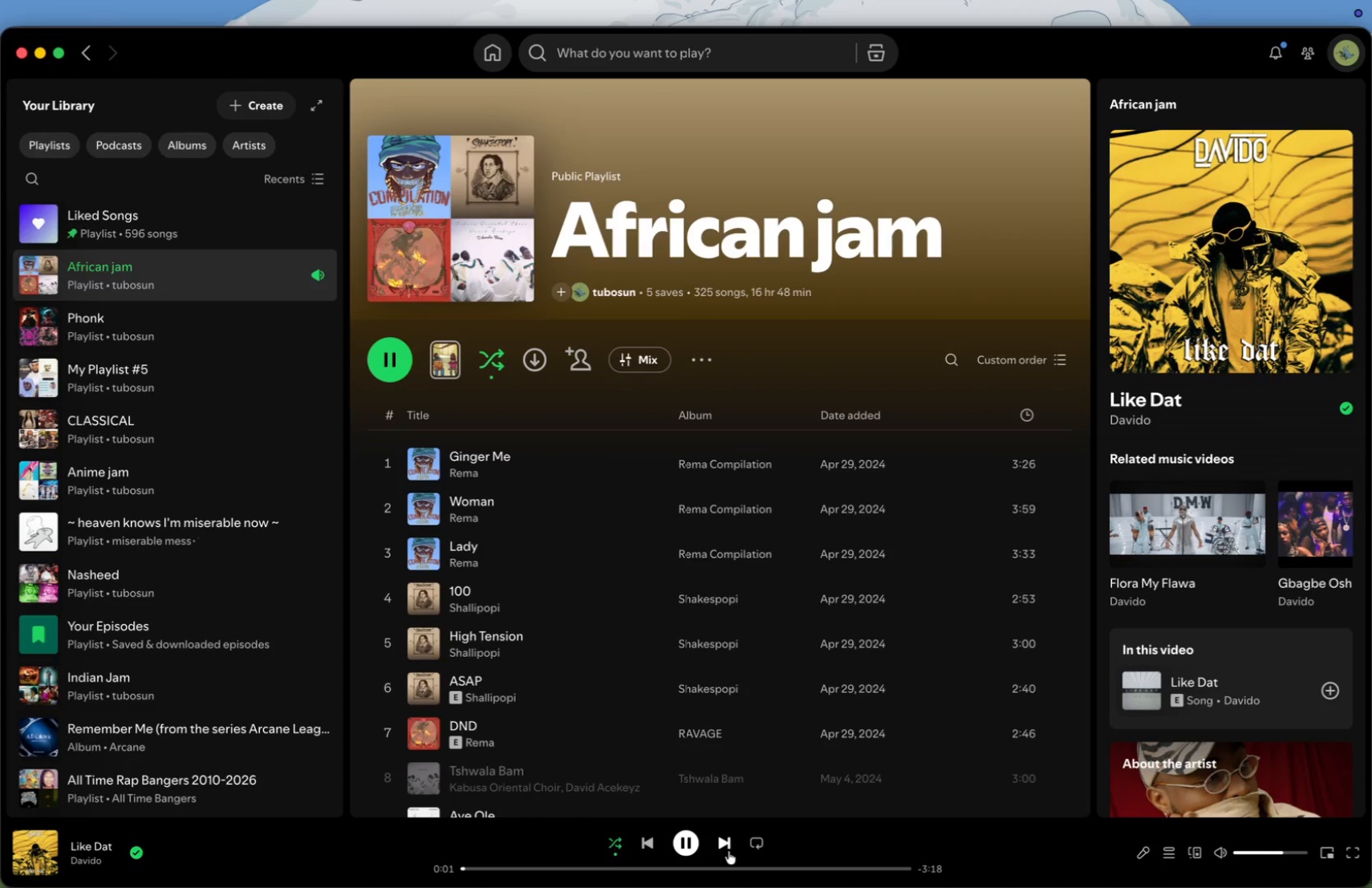 
left_click([729, 851])
 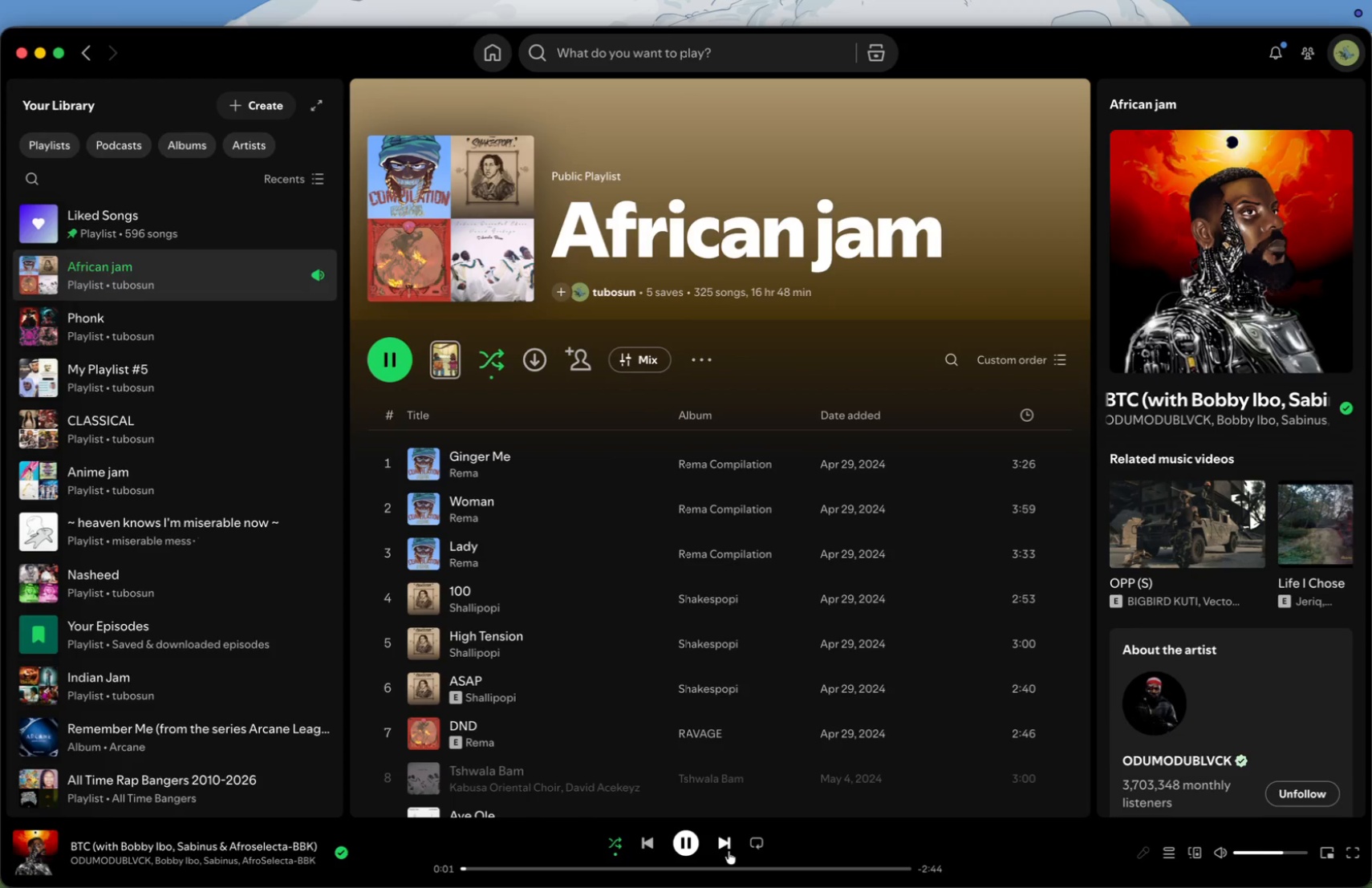 
key(VolumeUp)
 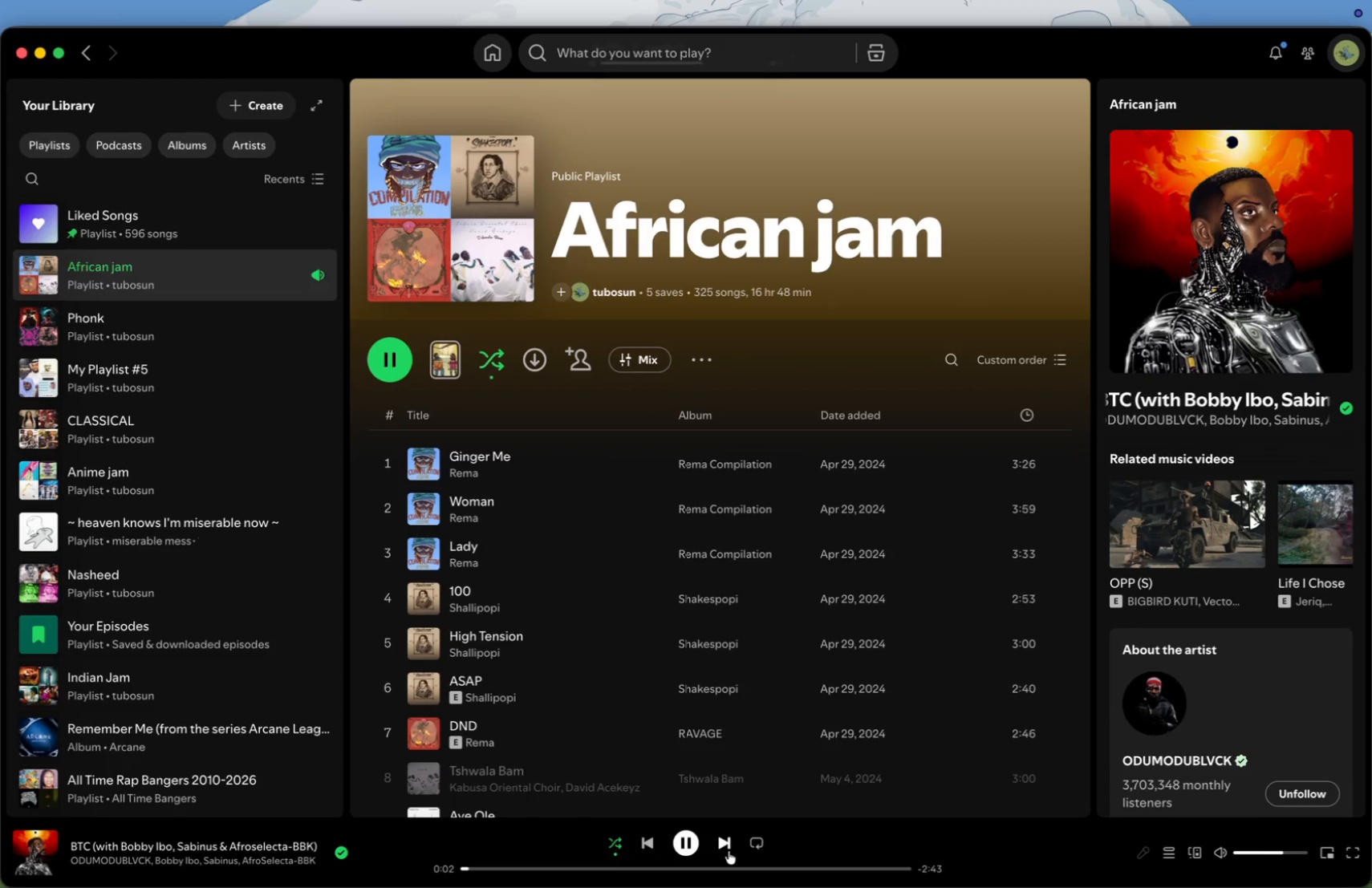 
key(VolumeUp)
 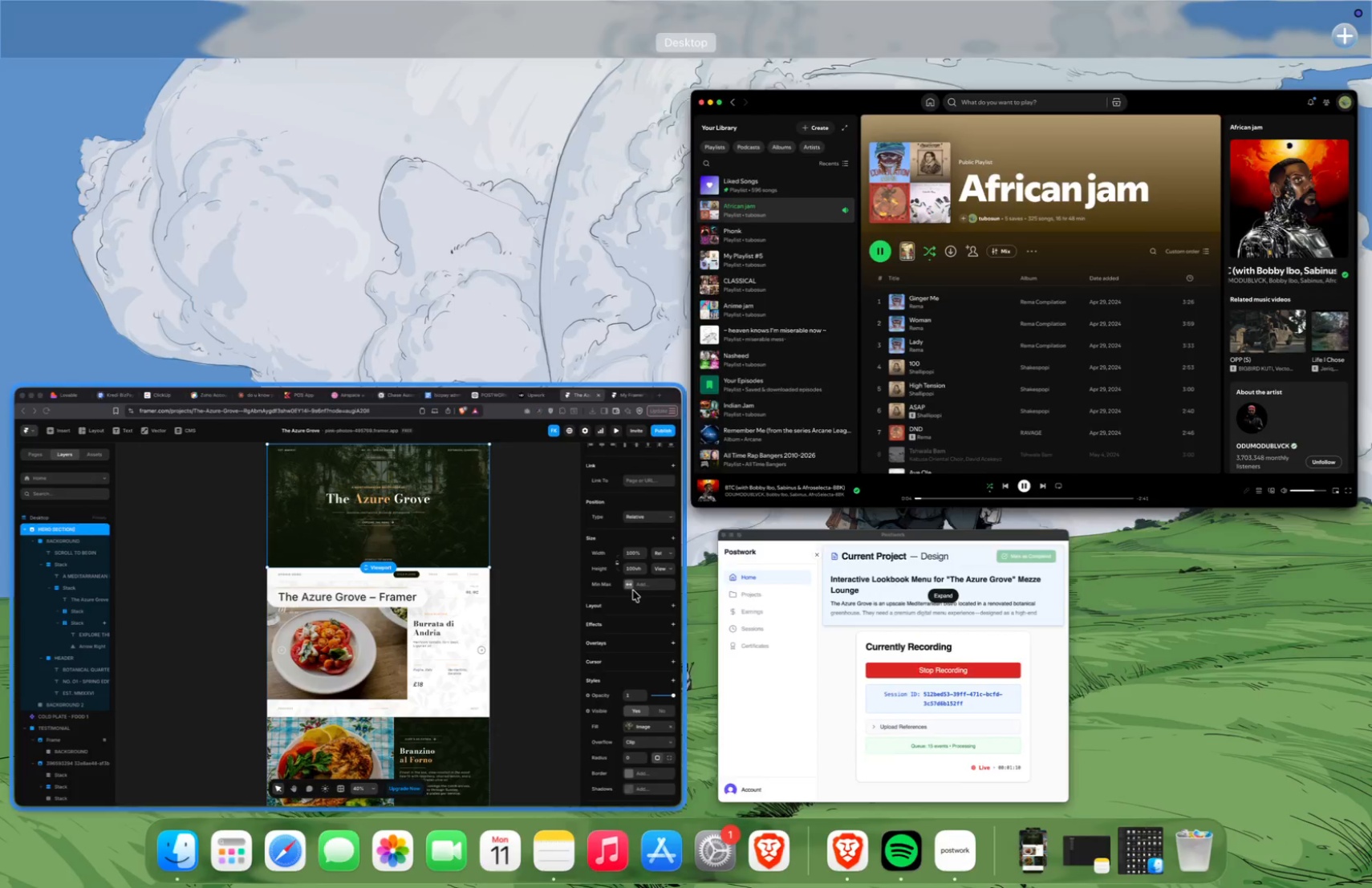 
scroll: coordinate [607, 411], scroll_direction: up, amount: 19.0
 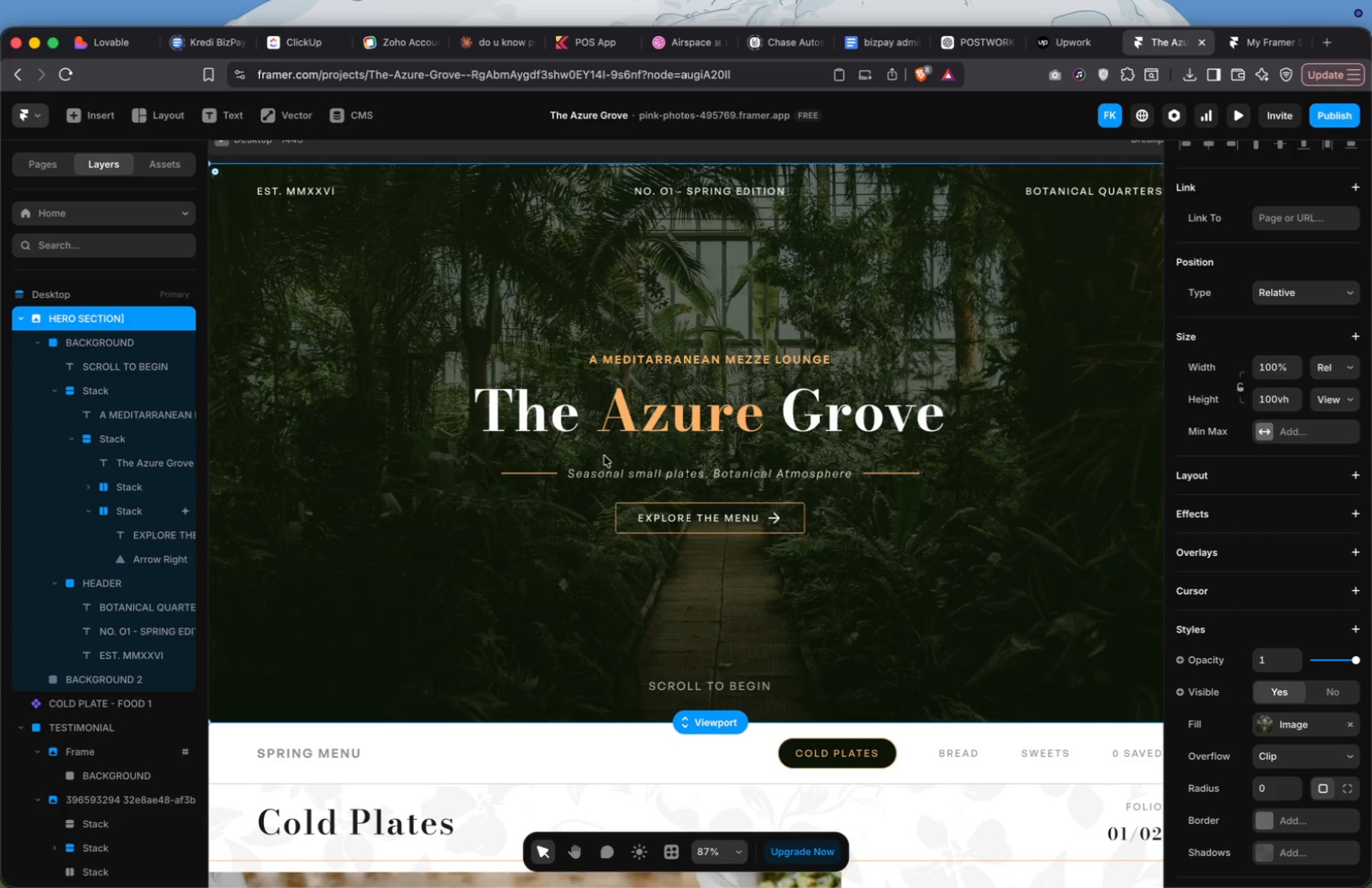 
wait(9.76)
 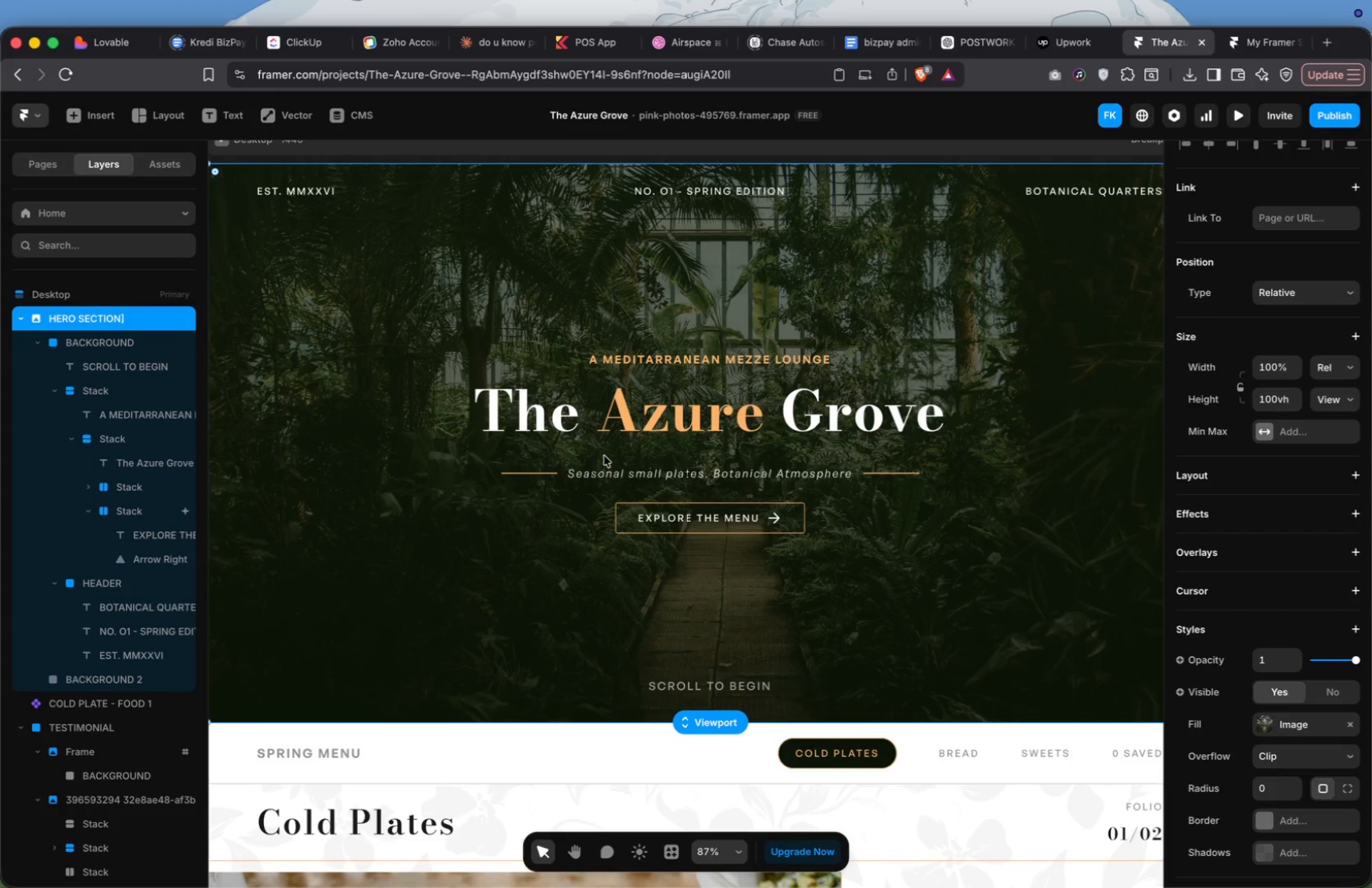 
left_click([713, 856])
 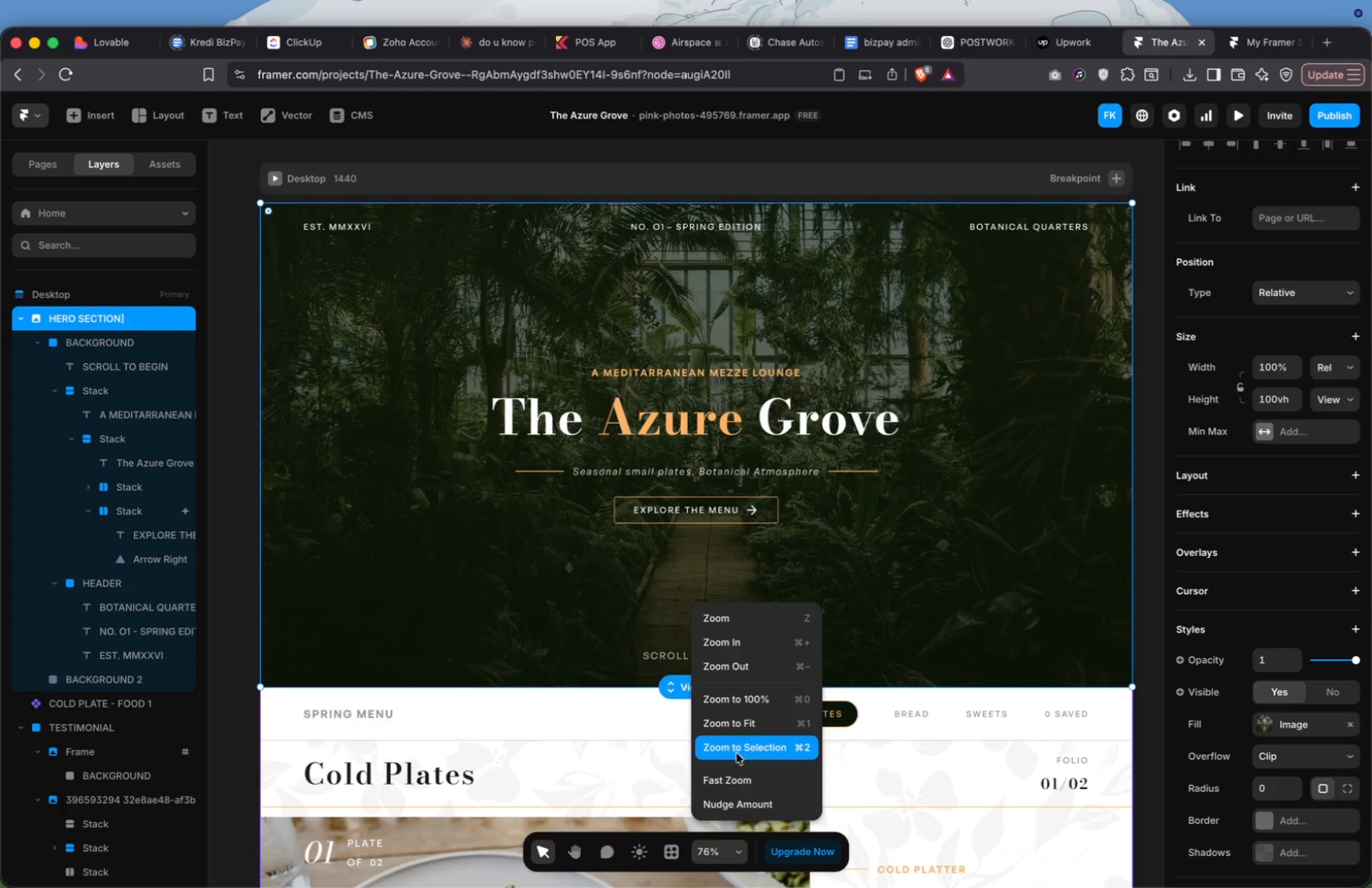 
left_click([748, 730])
 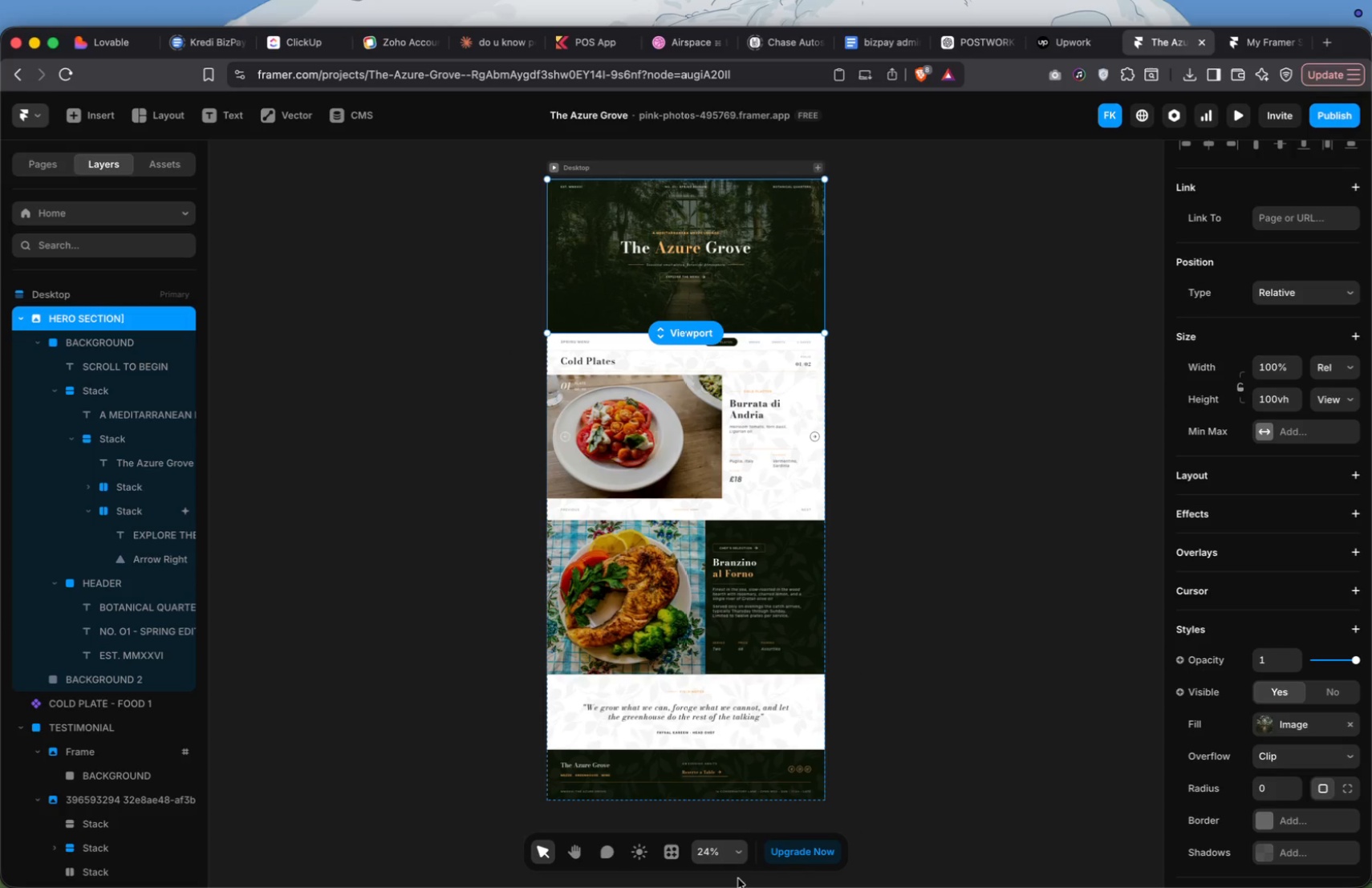 
left_click([720, 856])
 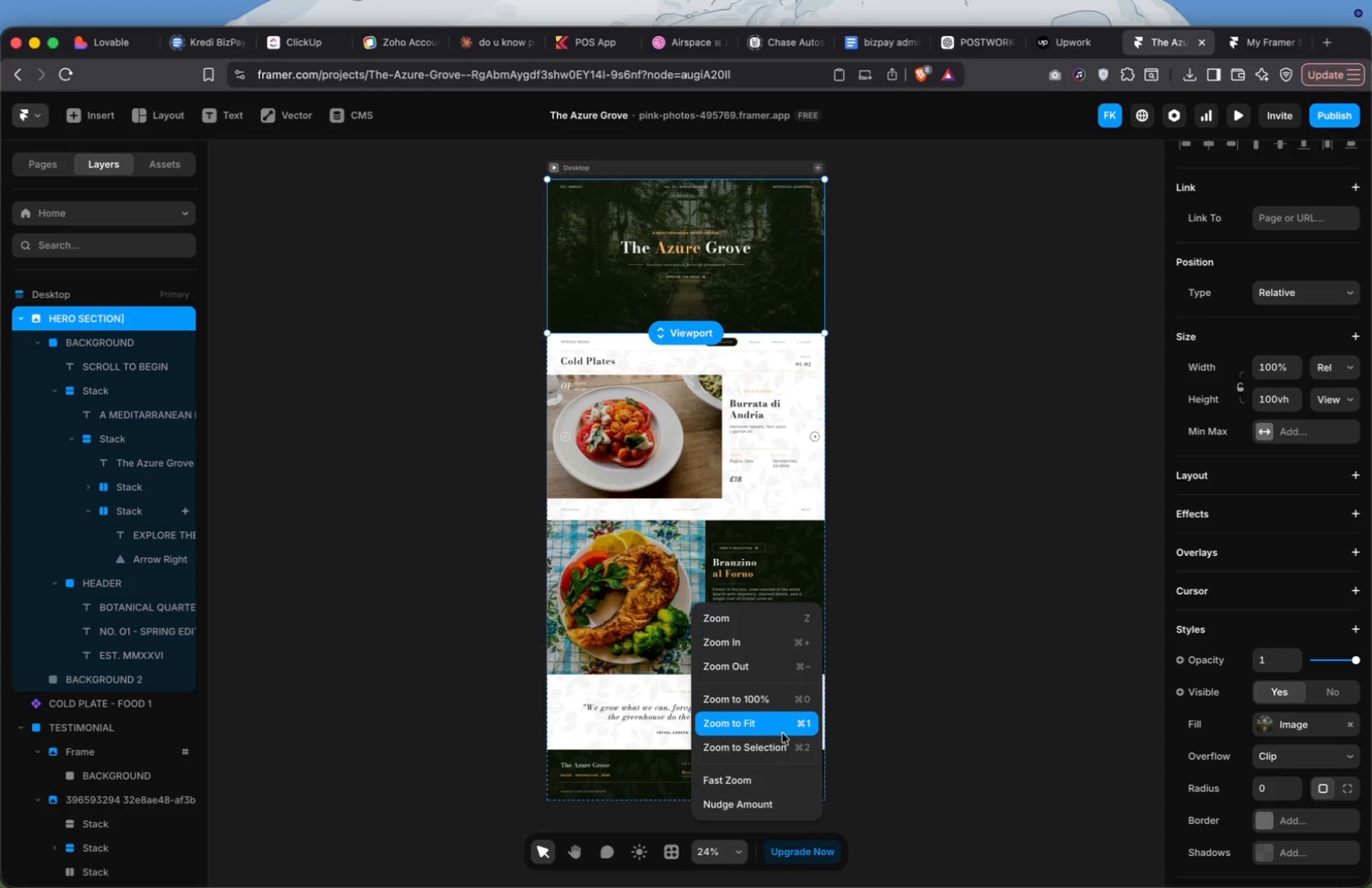 
left_click([787, 747])
 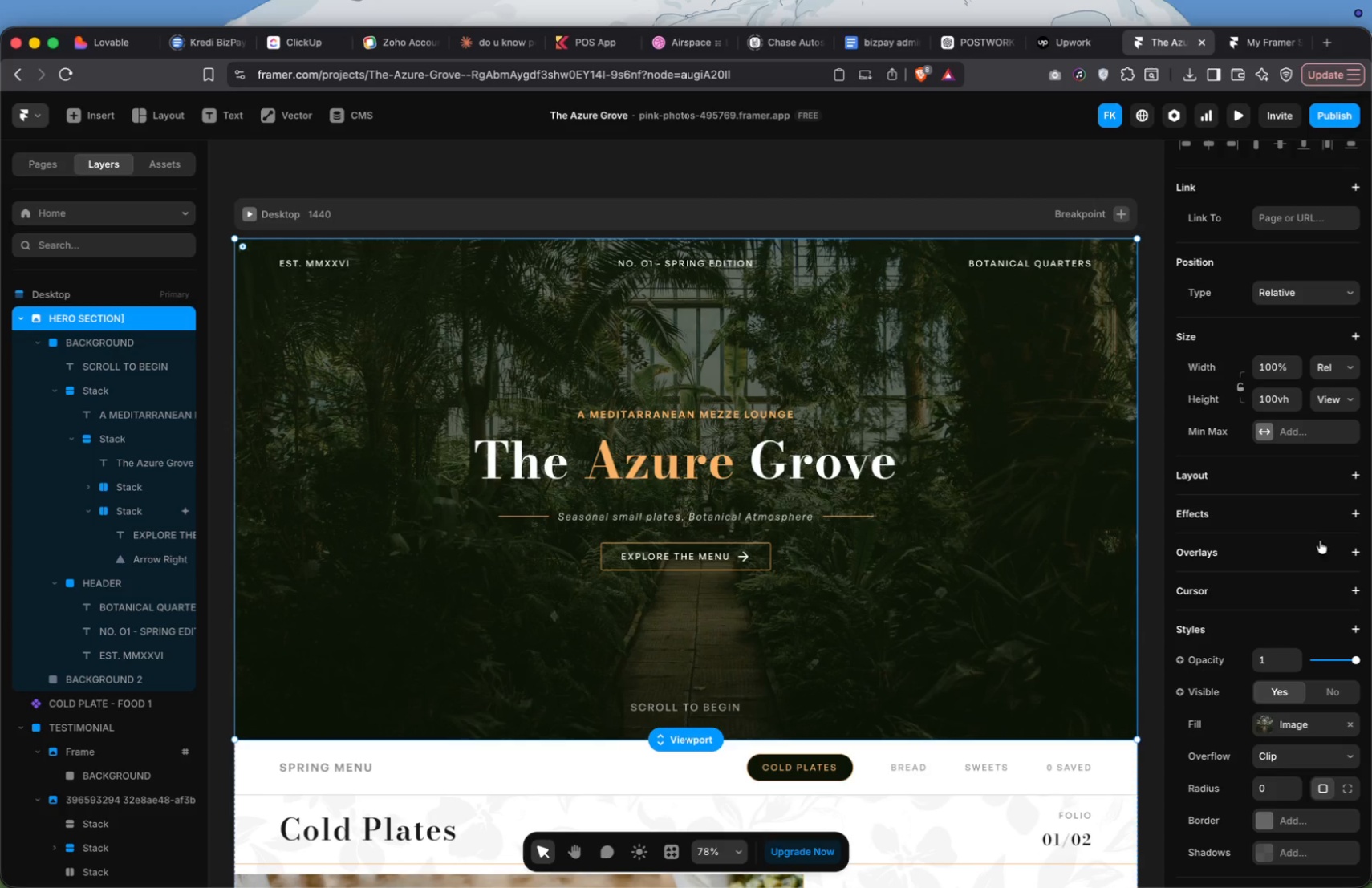 
wait(5.21)
 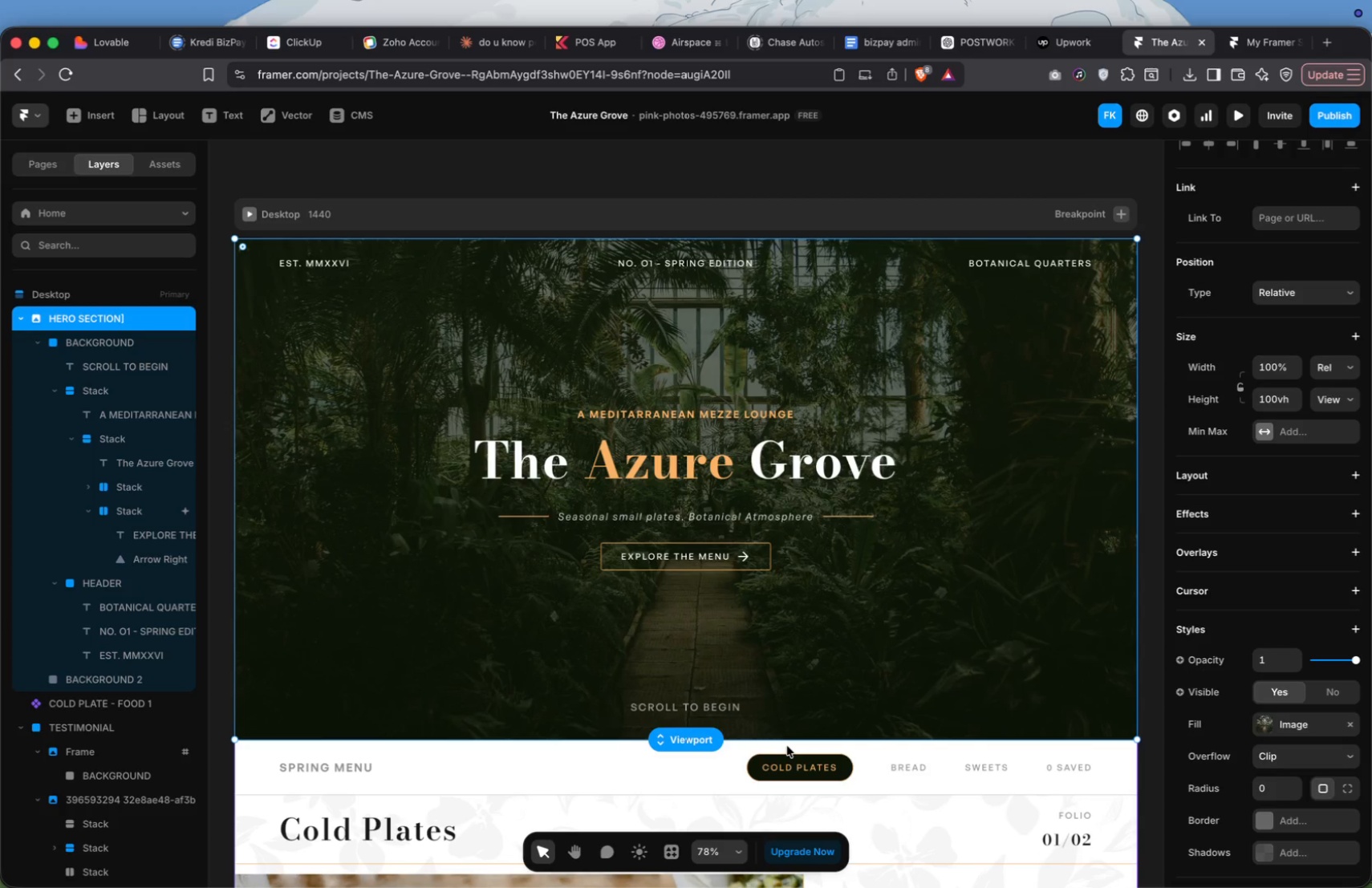 
left_click([1265, 586])
 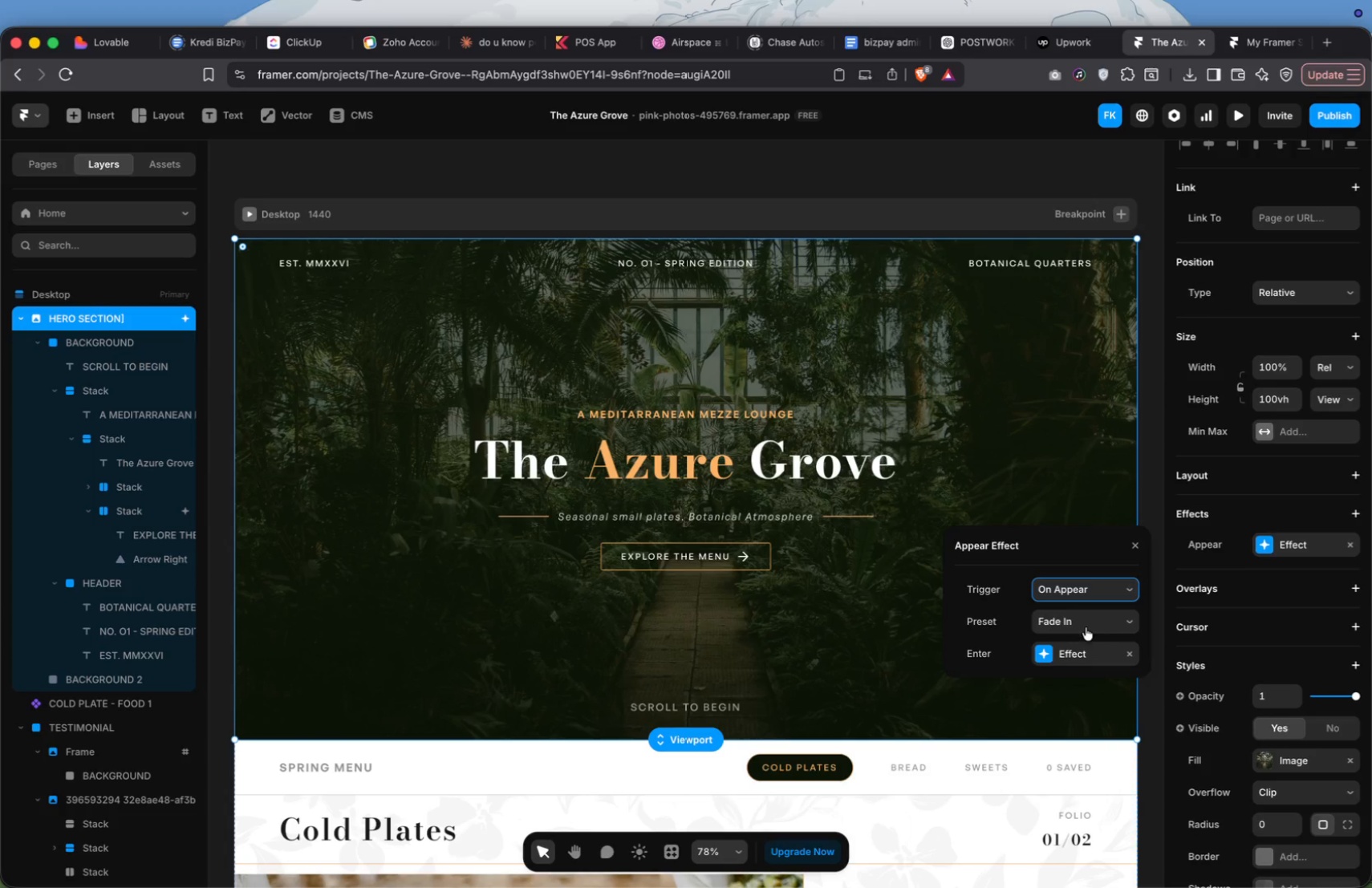 
left_click([1049, 649])
 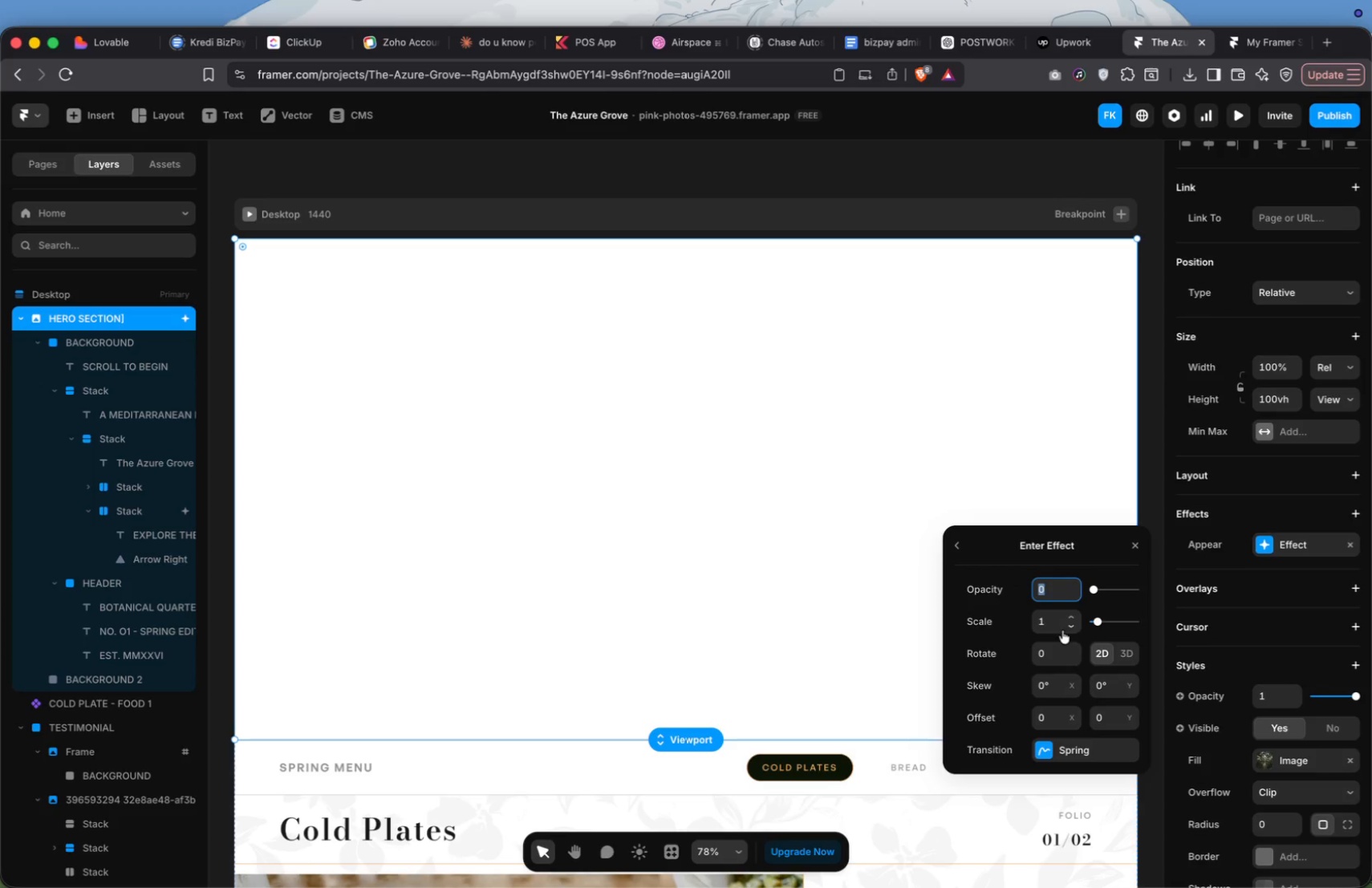 
left_click([1052, 626])
 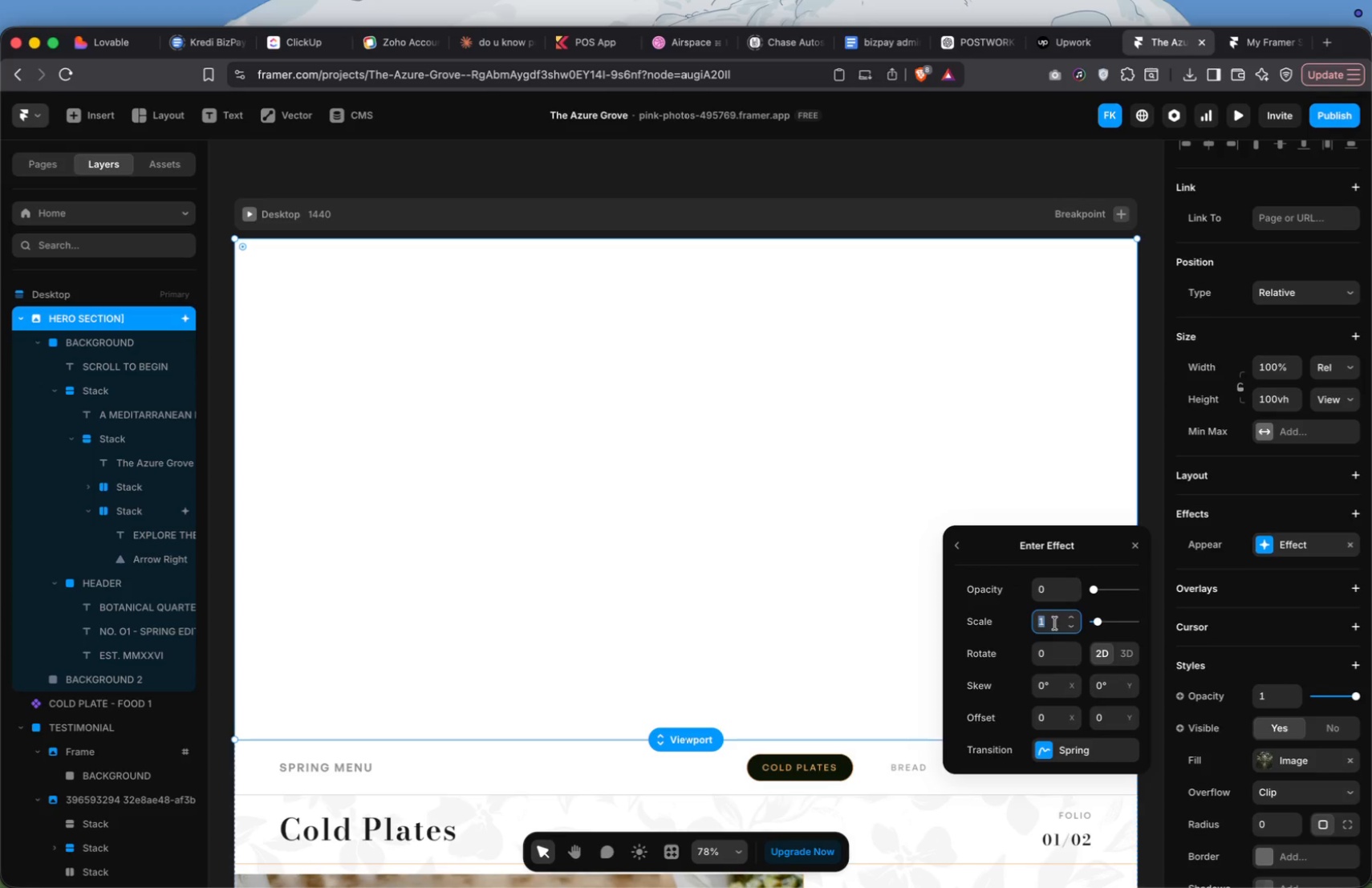 
type(1.08)
 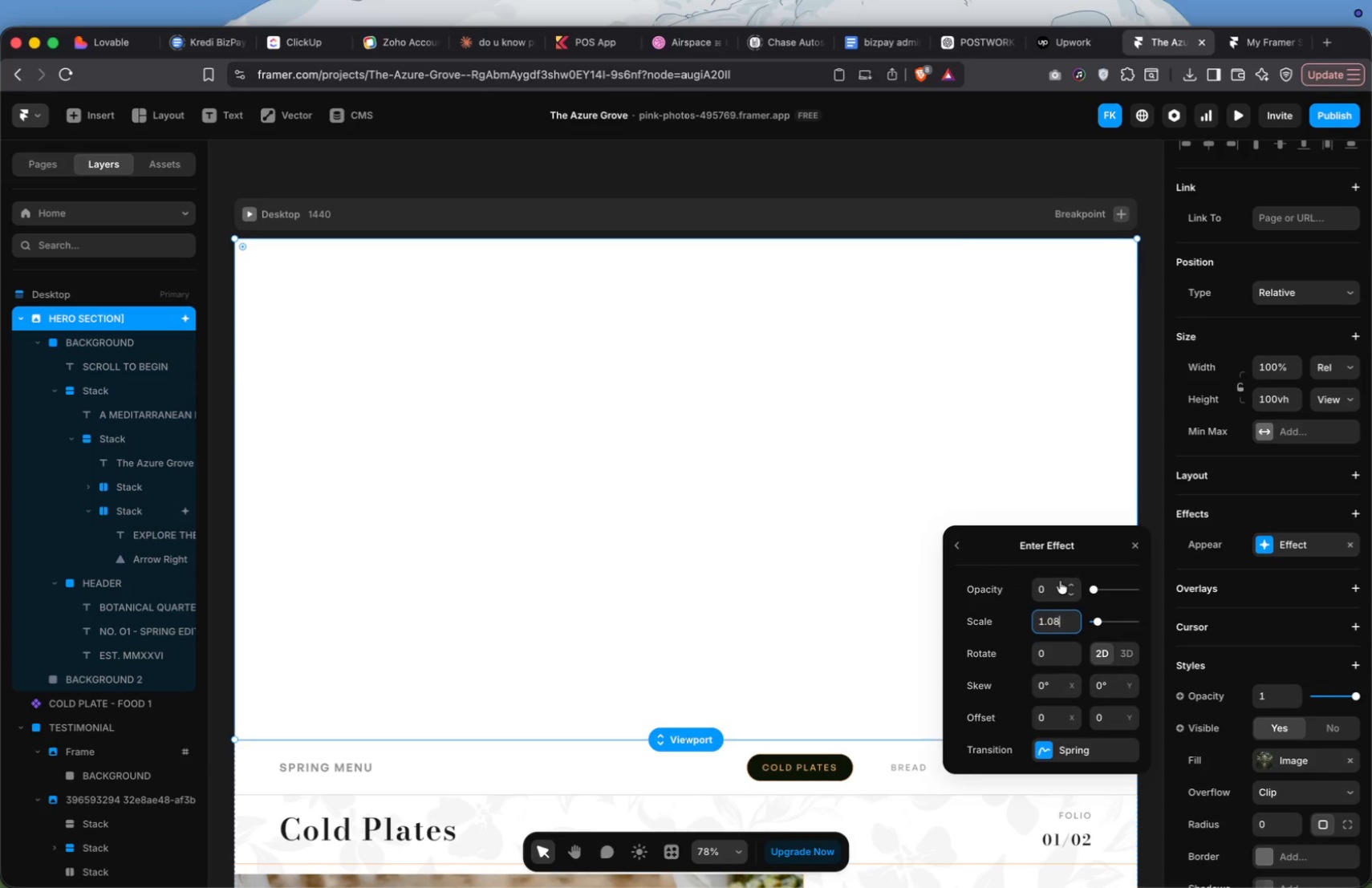 
key(1)
 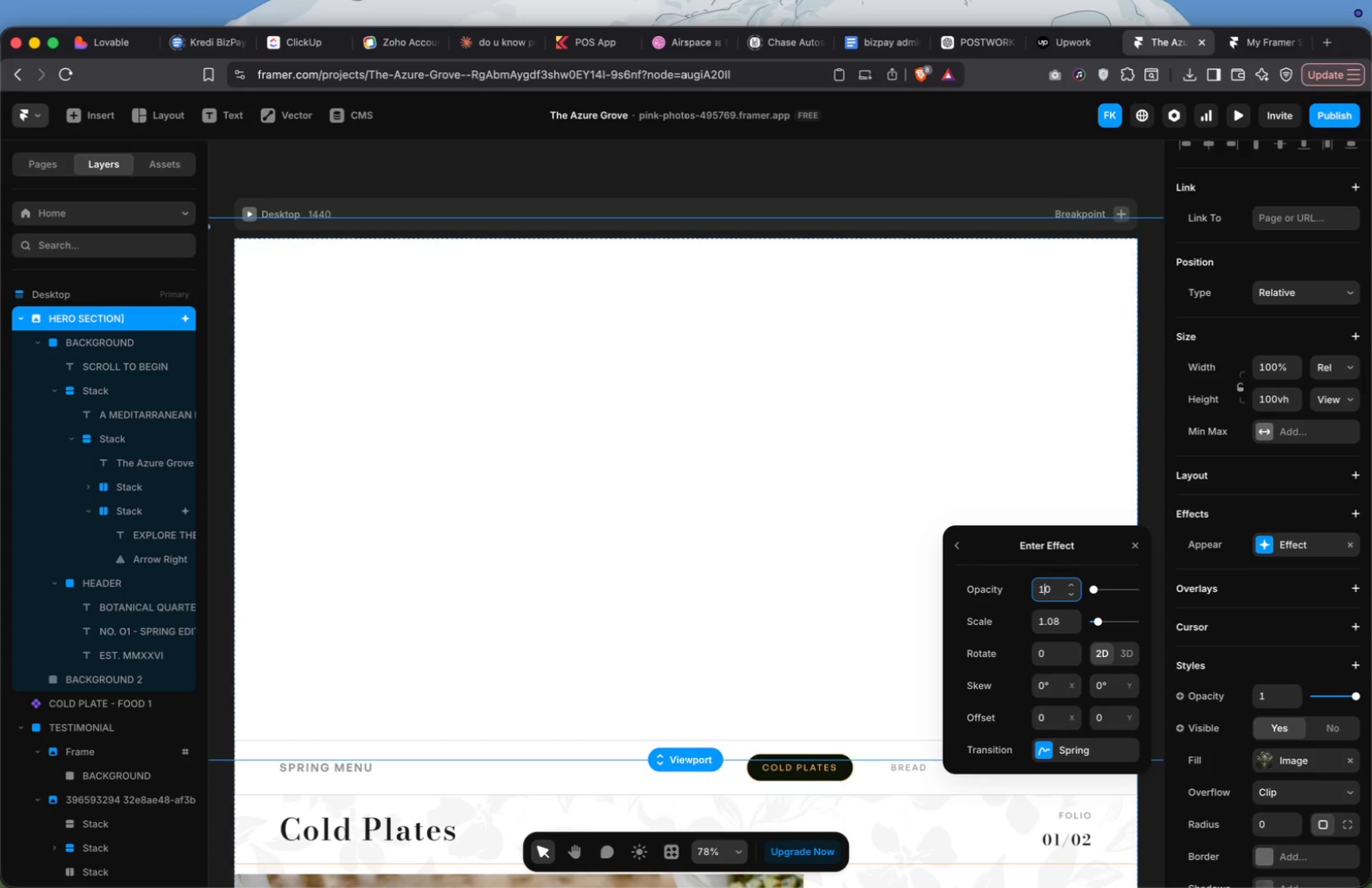 
key(Enter)
 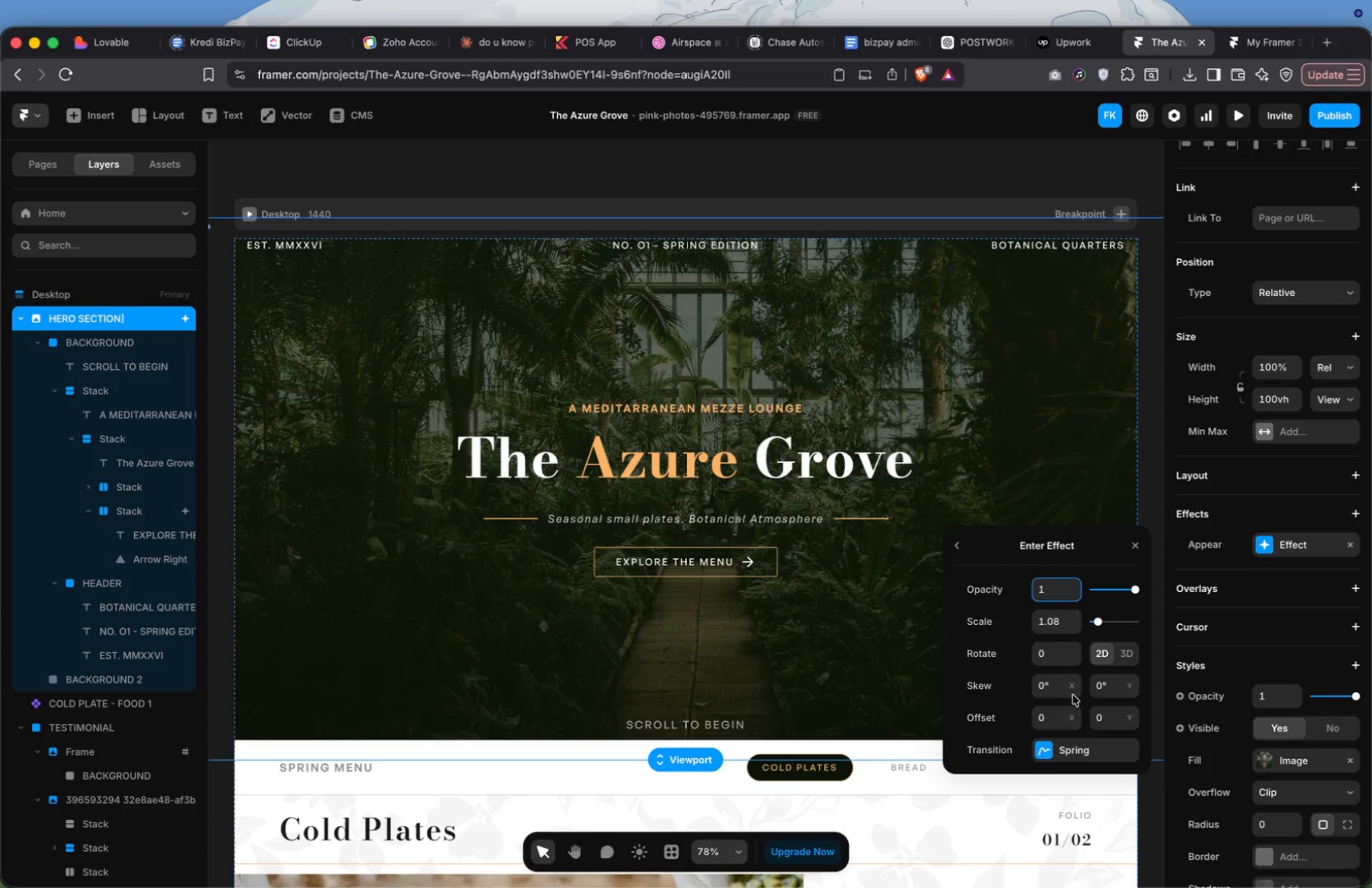 
mouse_move([1059, 760])
 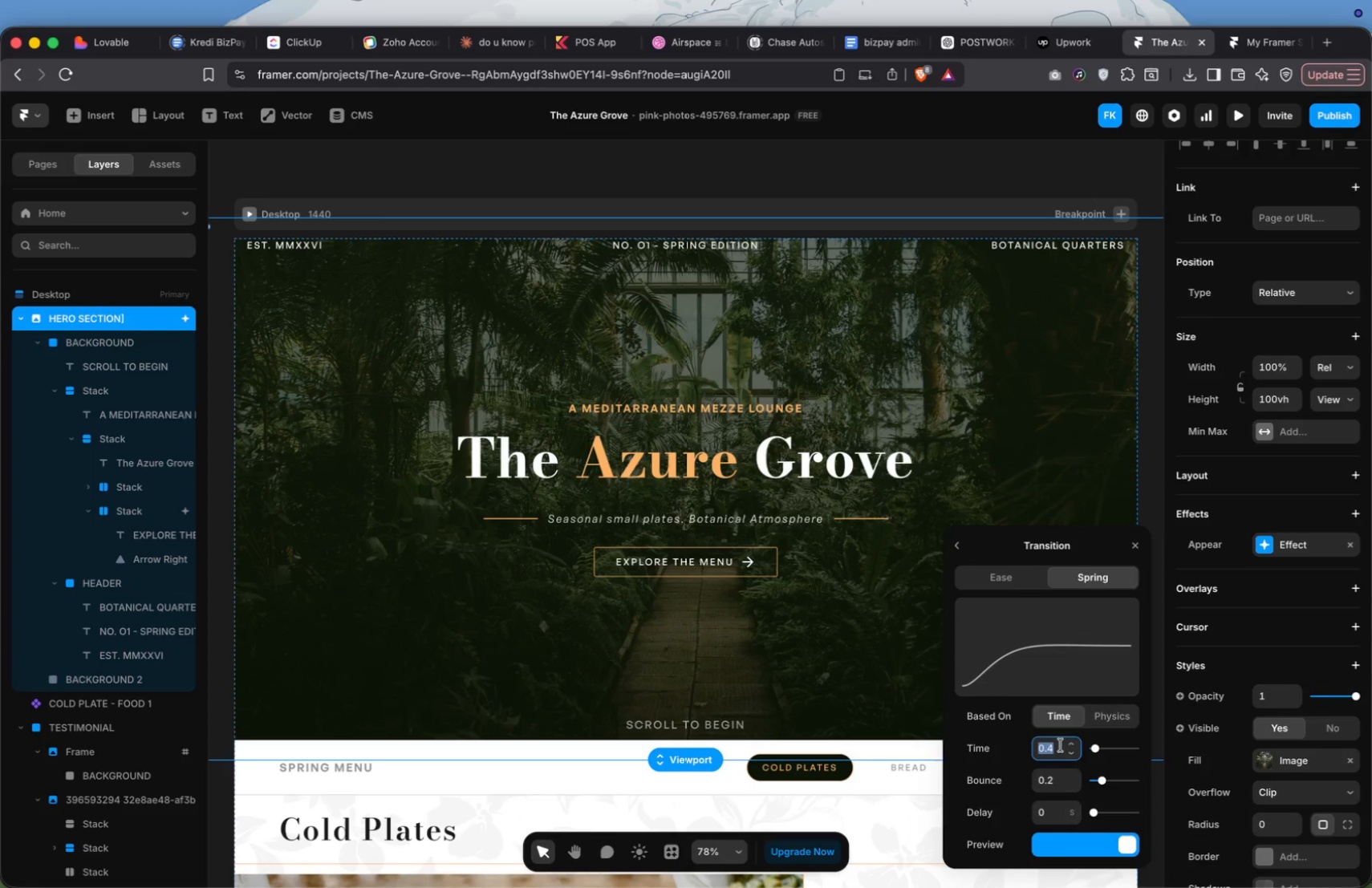 
key(8)
 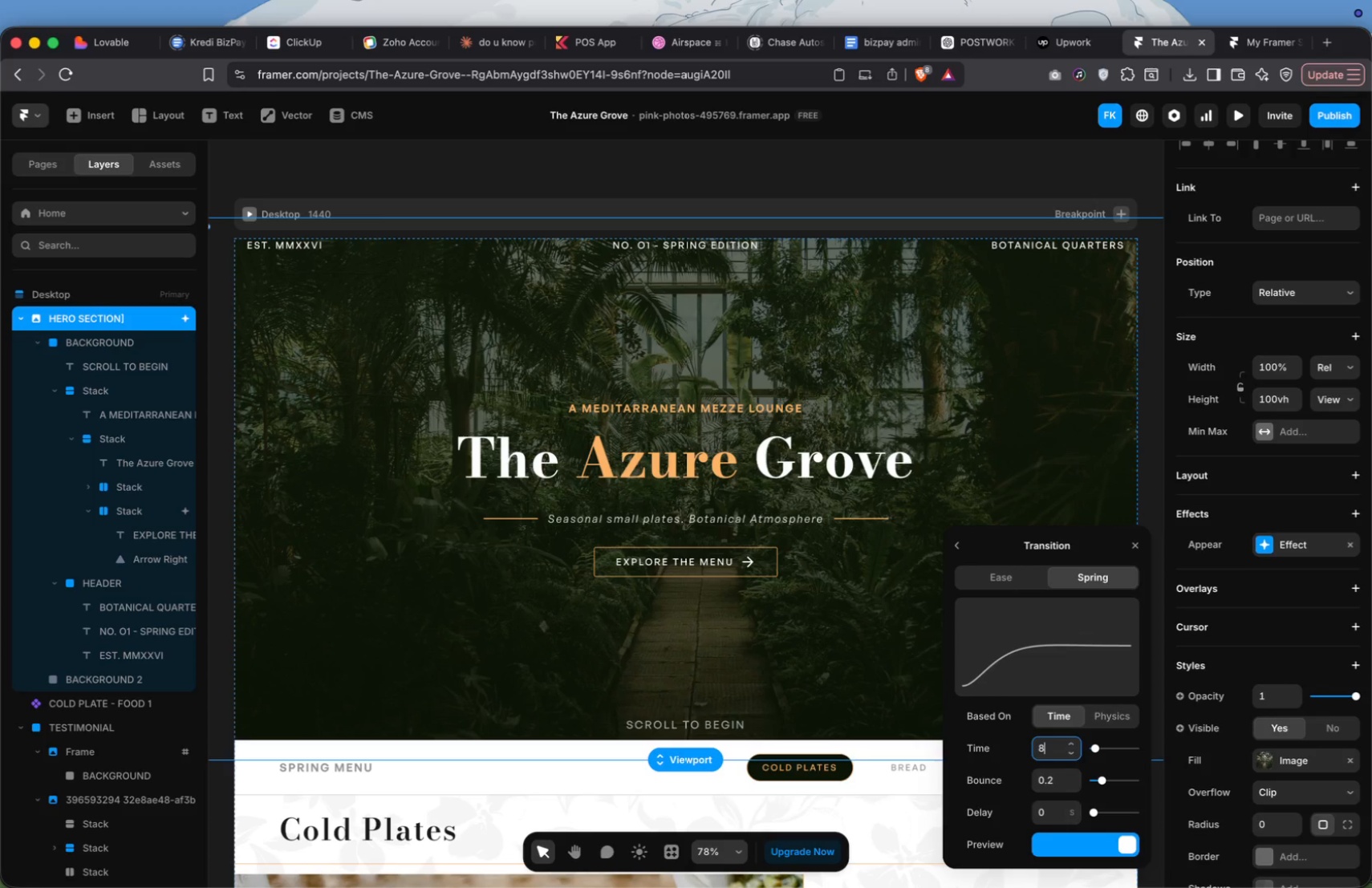 
key(Enter)
 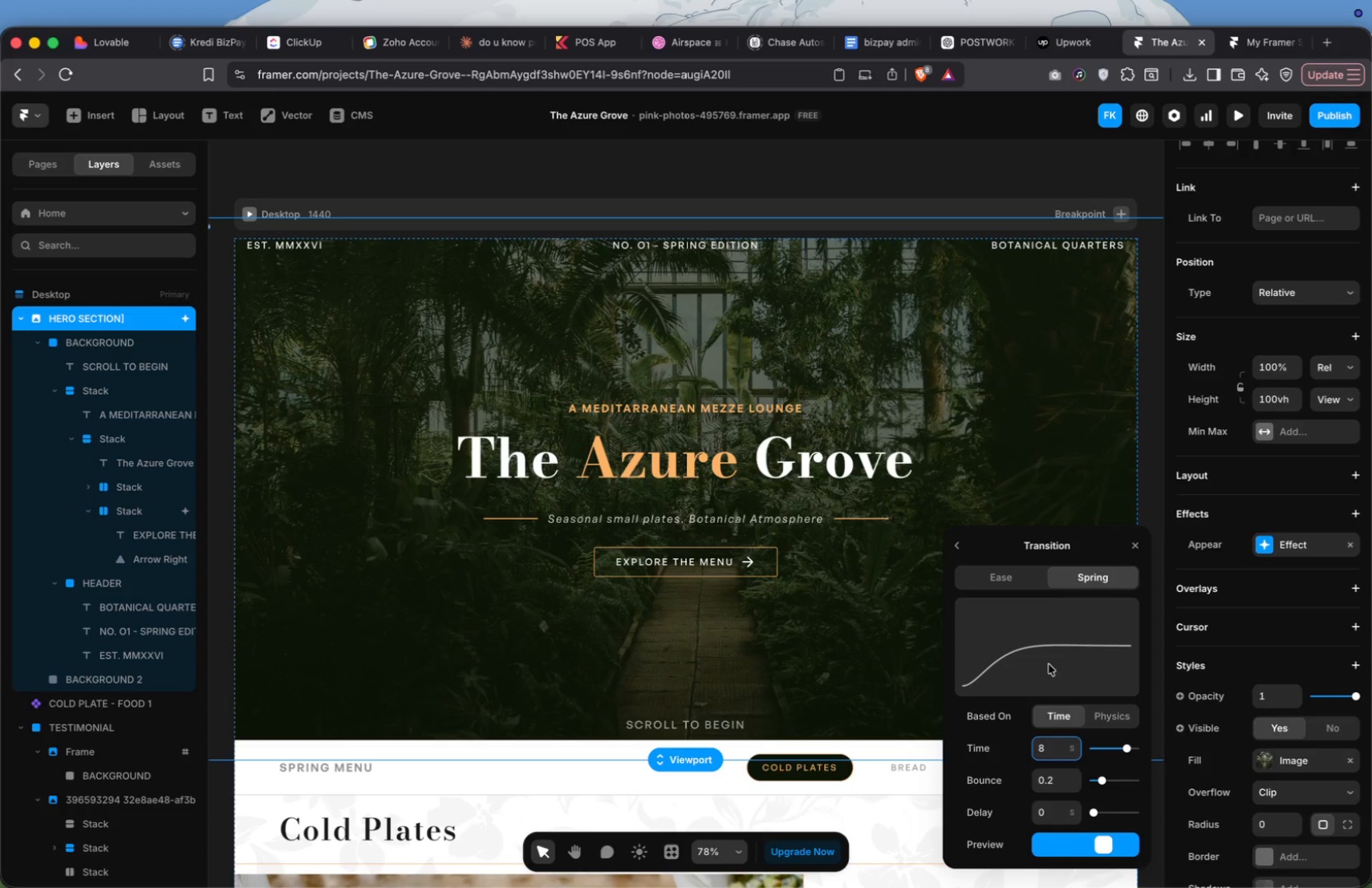 
left_click([1017, 569])
 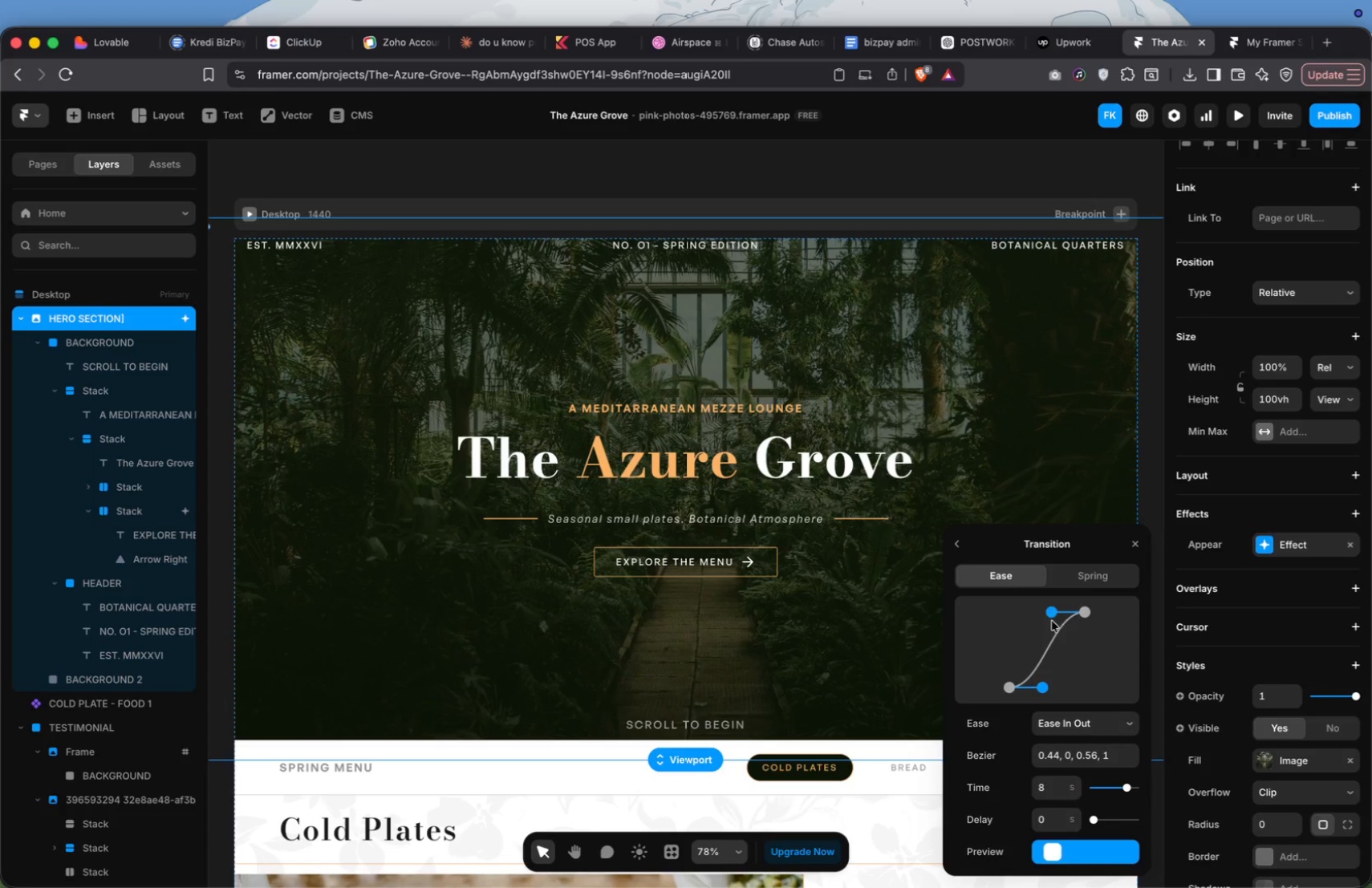 
left_click([1087, 725])
 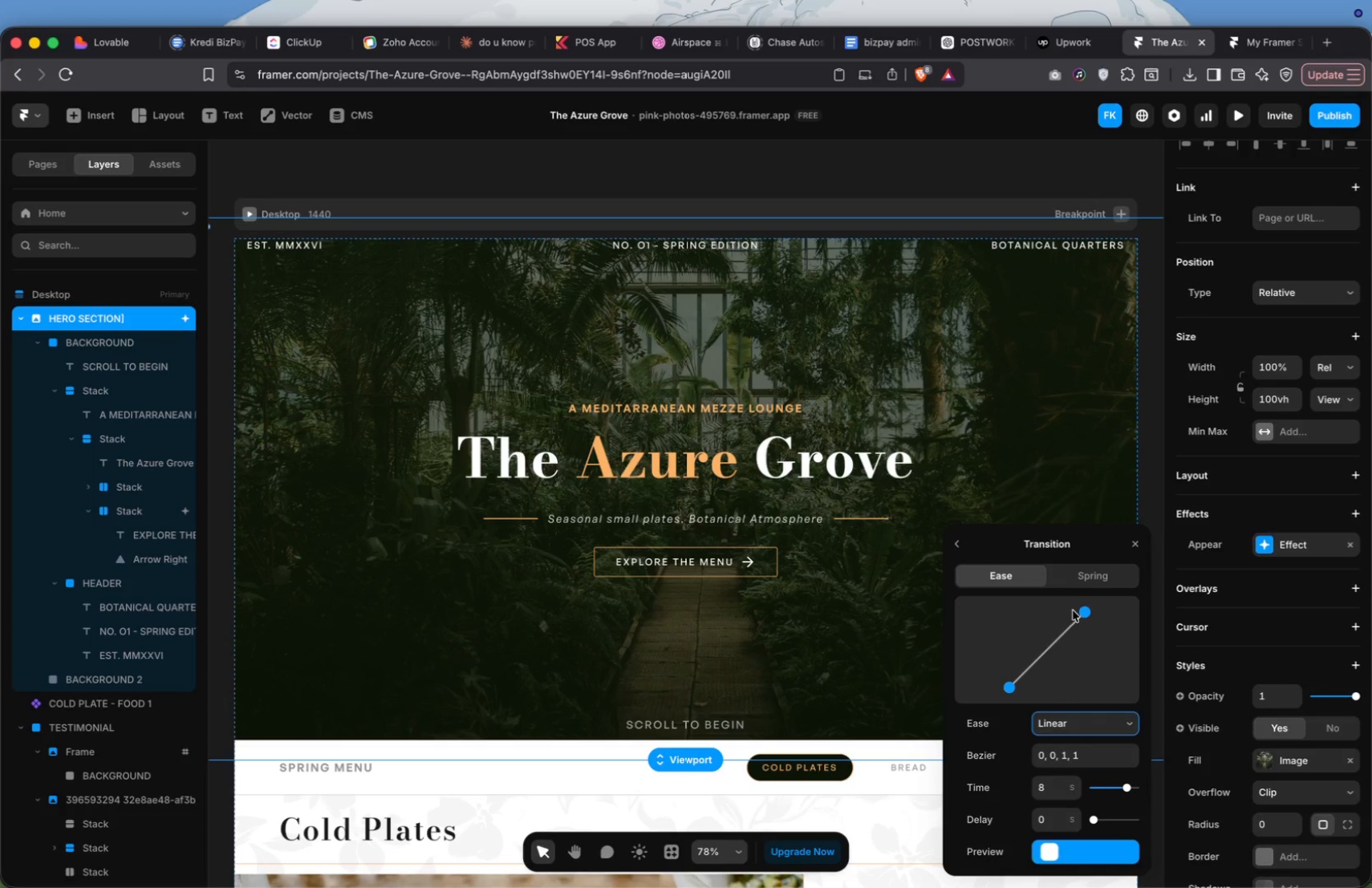 
left_click([962, 543])
 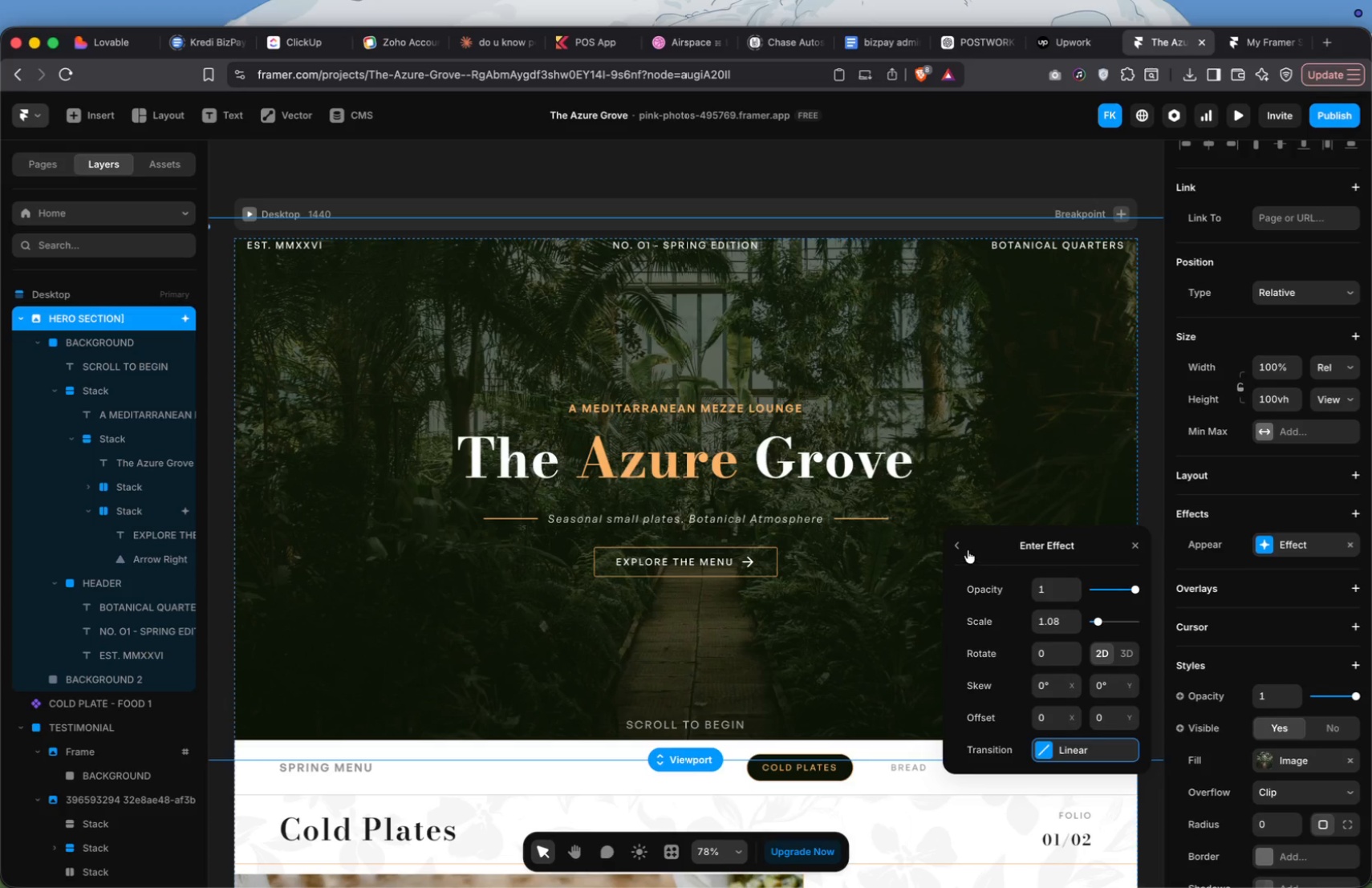 
left_click([859, 407])
 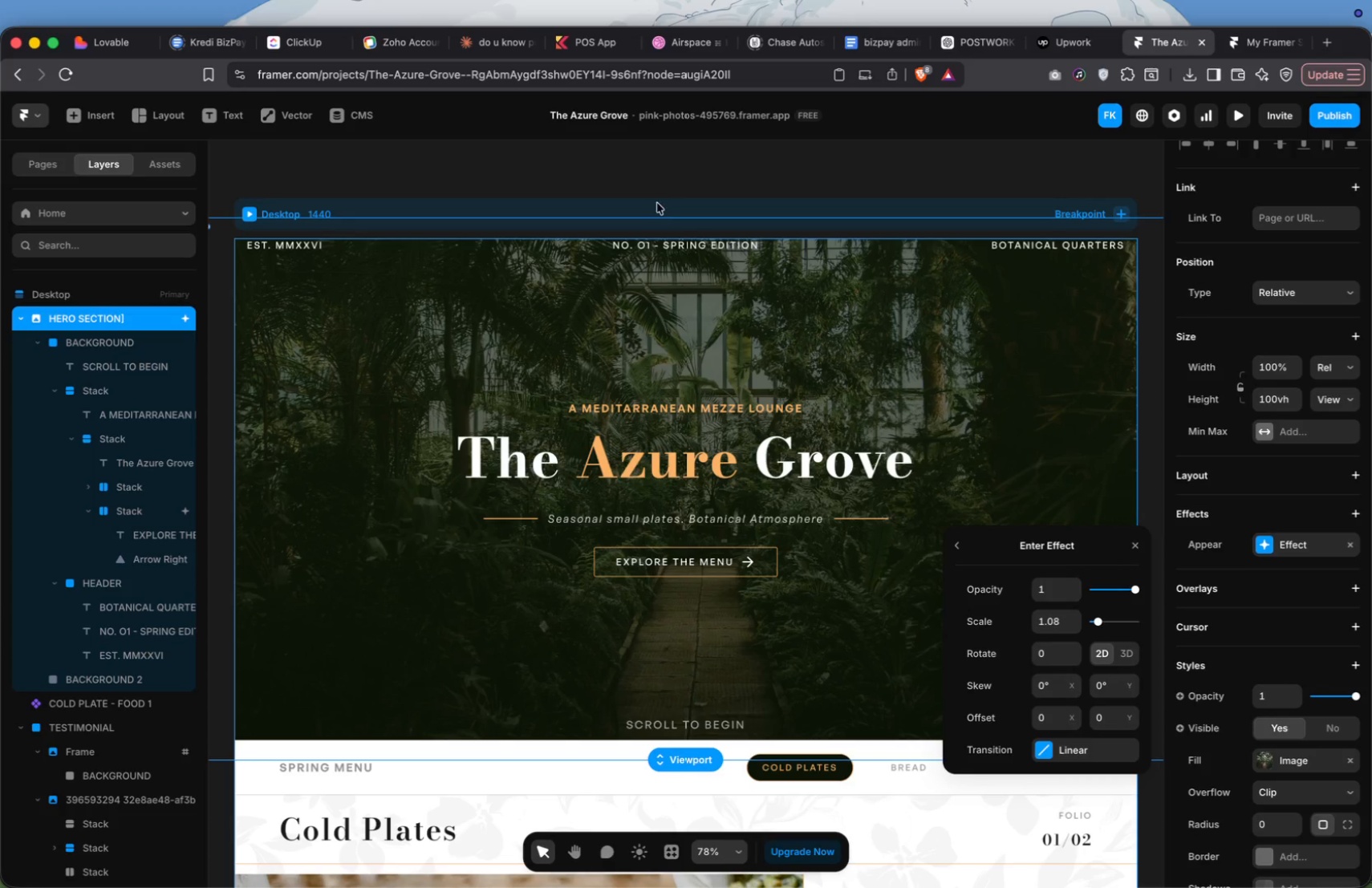 
left_click([673, 179])
 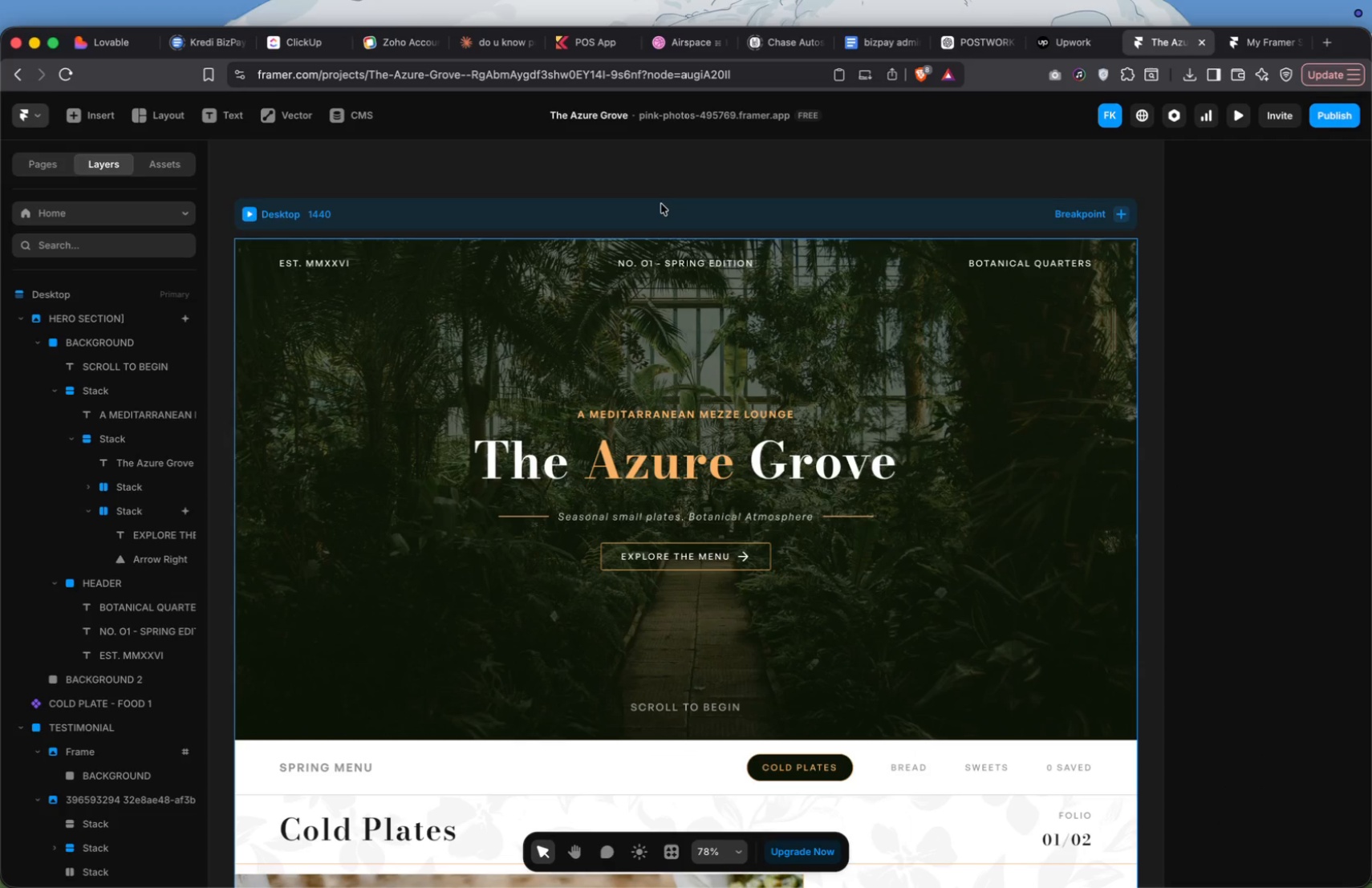 
left_click([661, 205])
 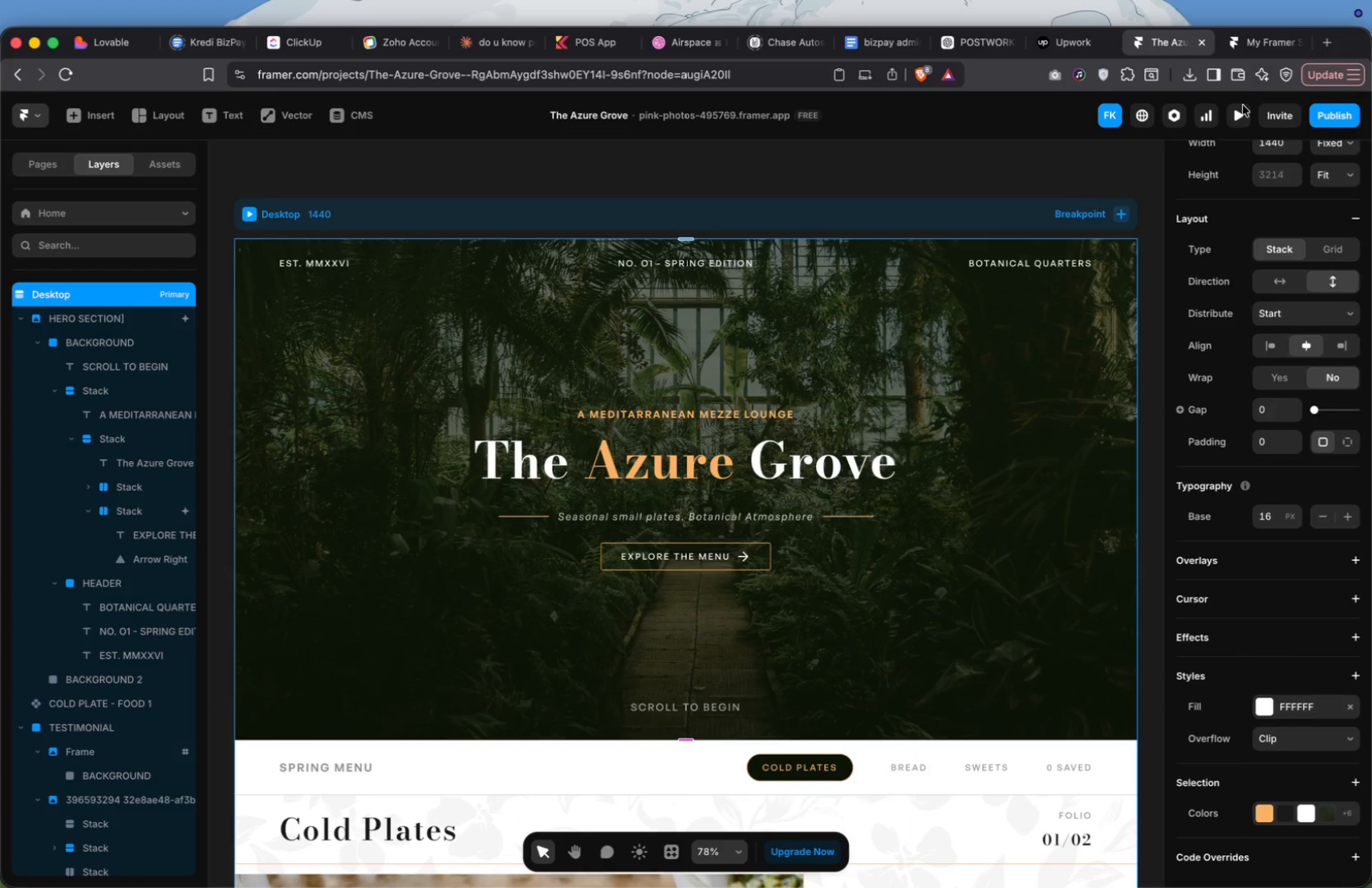 
left_click([1240, 115])
 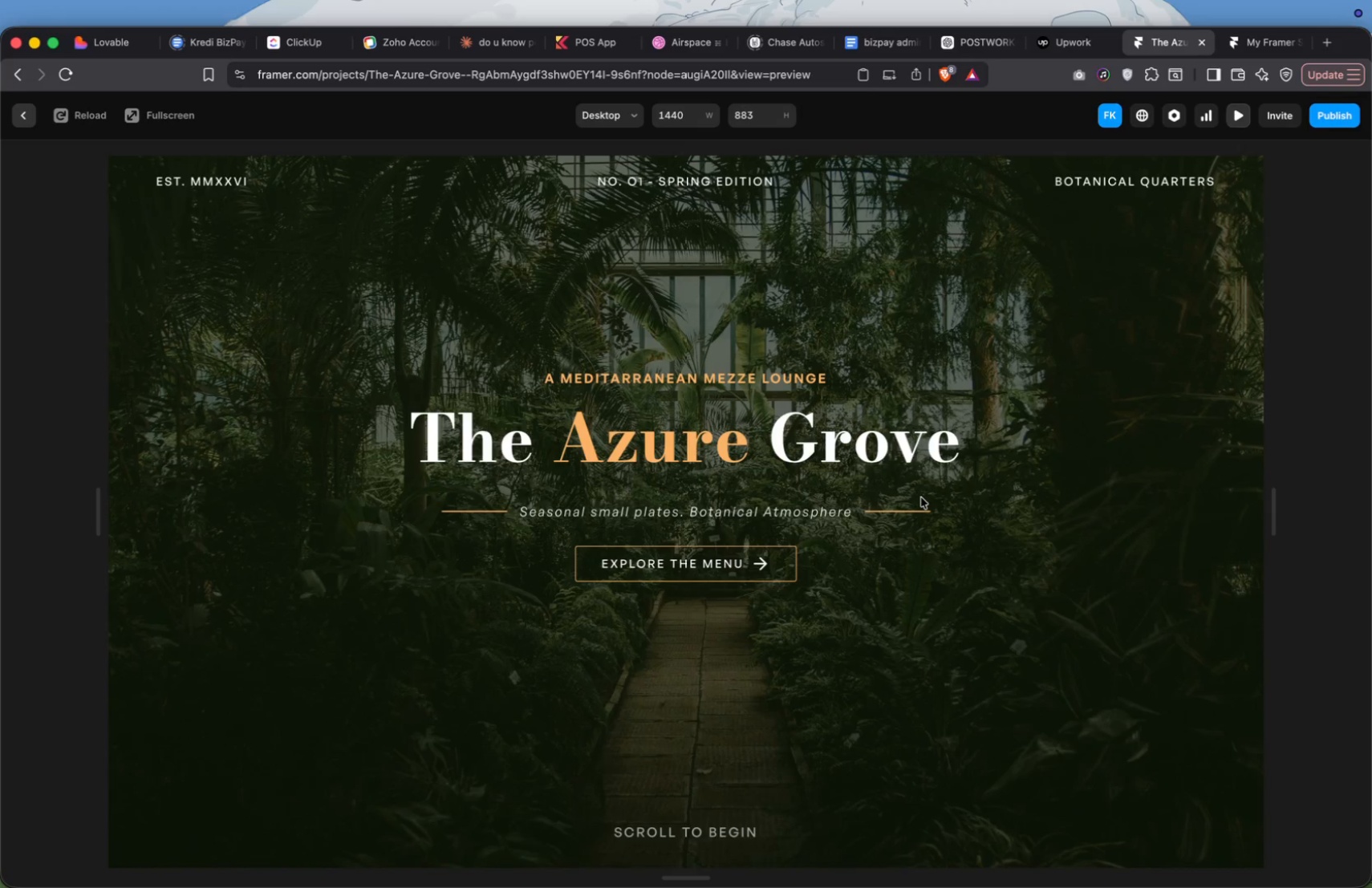 
wait(11.22)
 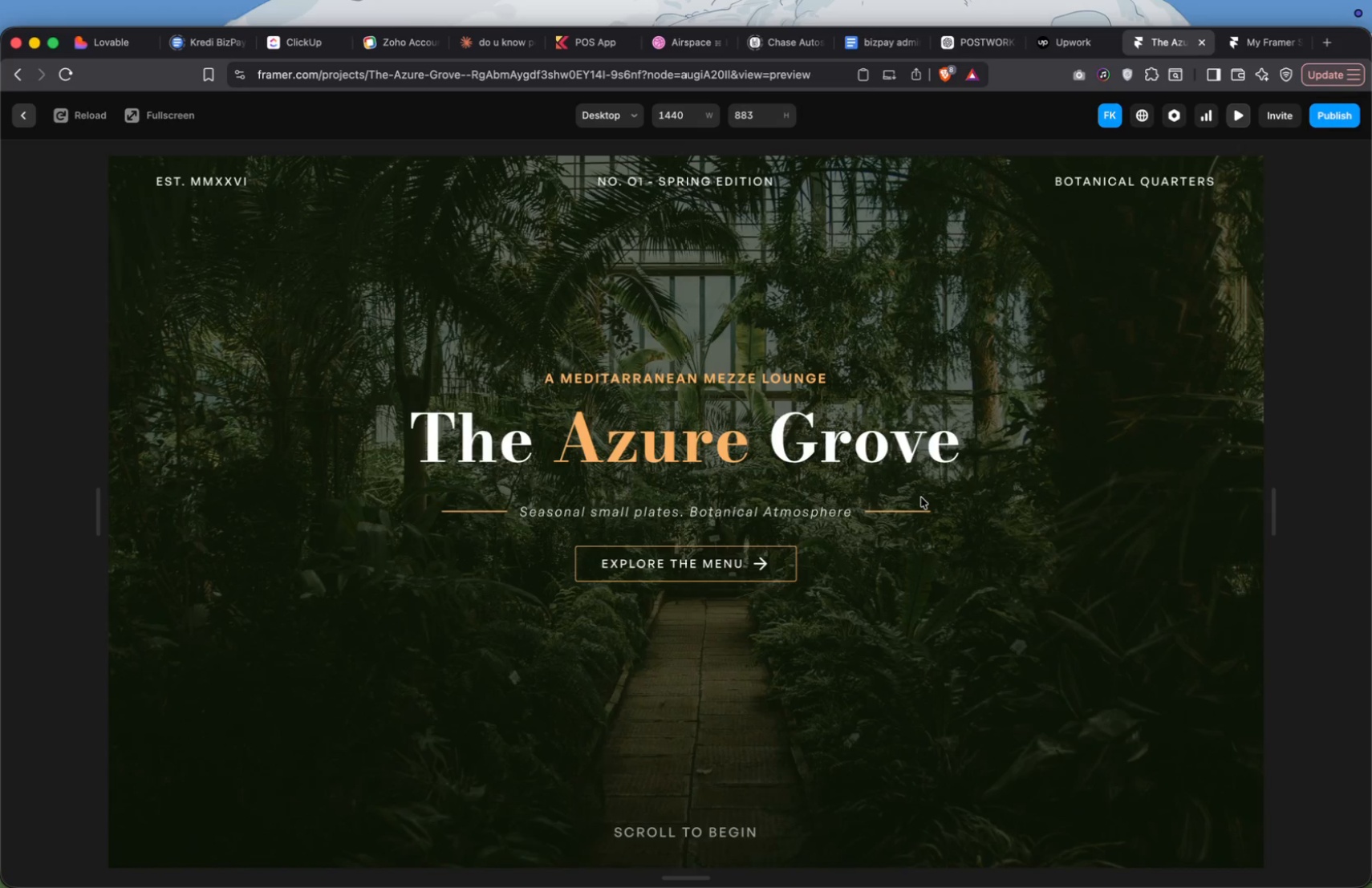 
left_click([25, 121])
 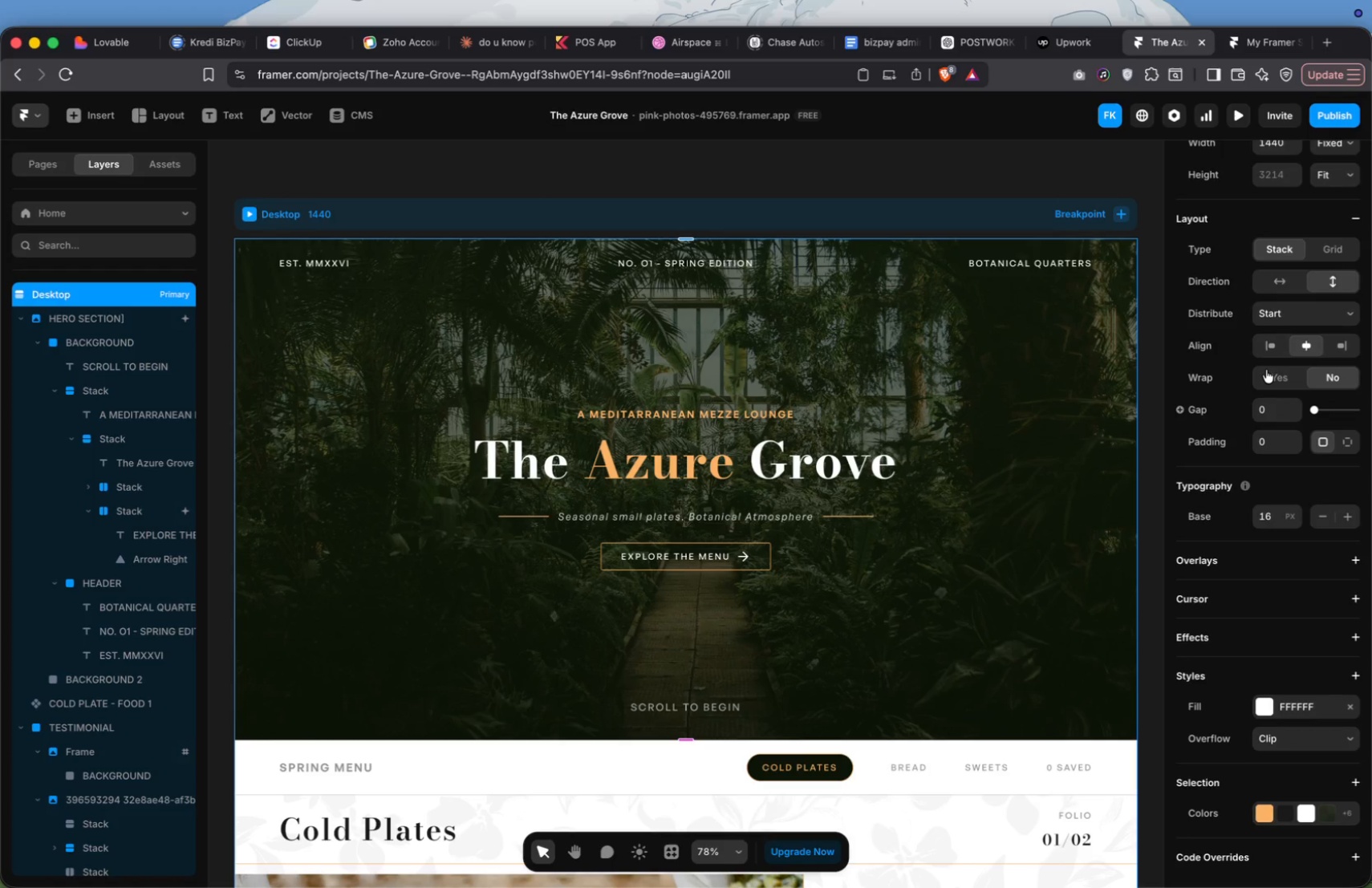 
scroll: coordinate [1260, 519], scroll_direction: up, amount: 52.0
 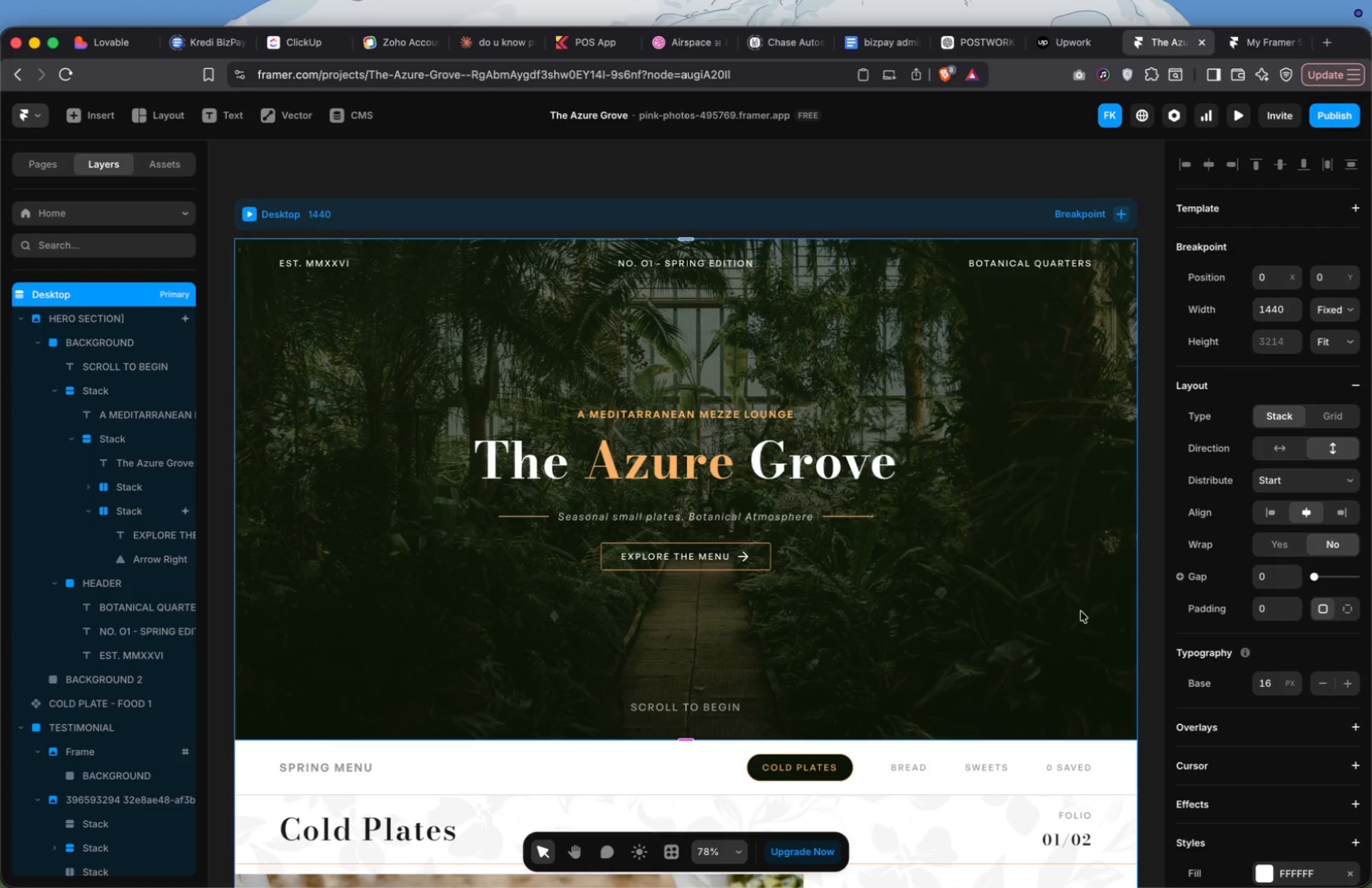 
scroll: coordinate [519, 402], scroll_direction: down, amount: 13.0
 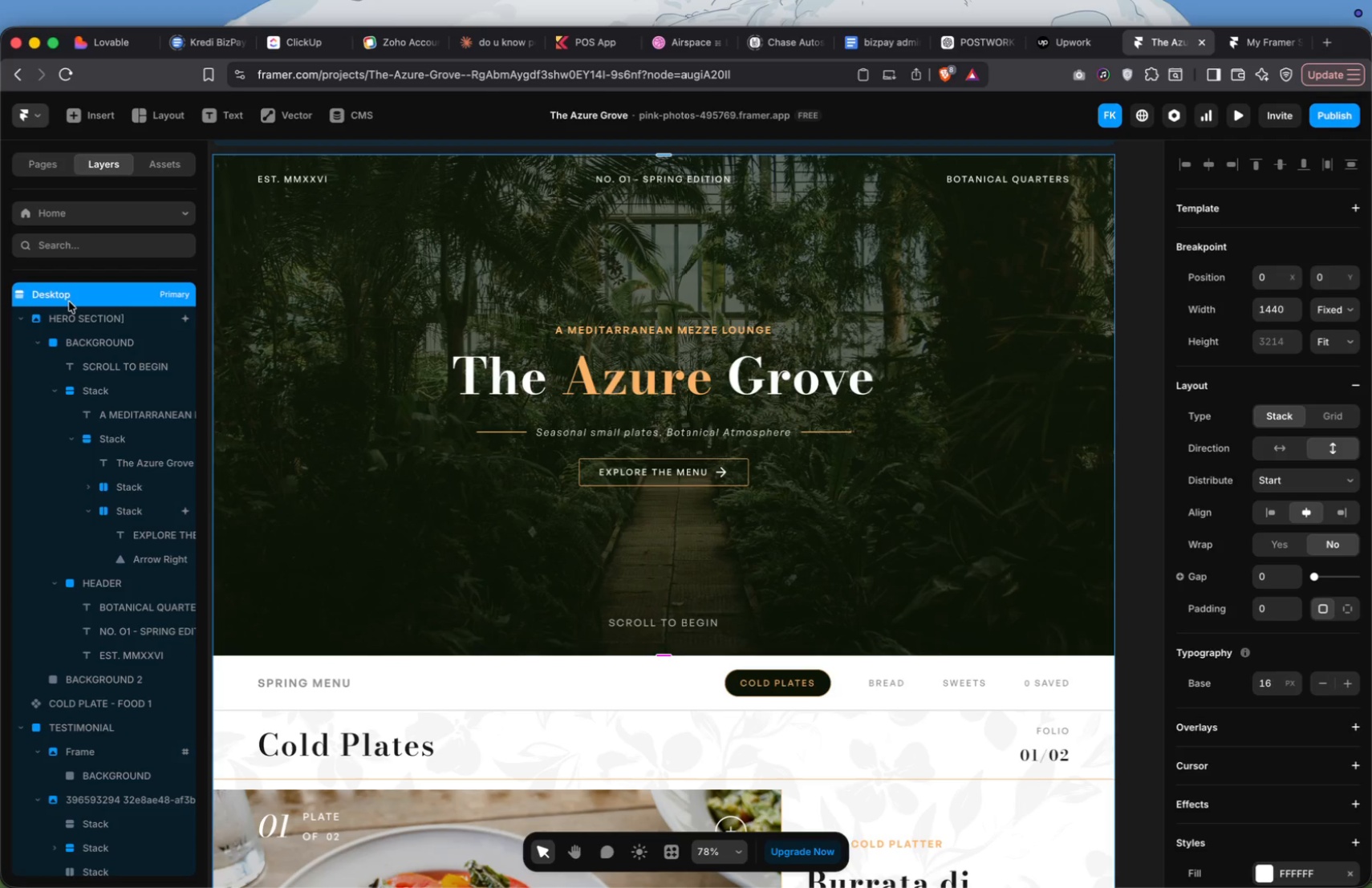 
left_click([71, 310])
 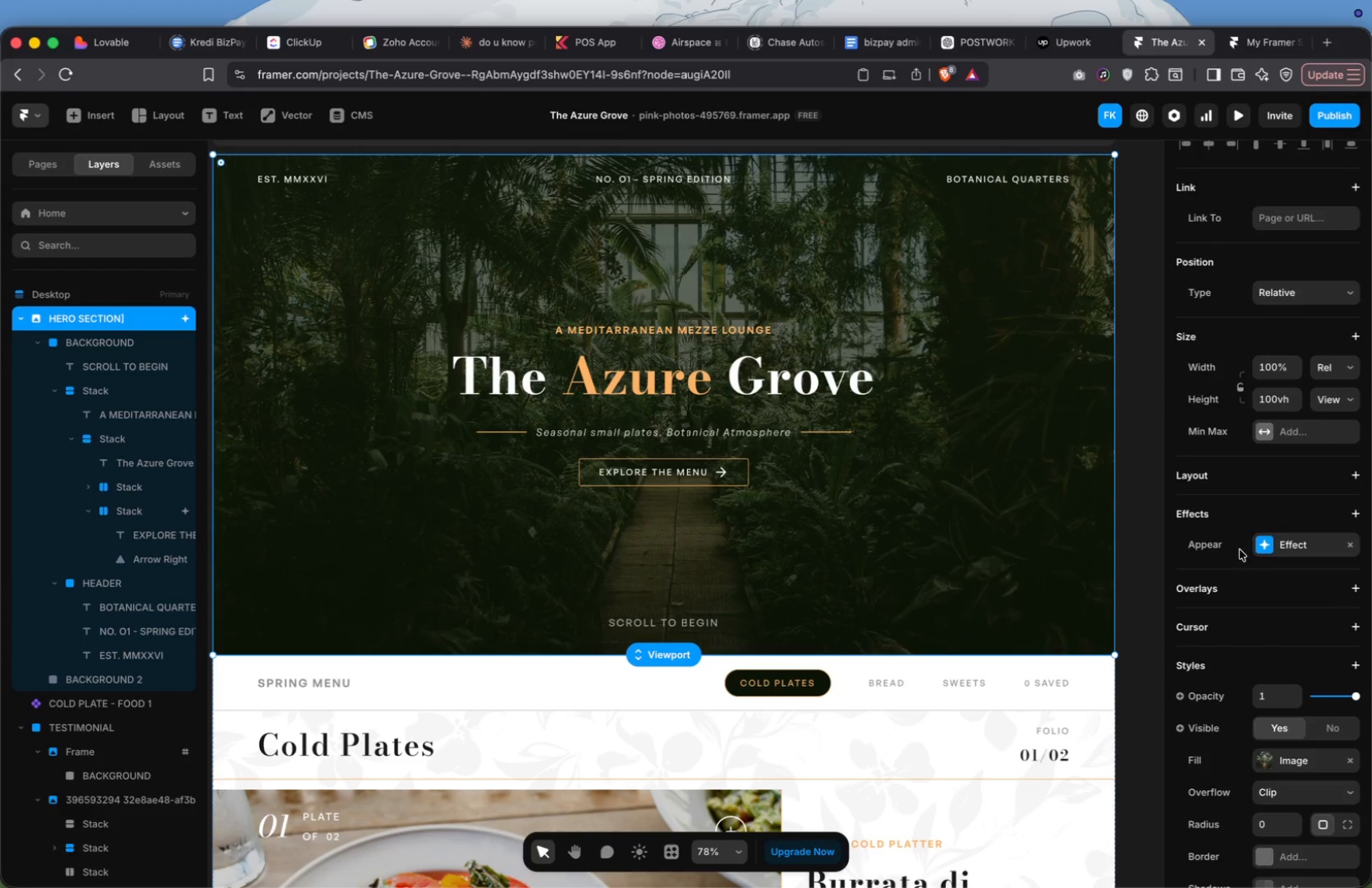 
left_click([1262, 548])
 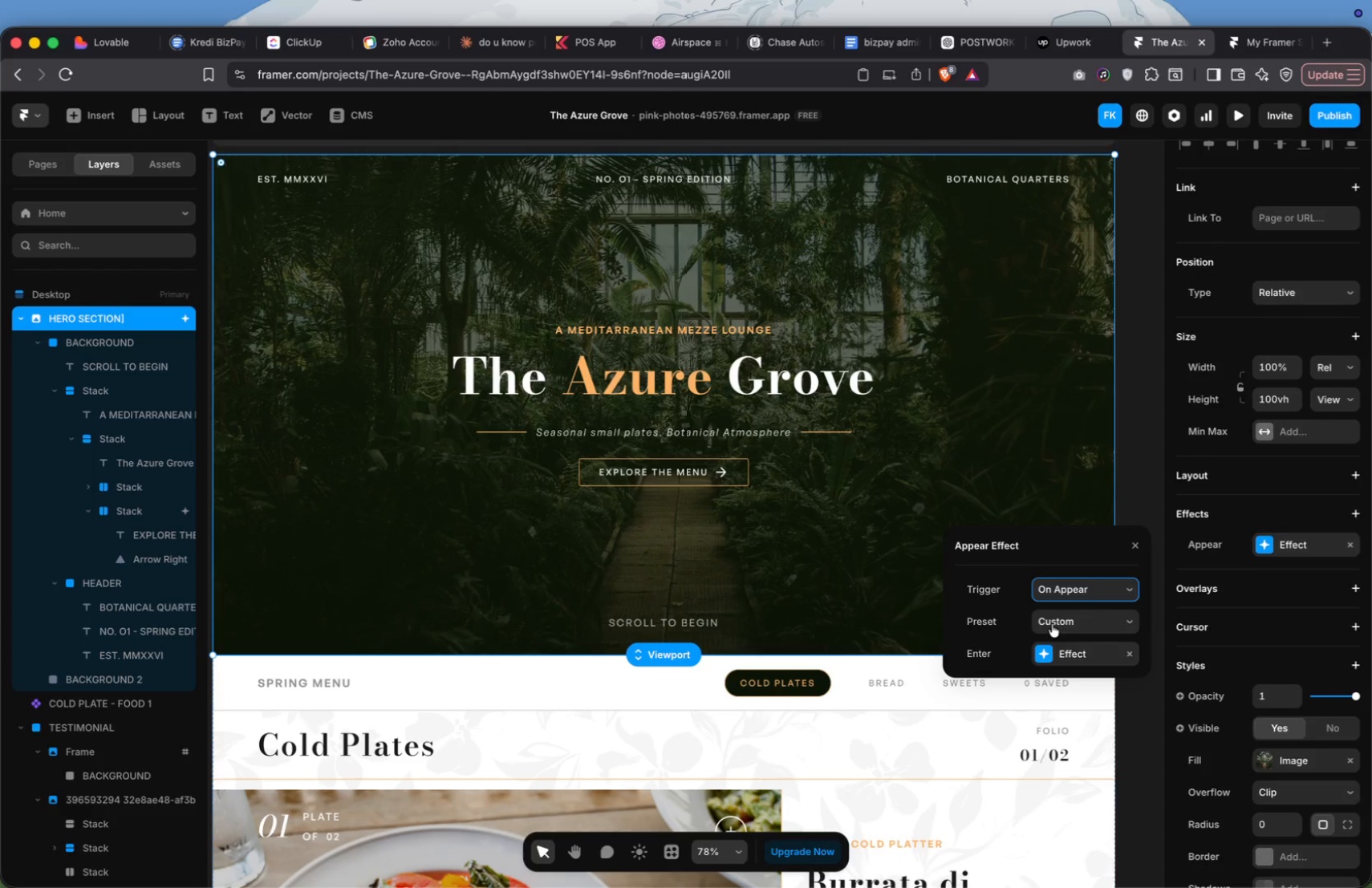 
left_click([1045, 654])
 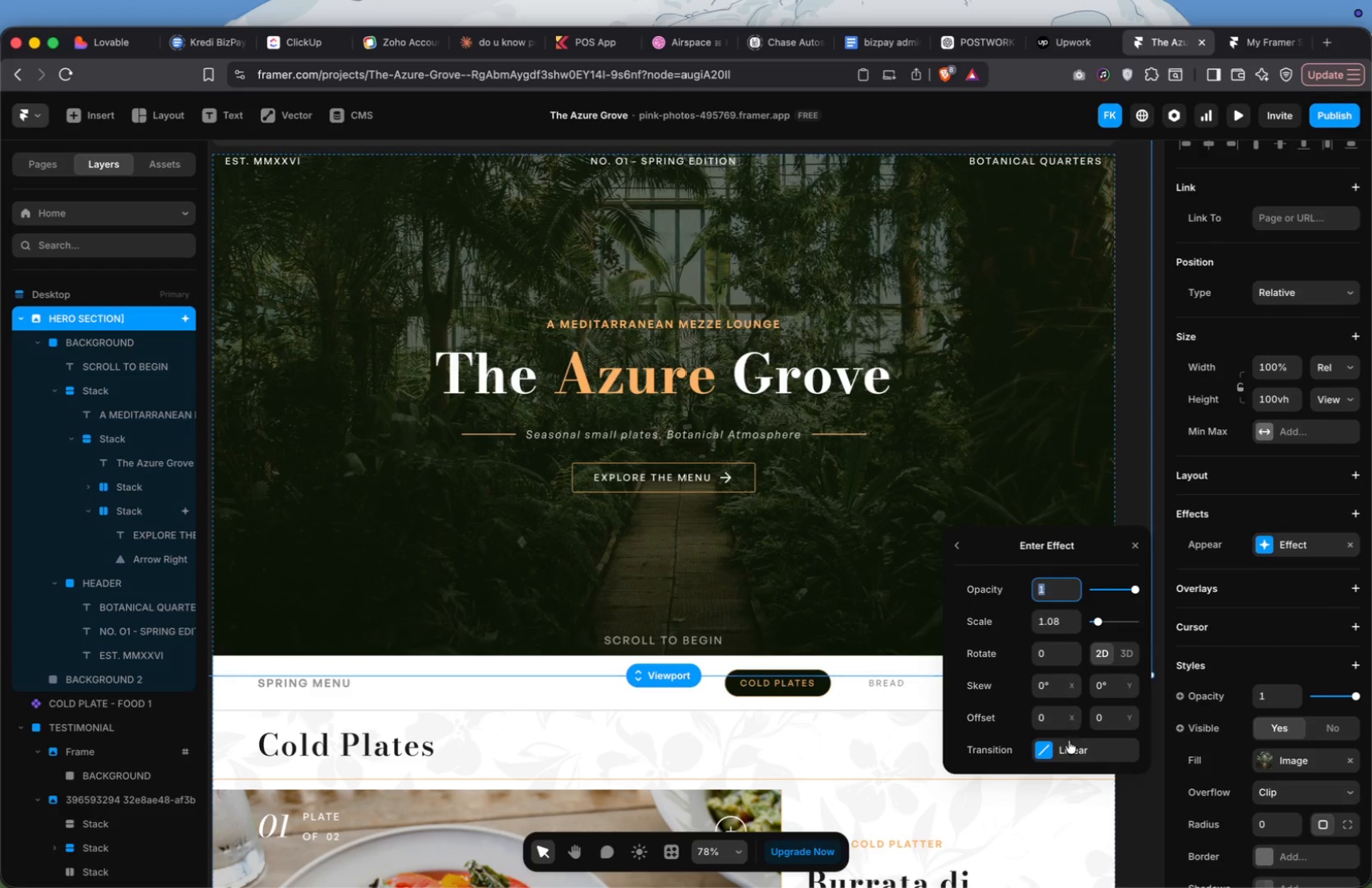 
left_click([1052, 748])
 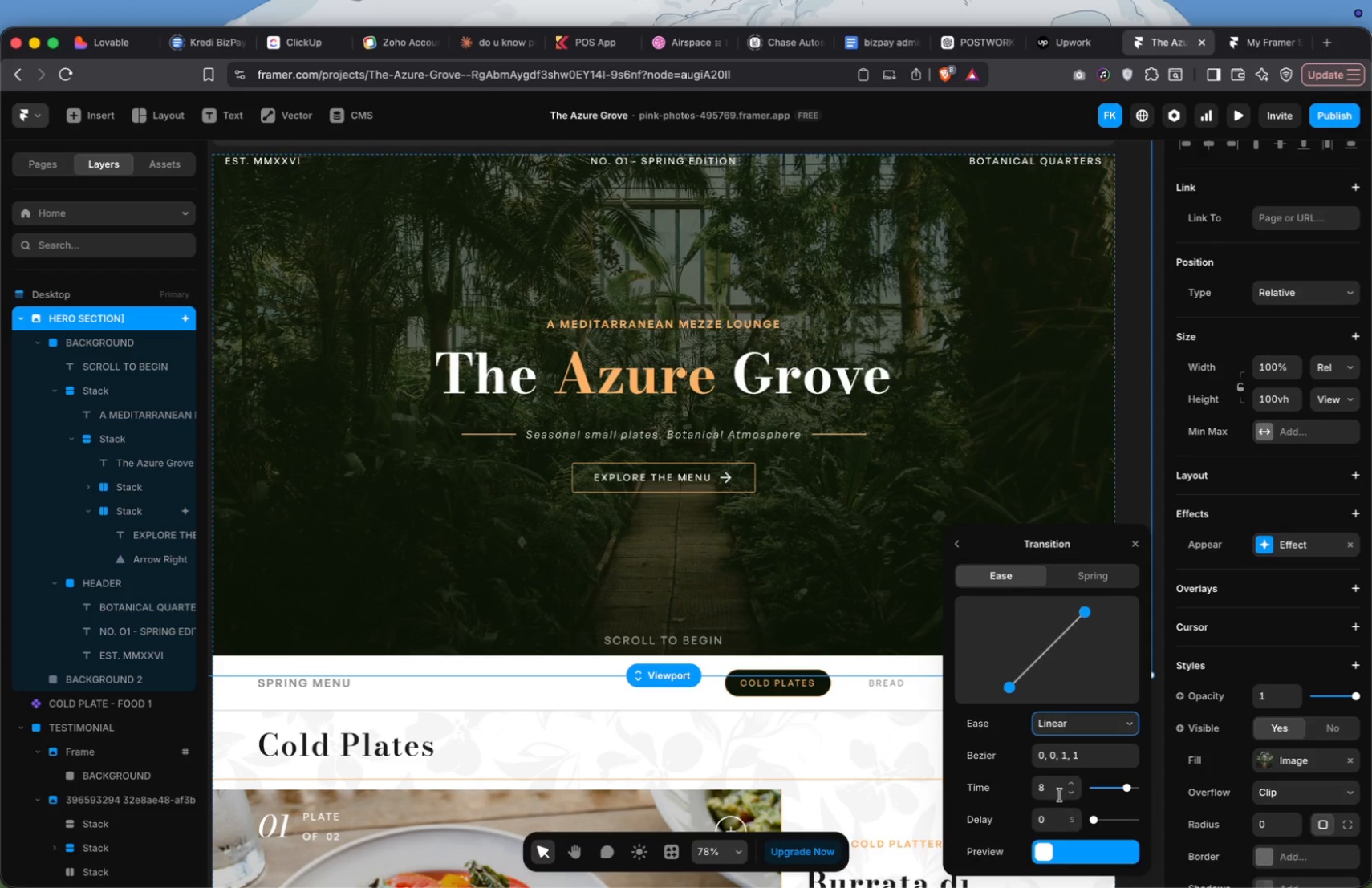 
left_click([1057, 793])
 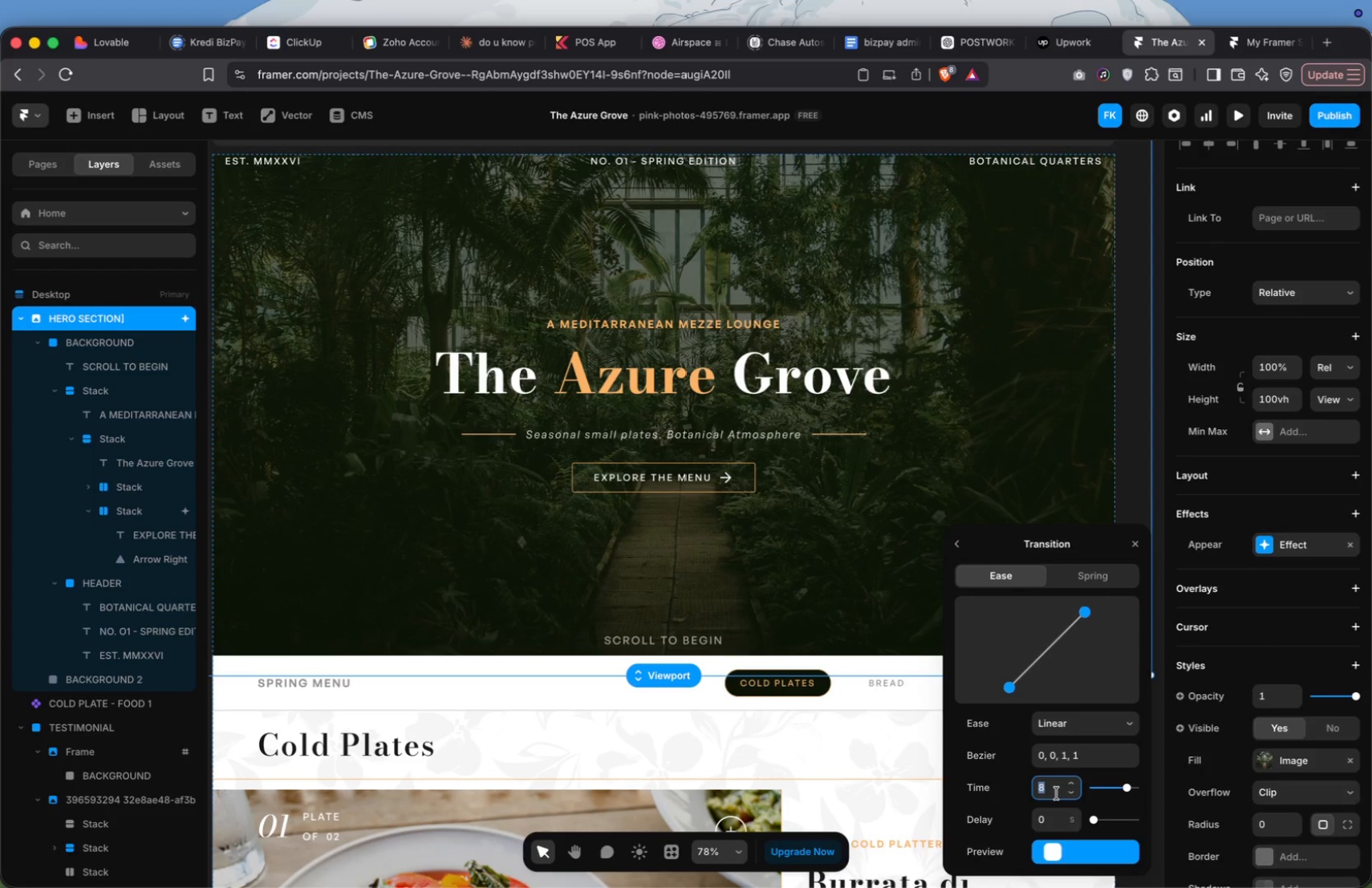 
type(16)
 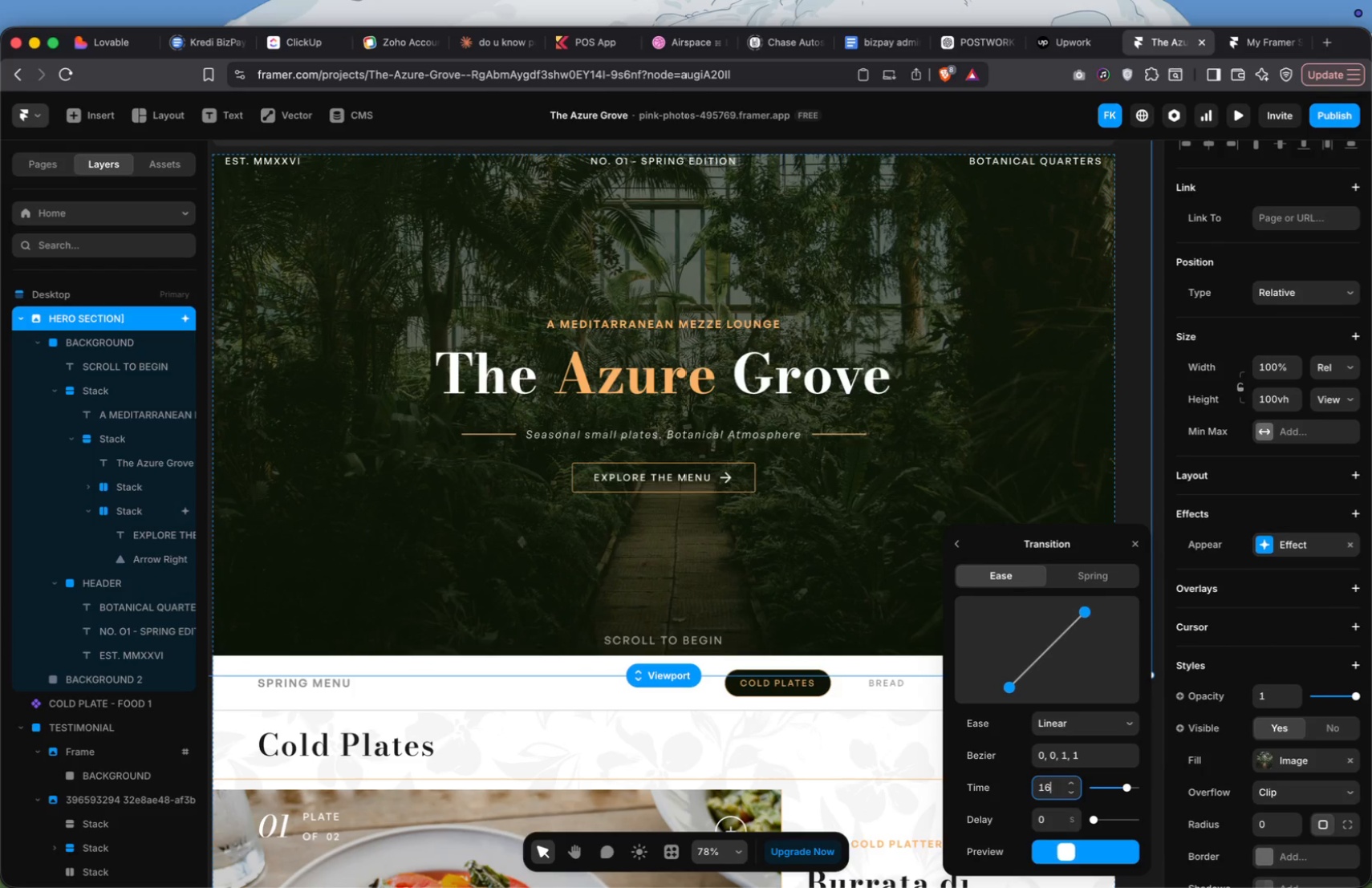 
key(Enter)
 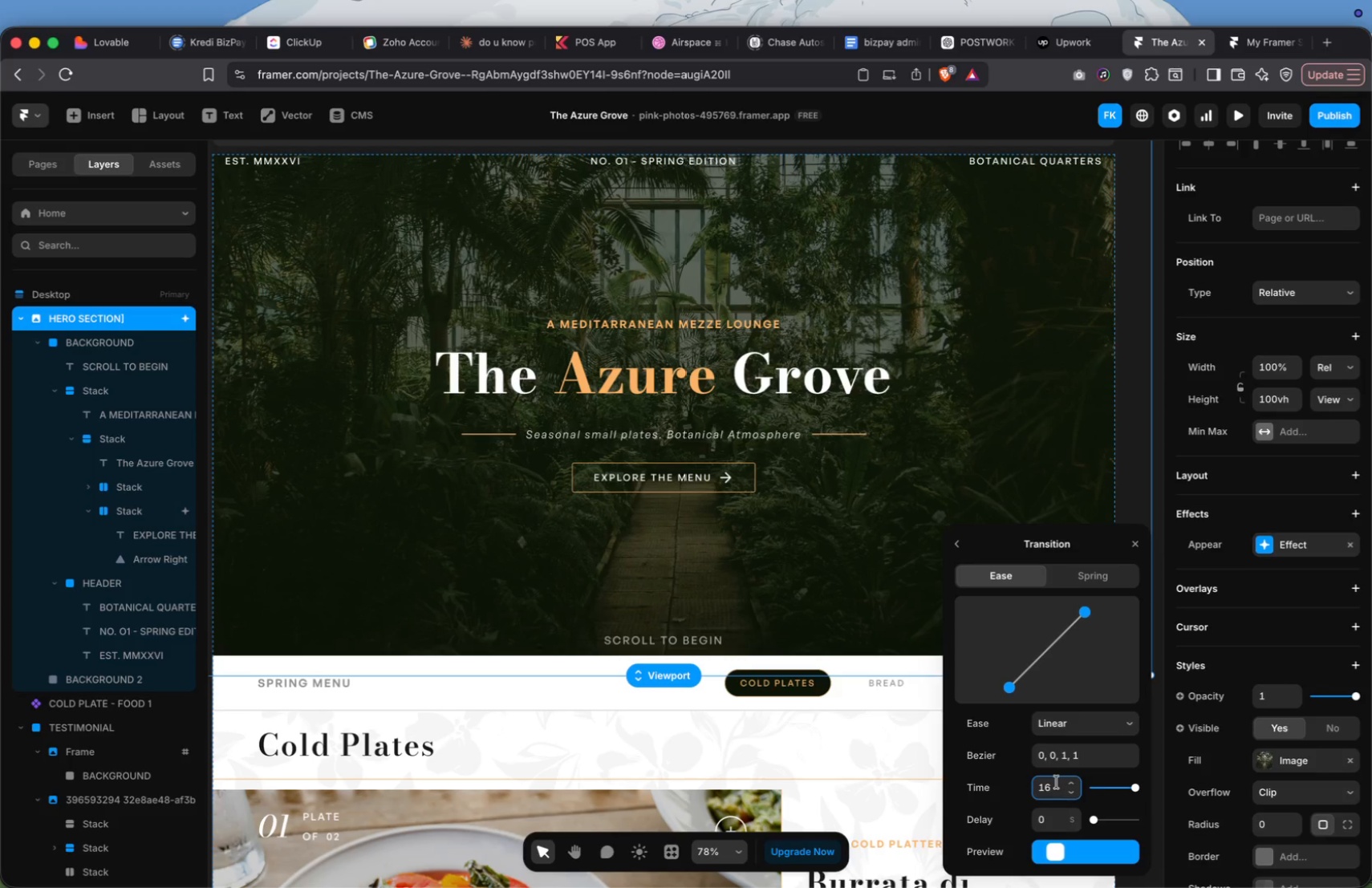 
double_click([1056, 784])
 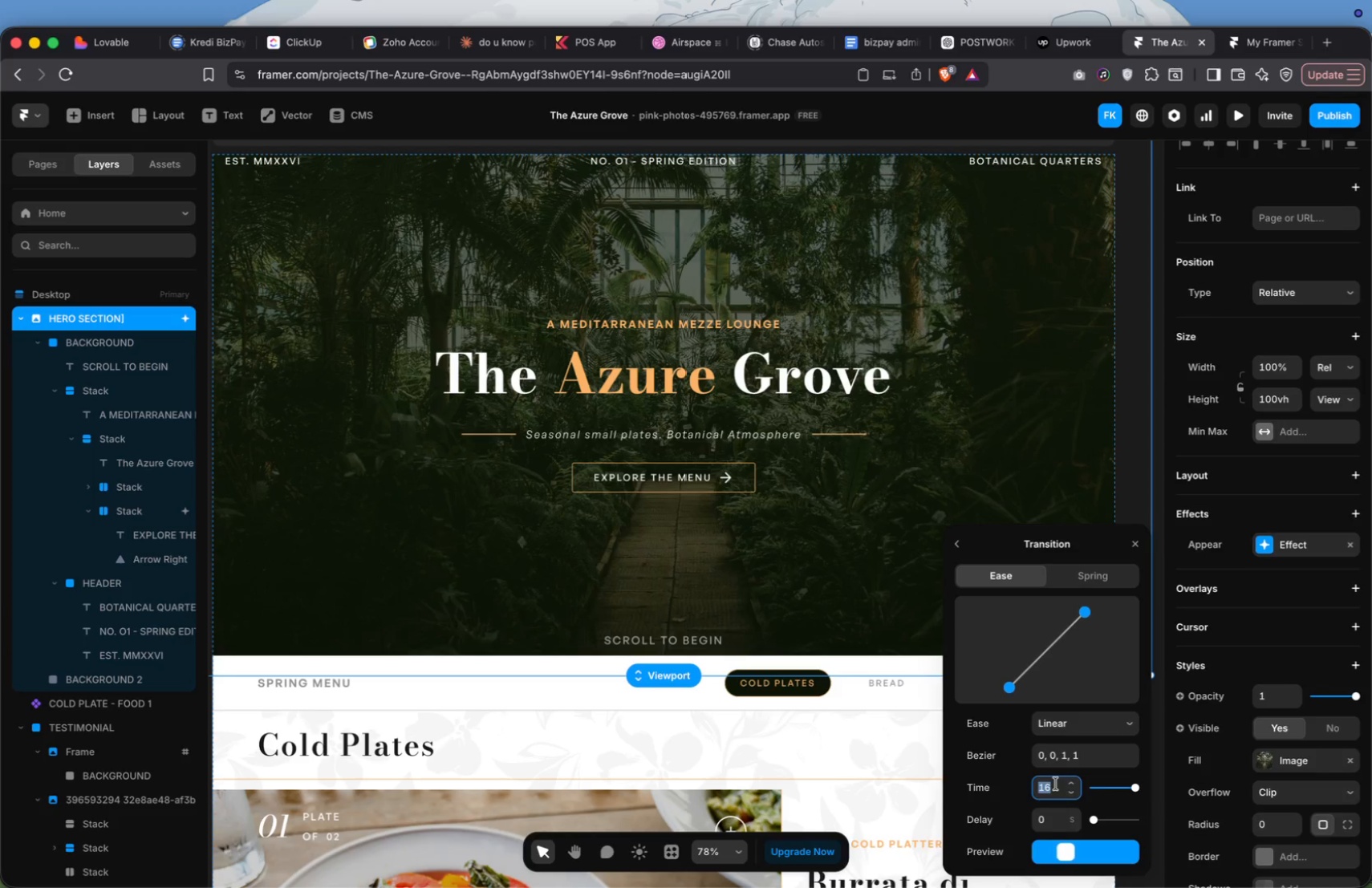 
type(32)
 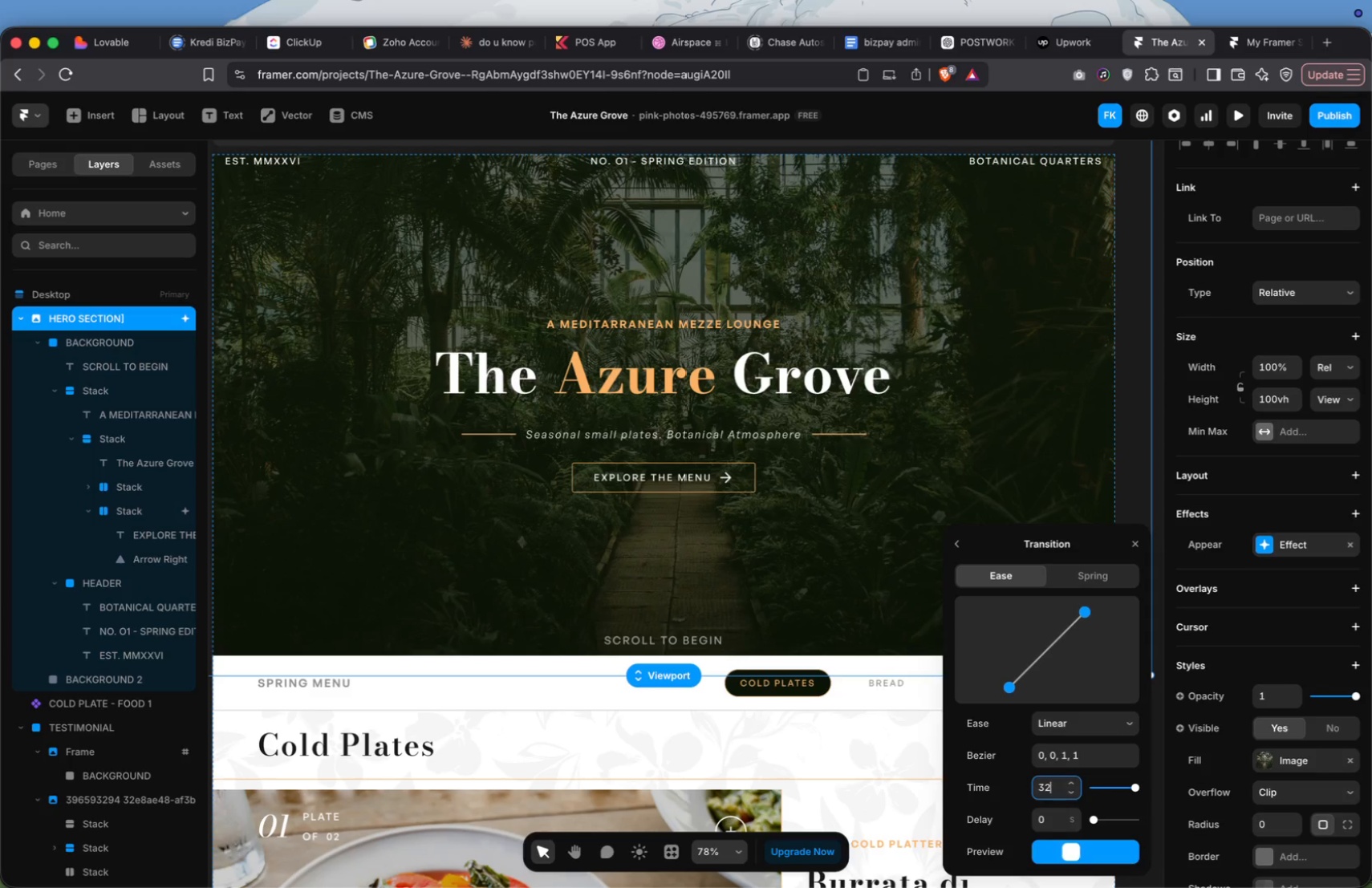 
key(Enter)
 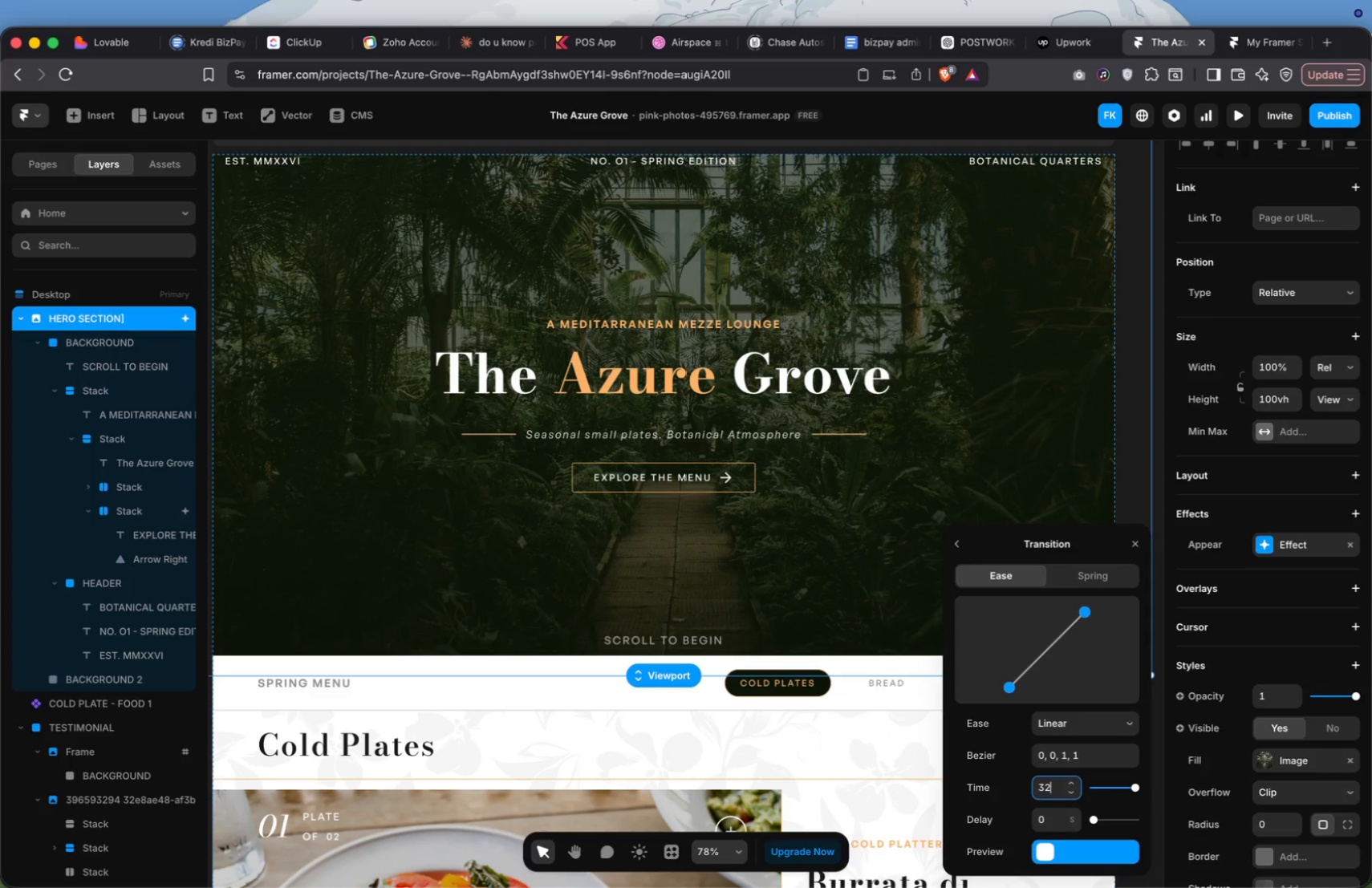 
left_click([870, 543])
 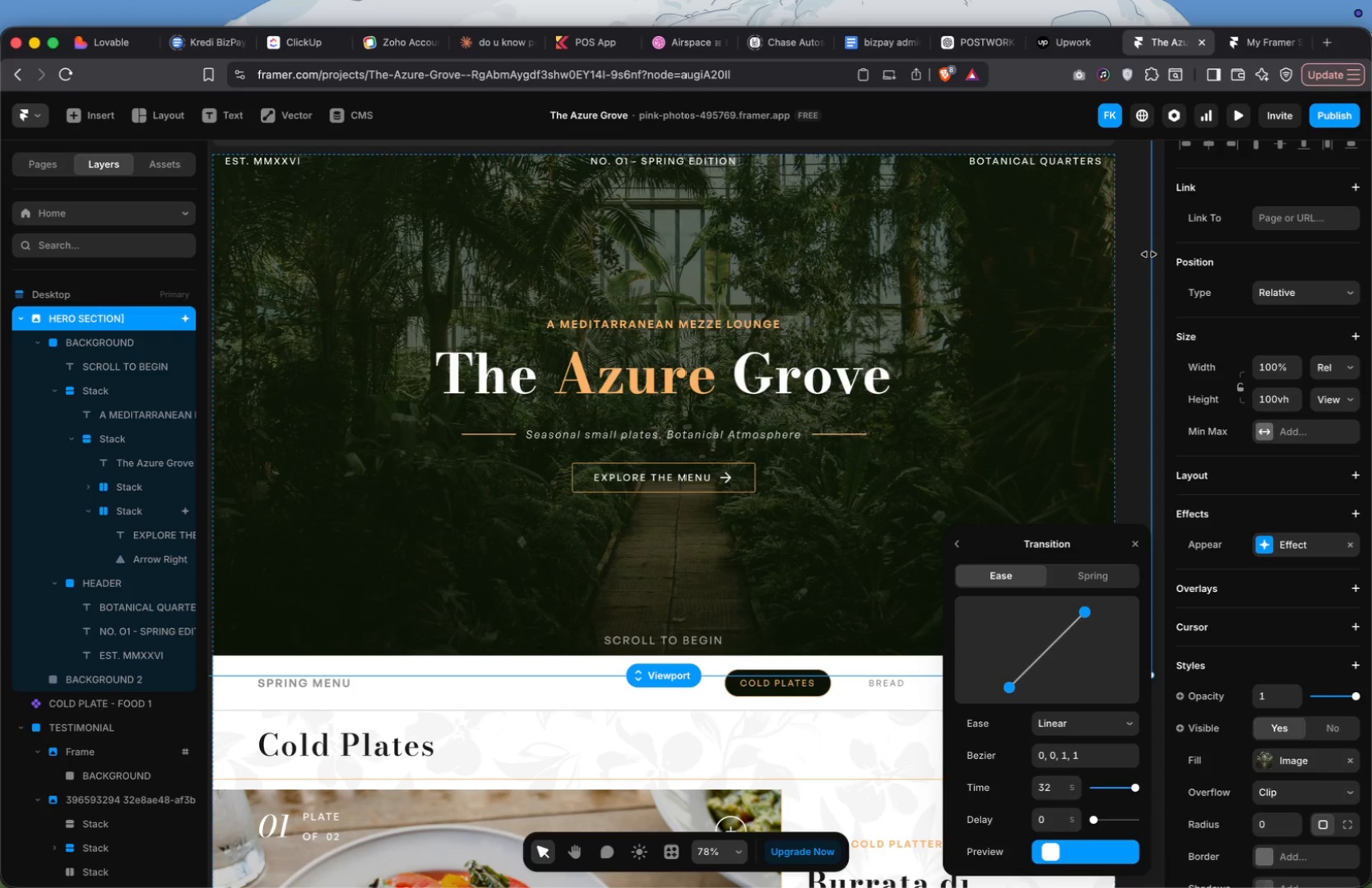 
left_click([1143, 260])
 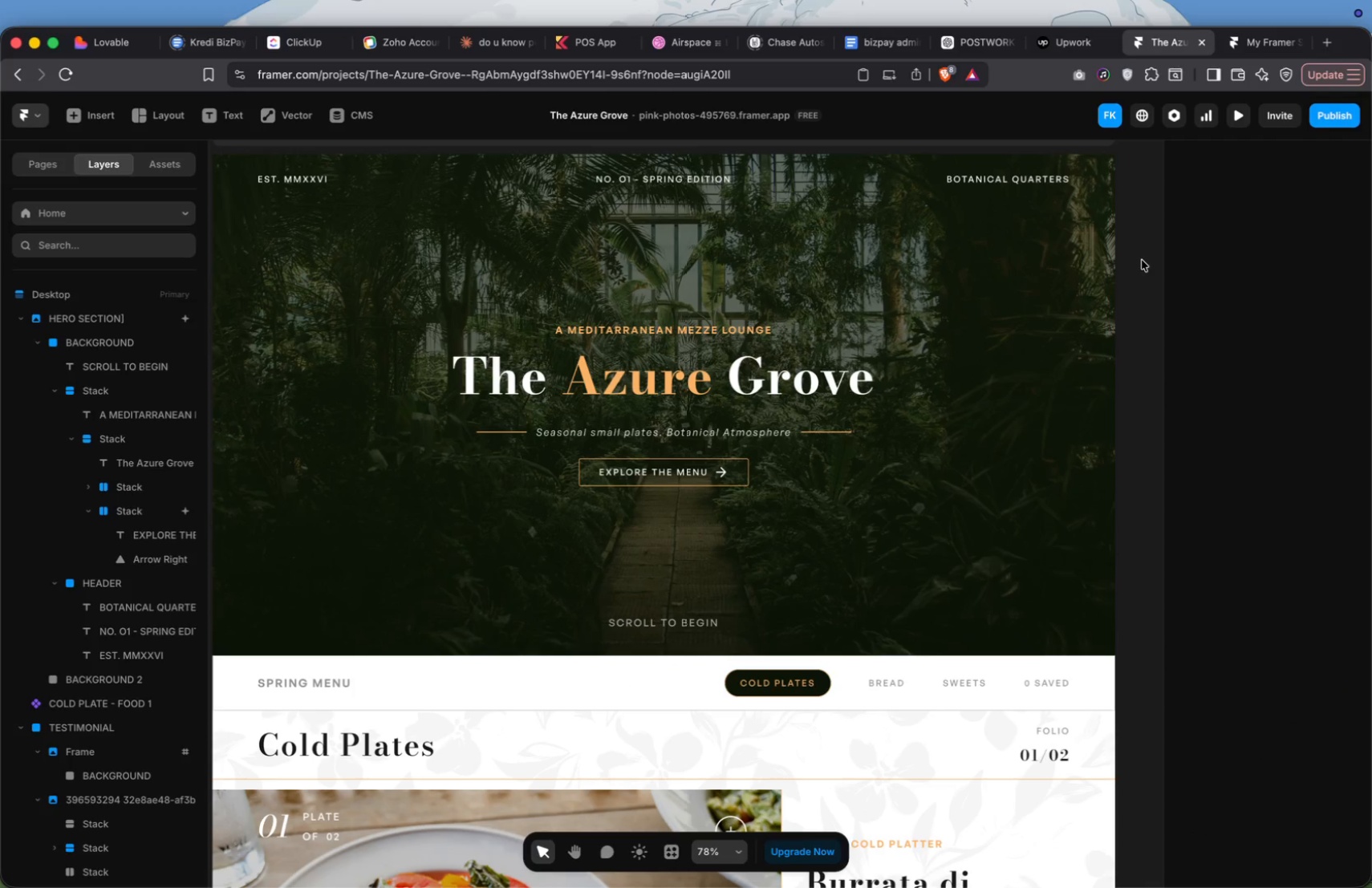 
right_click([1142, 260])
 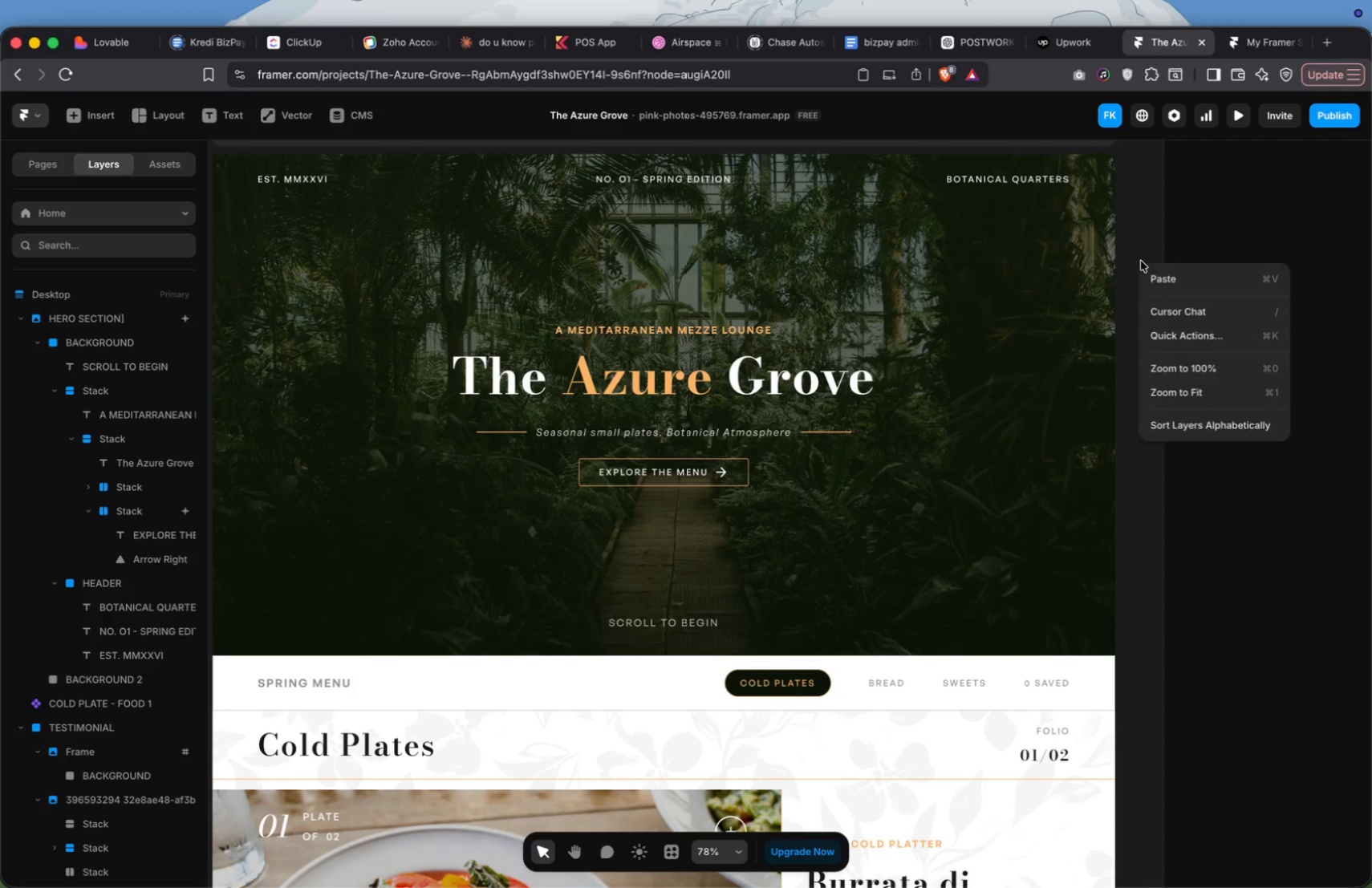 
scroll: coordinate [1141, 261], scroll_direction: up, amount: 10.0
 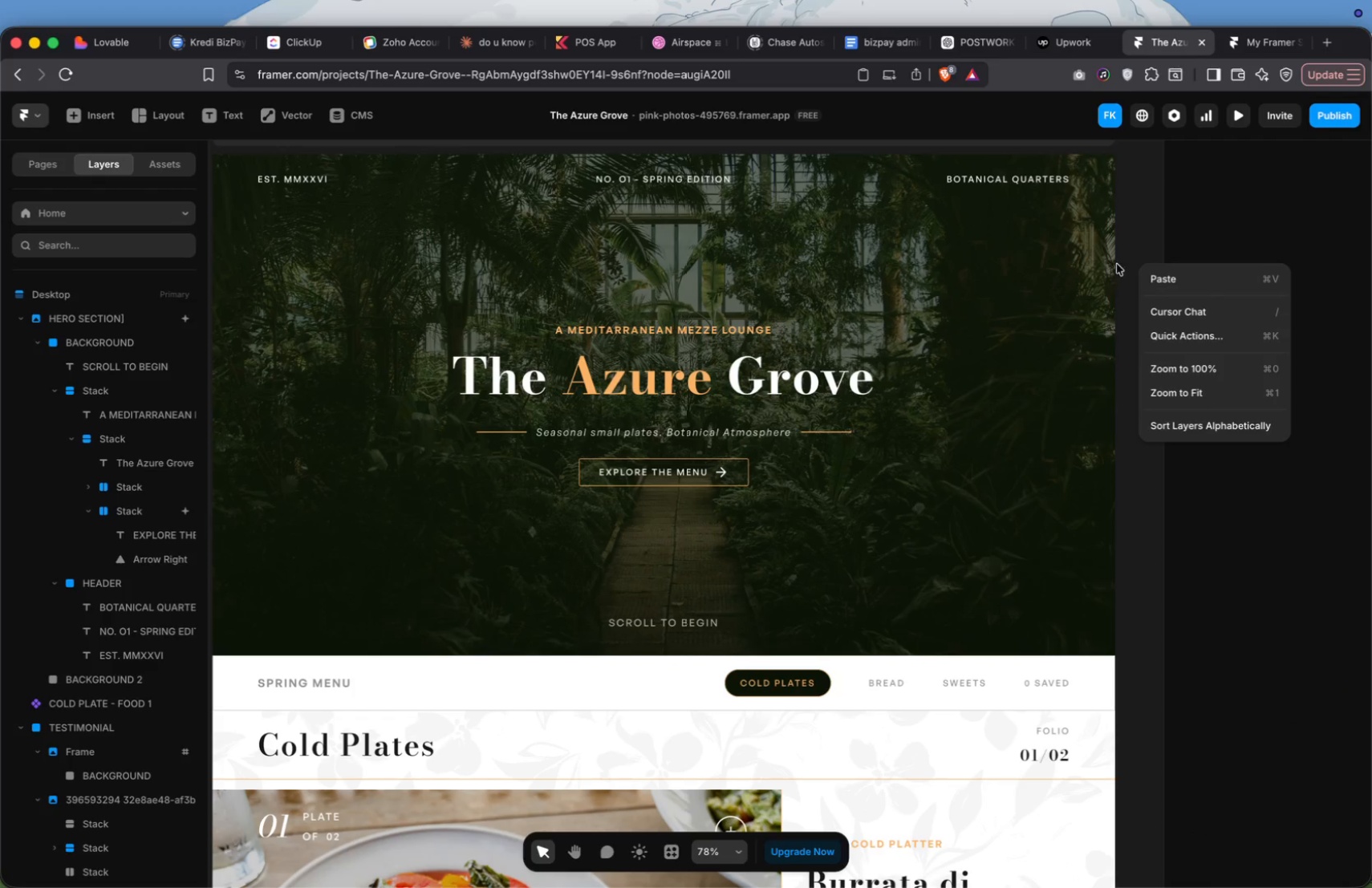 
left_click([1147, 213])
 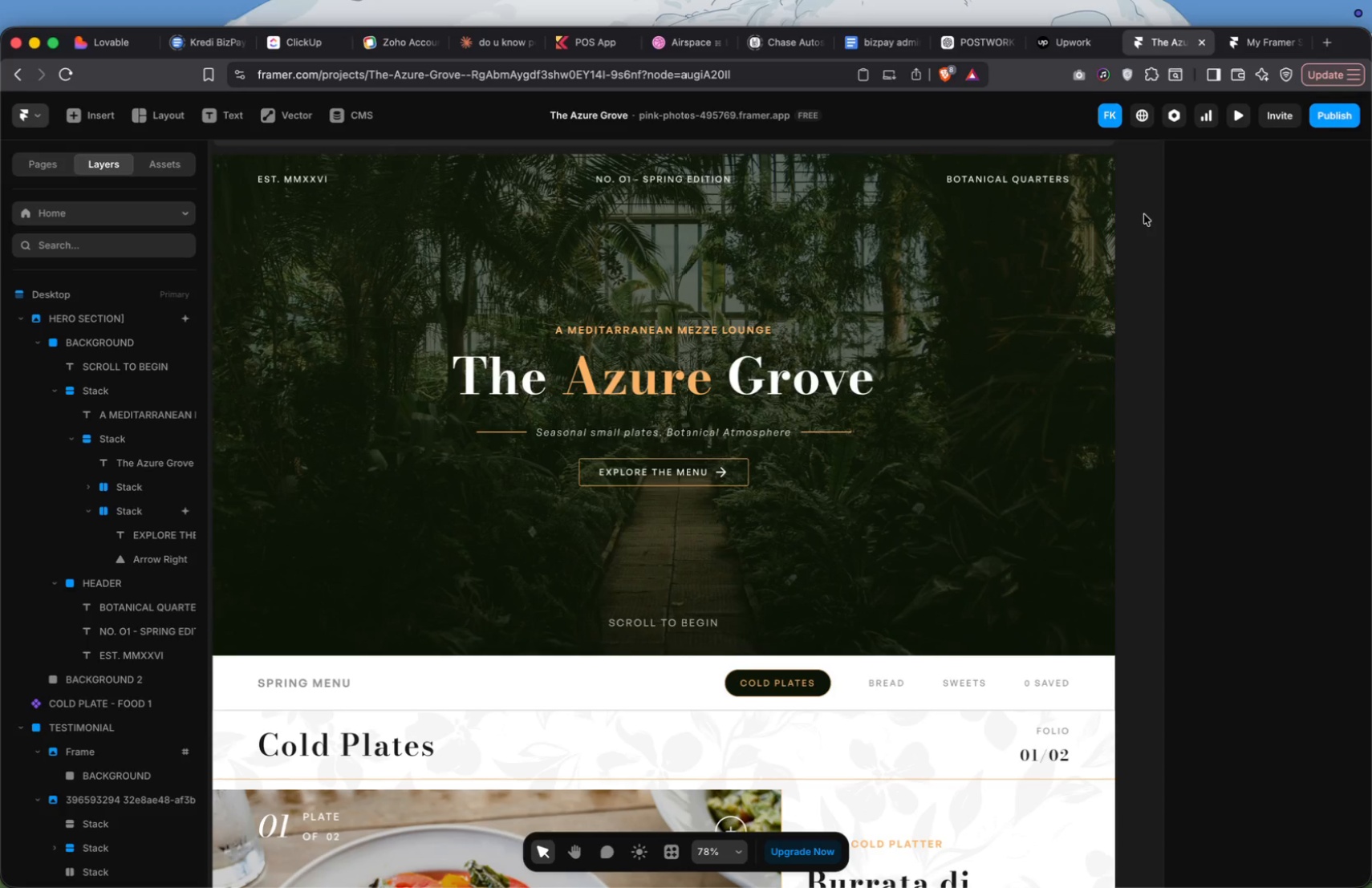 
scroll: coordinate [1142, 216], scroll_direction: up, amount: 14.0
 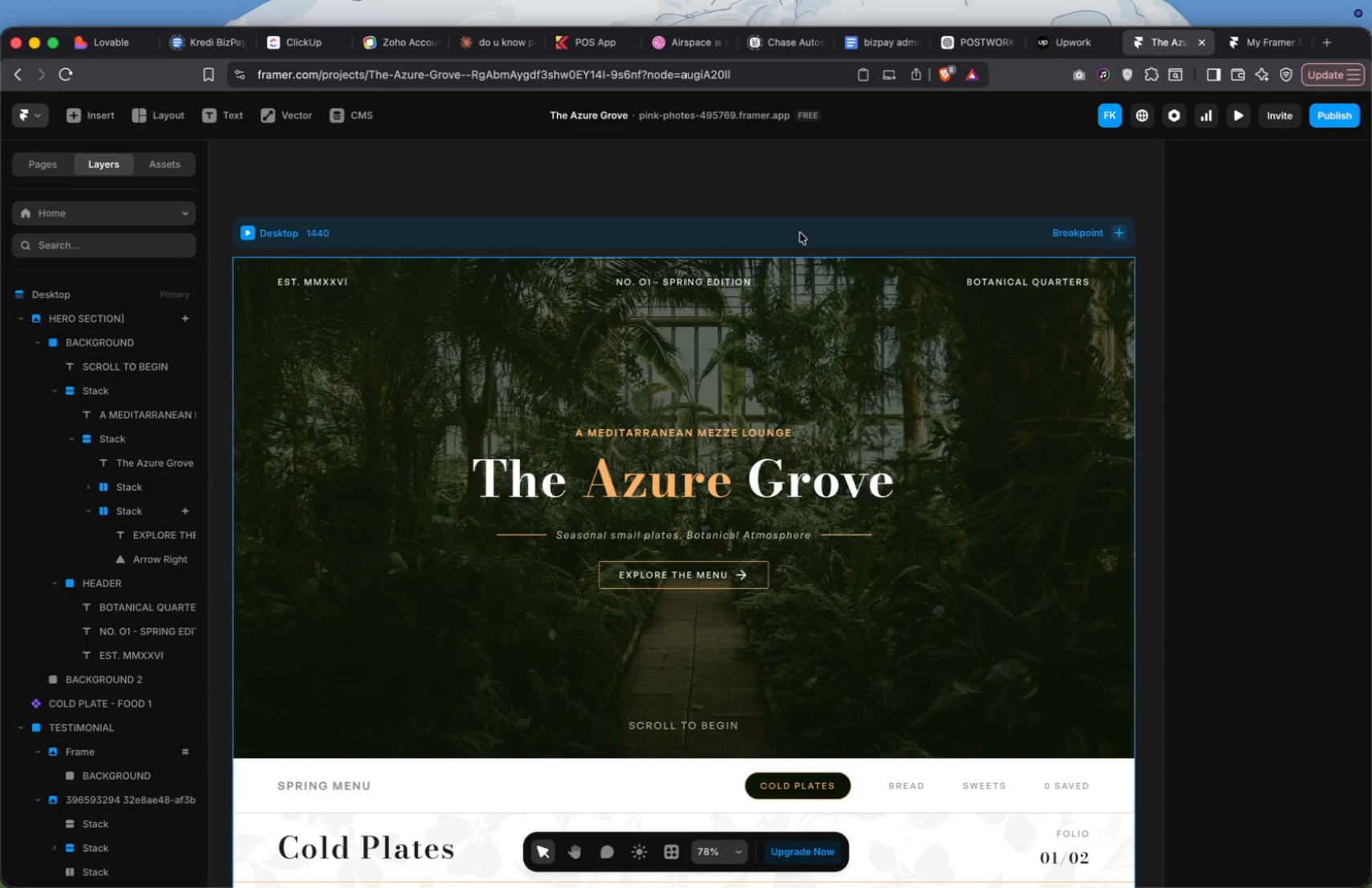 
left_click([800, 233])
 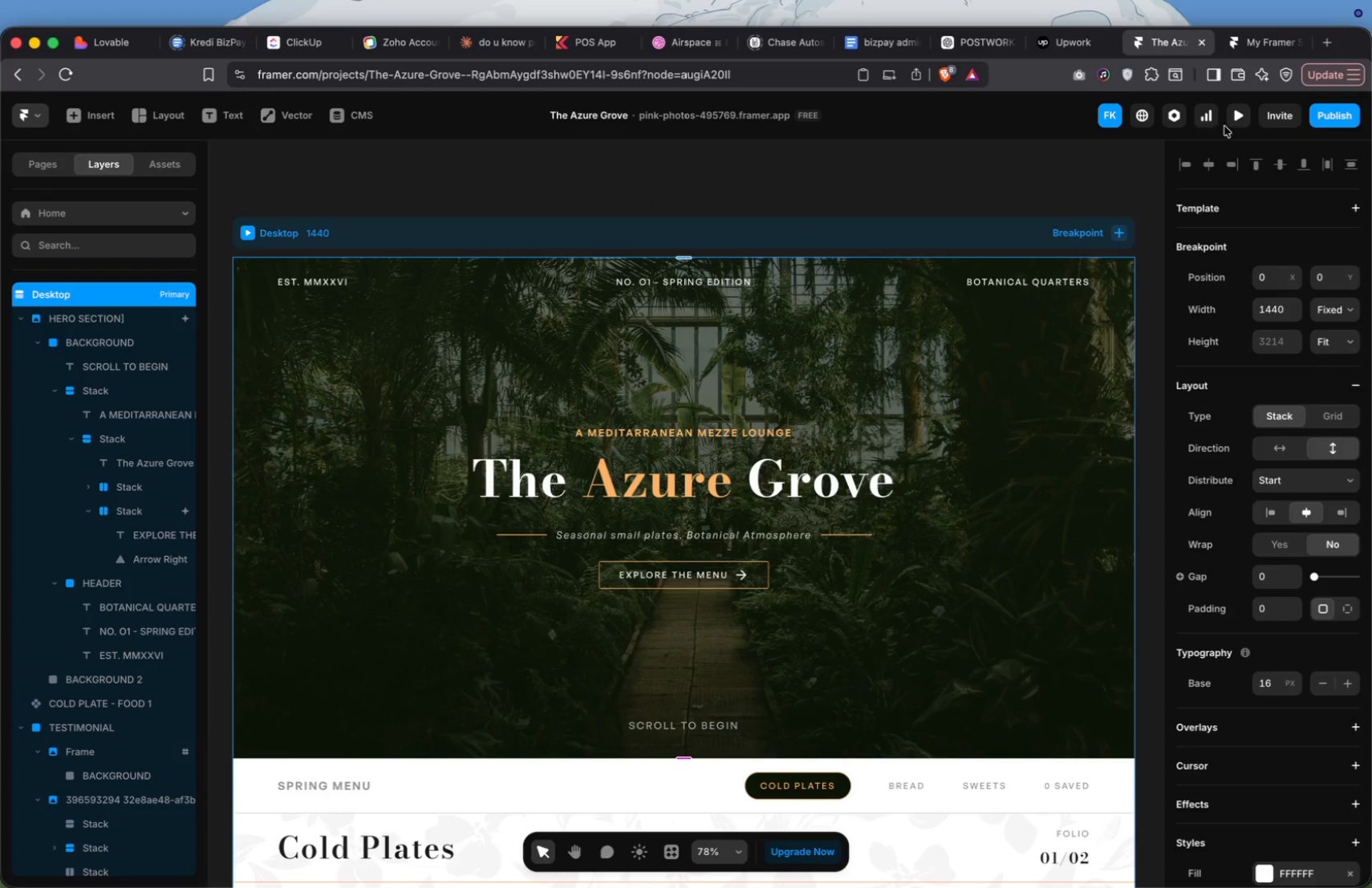 
left_click([1234, 124])
 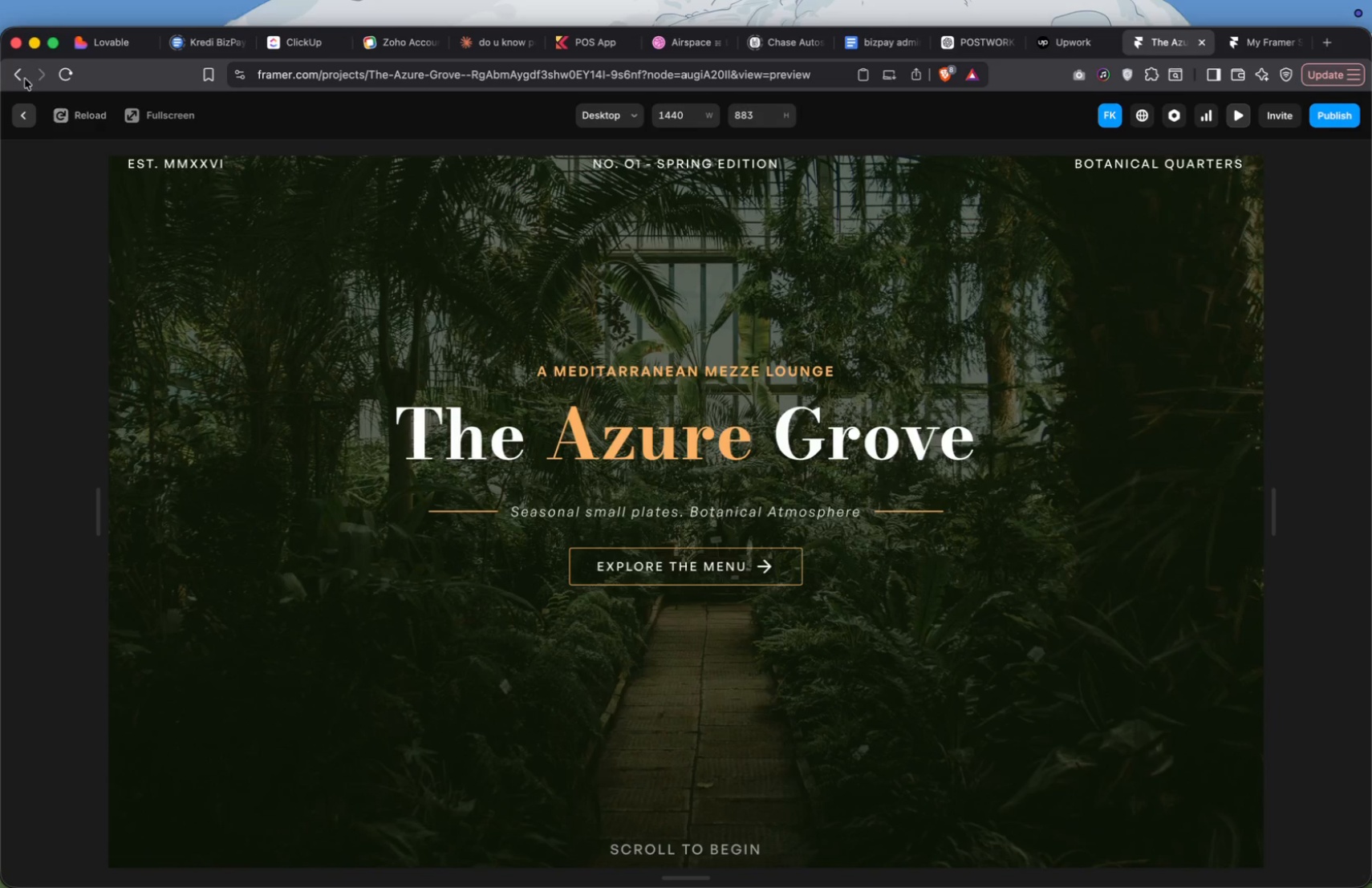 
left_click([20, 111])
 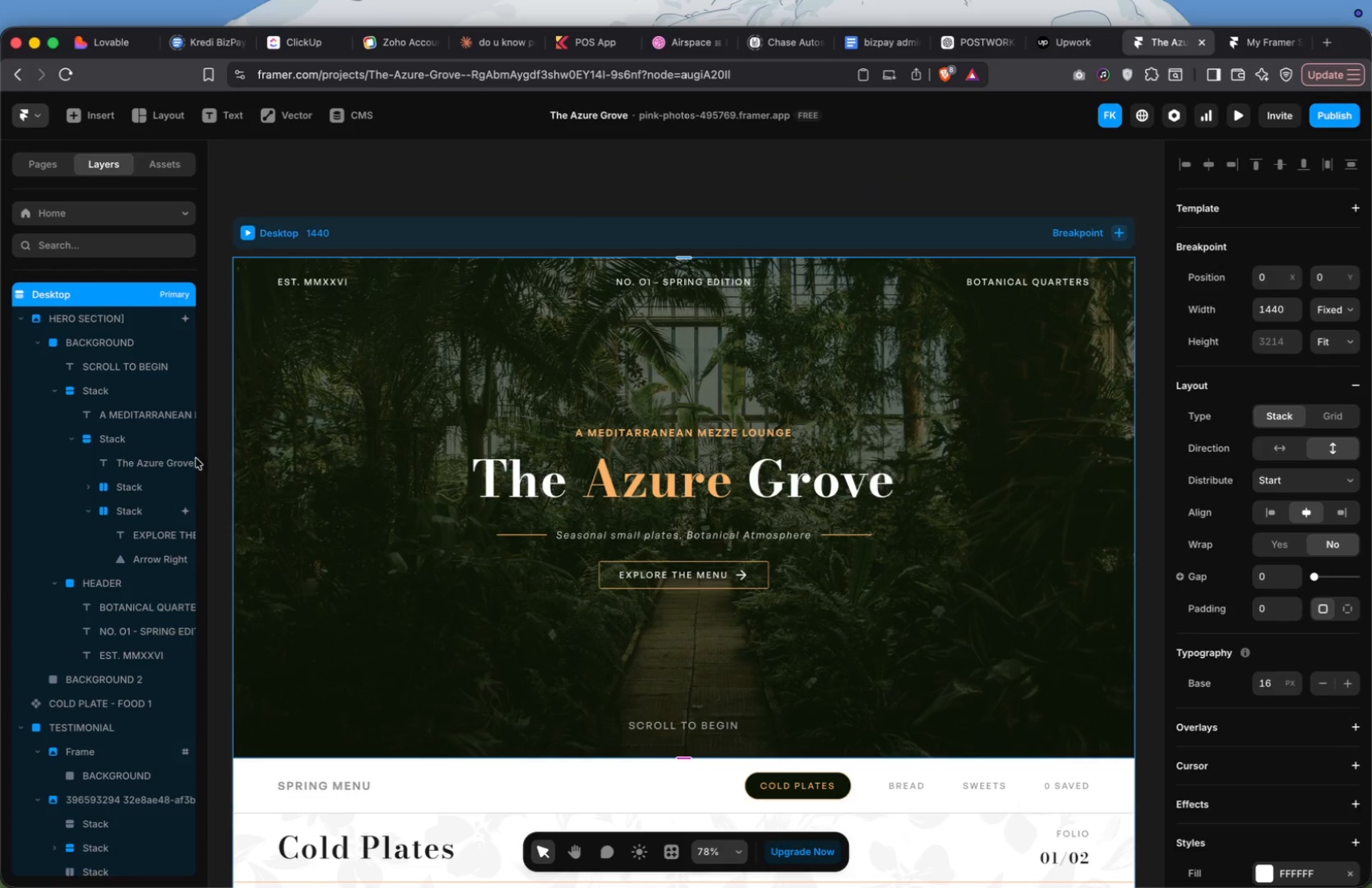 
left_click([49, 315])
 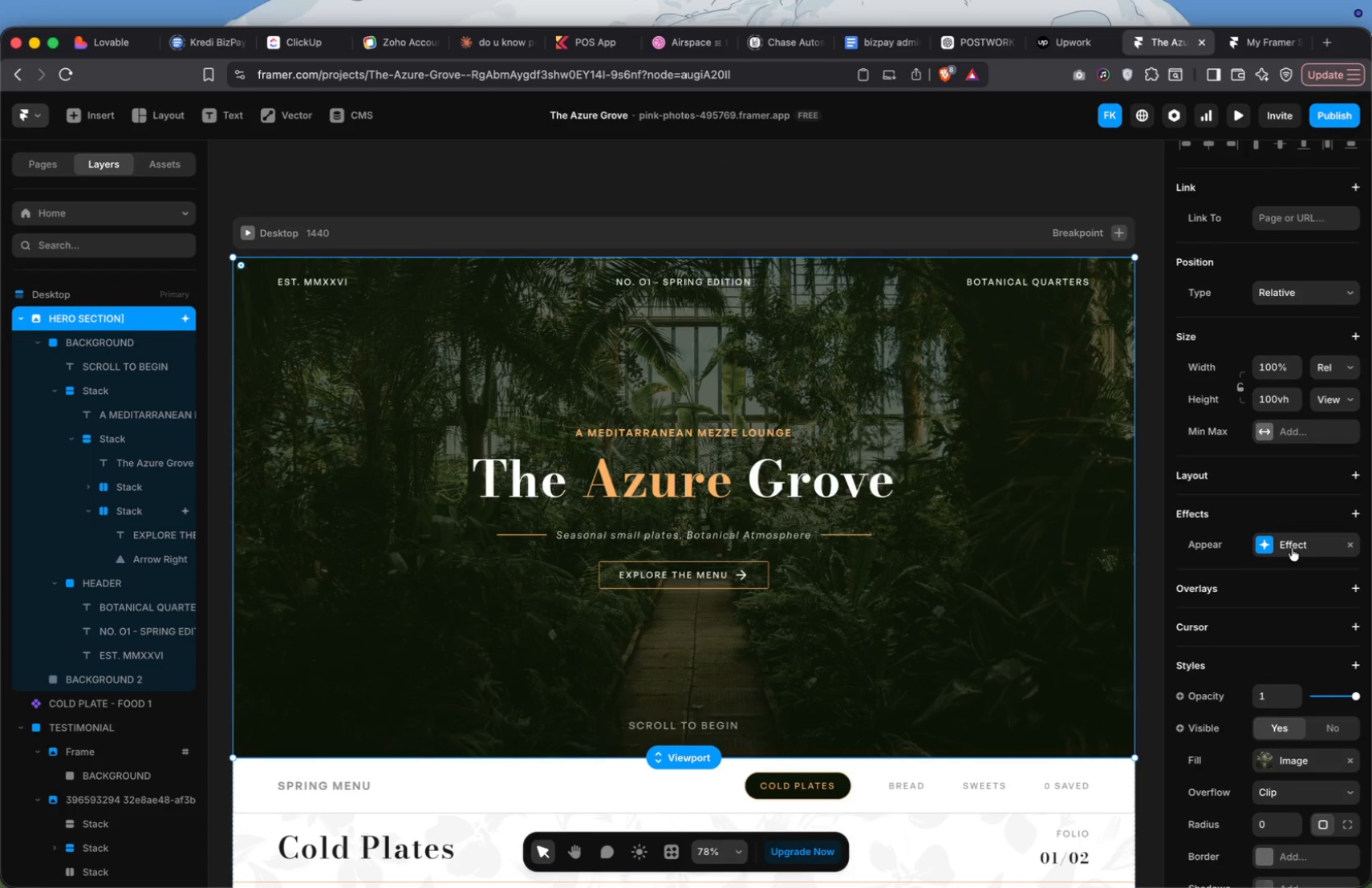 
left_click([1268, 539])
 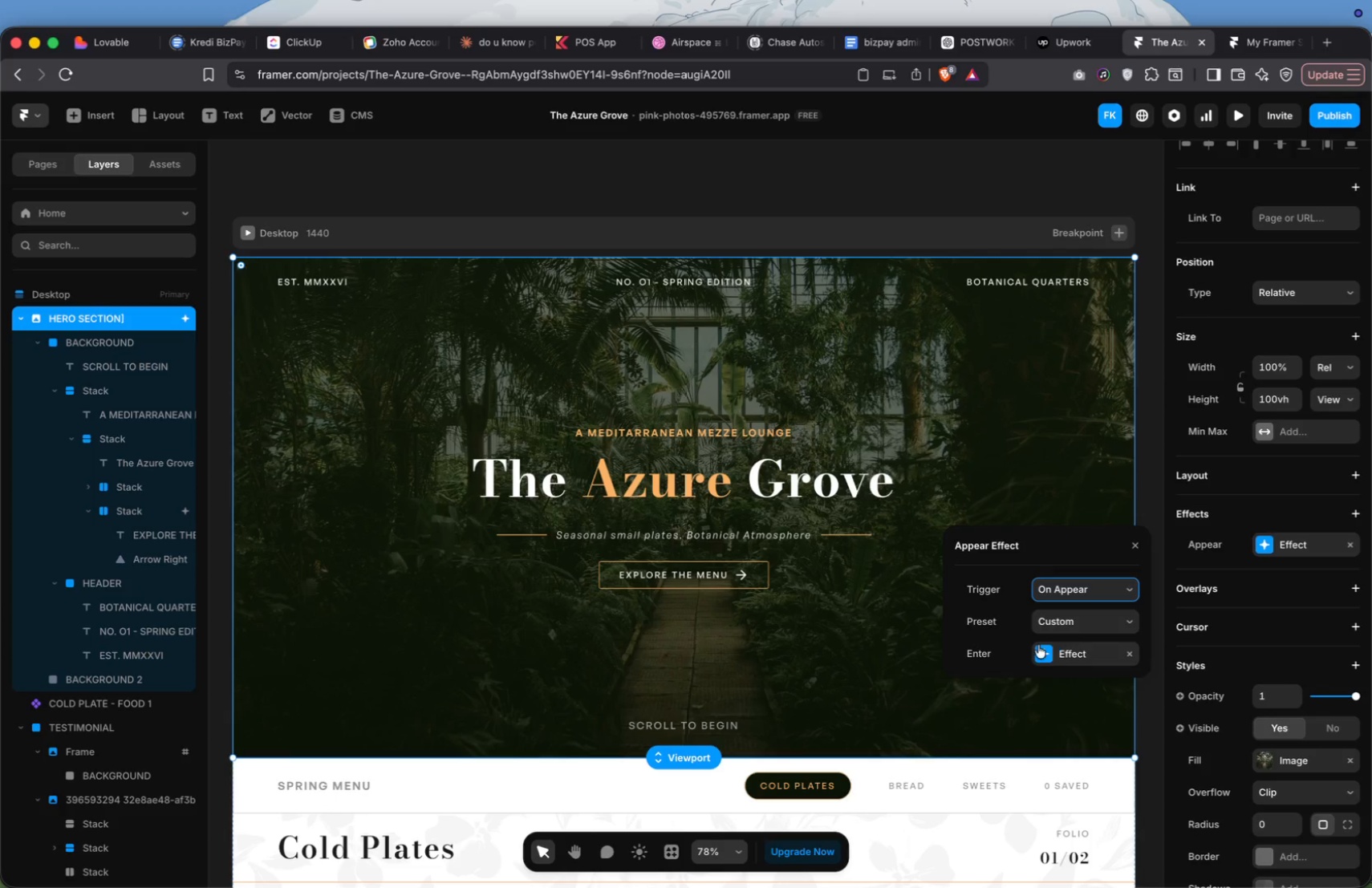 
left_click([1040, 648])
 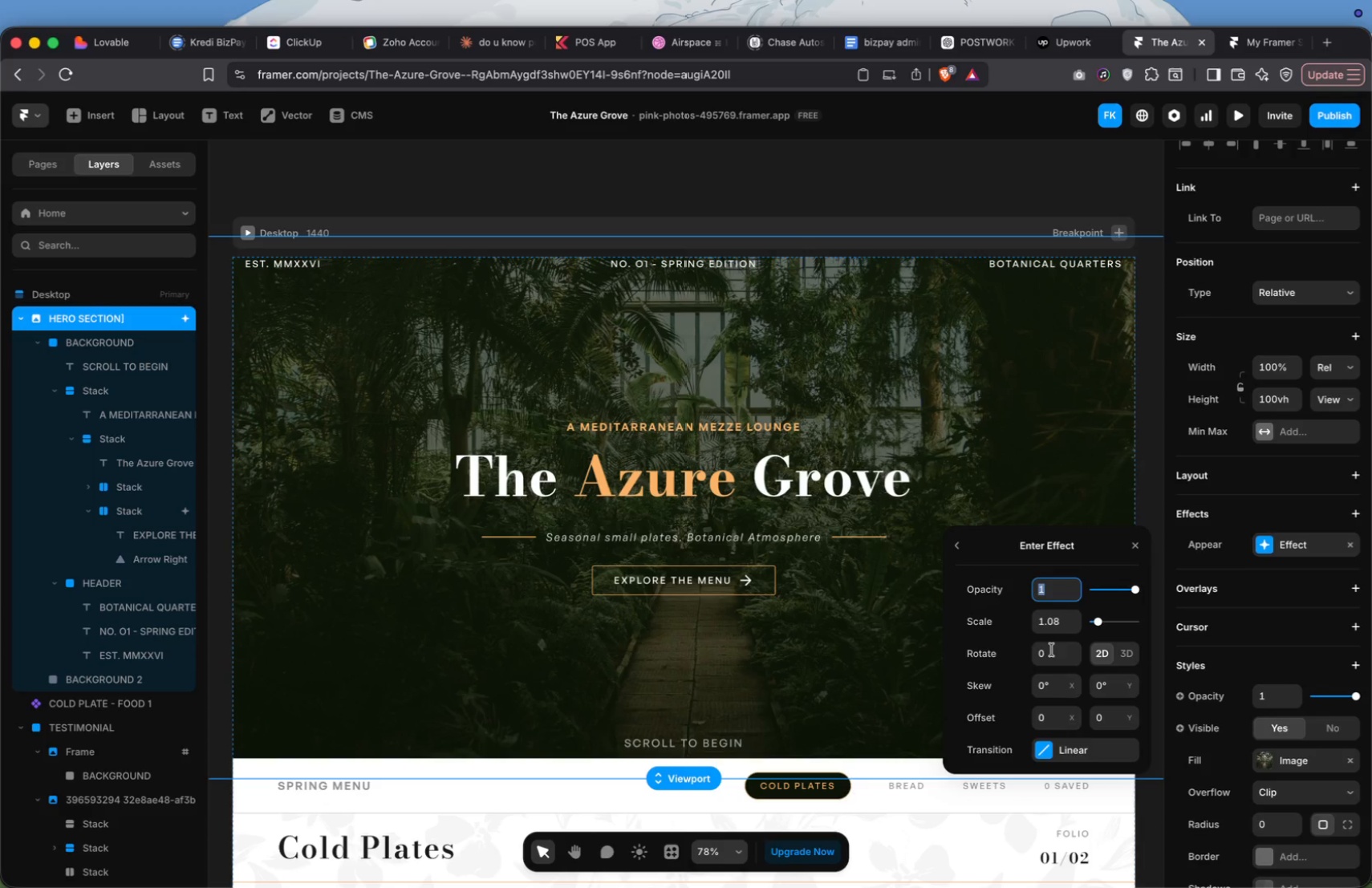 
mouse_move([1045, 757])
 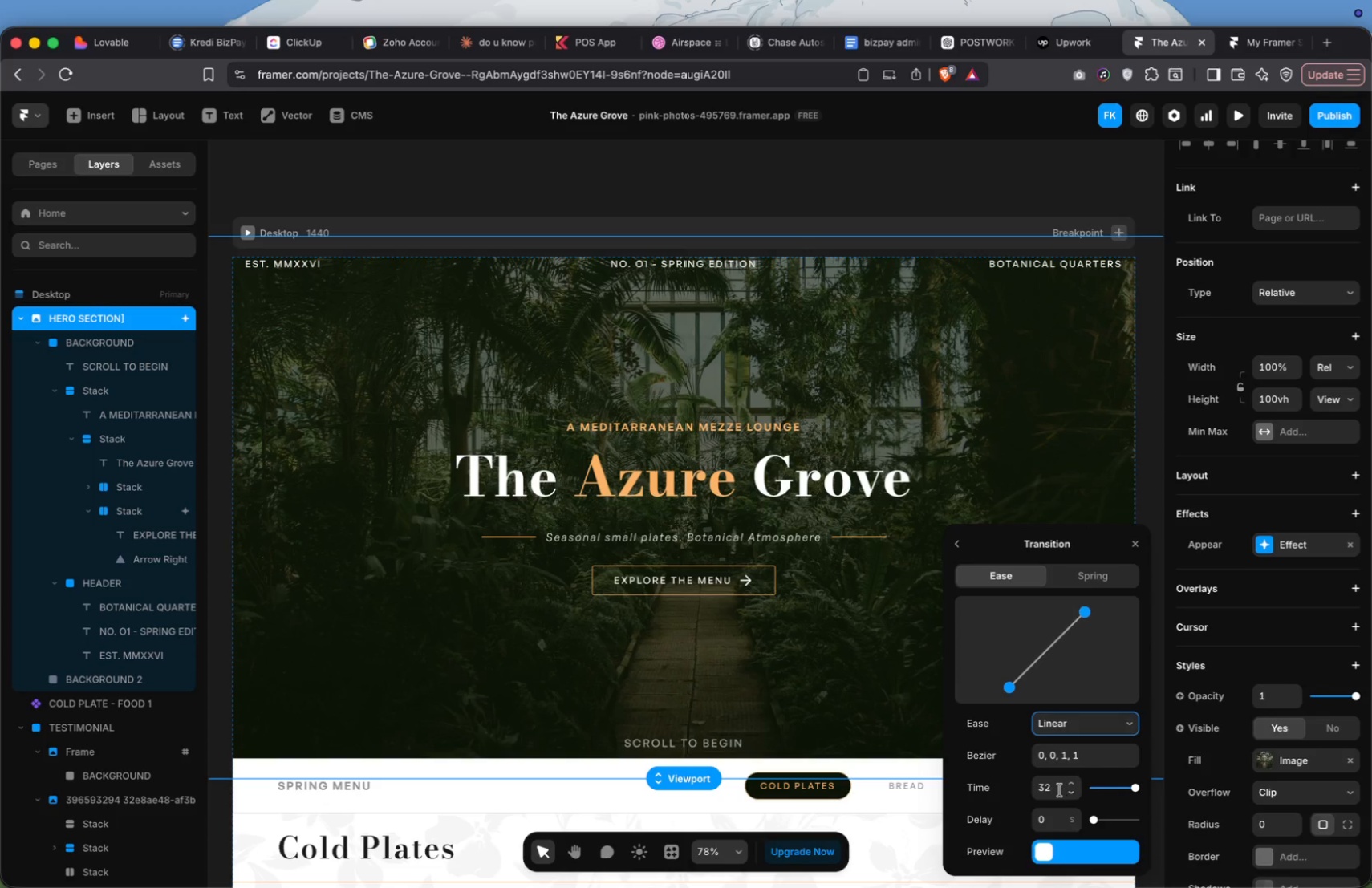 
left_click([1056, 789])
 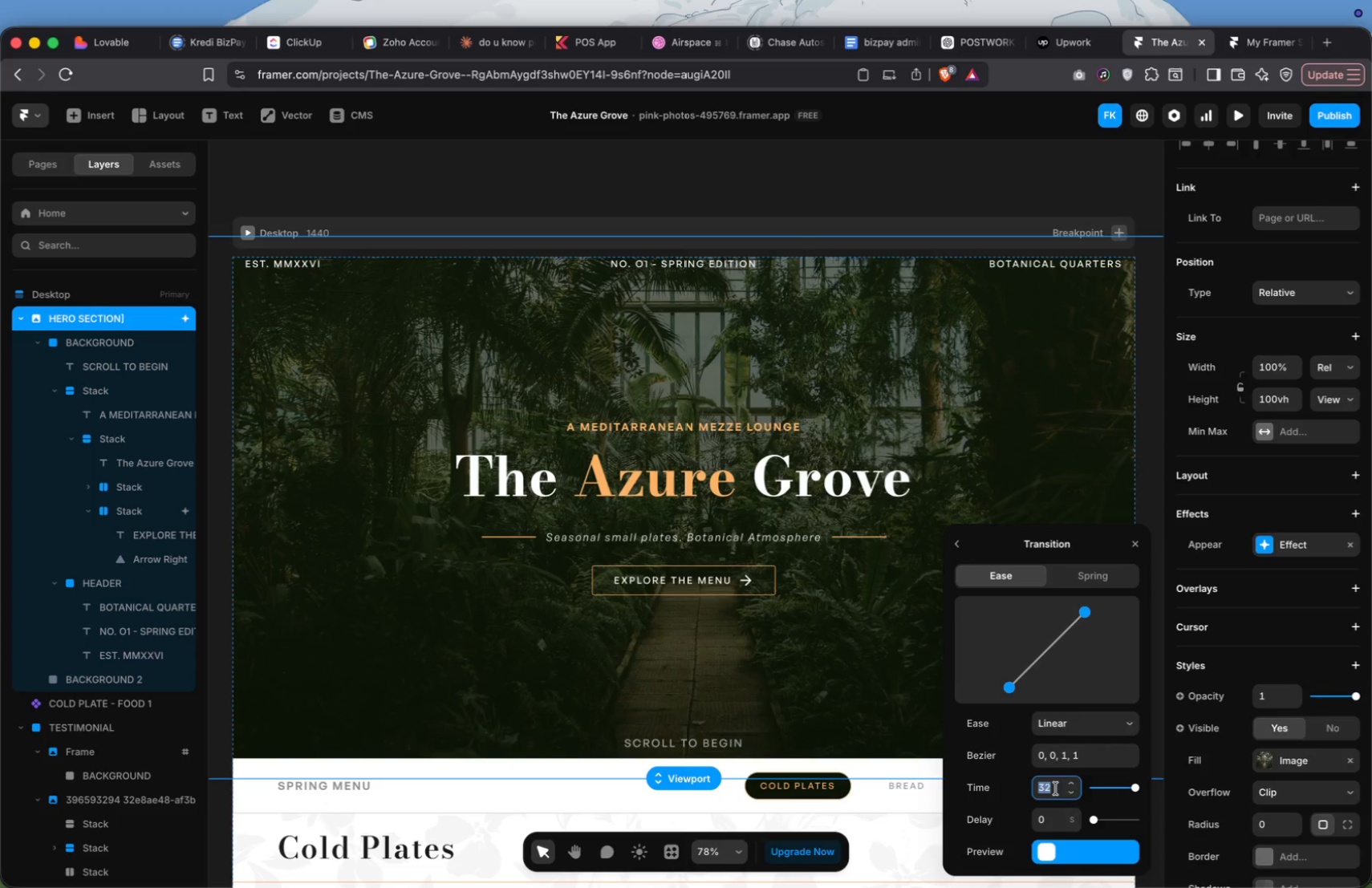 
type(20)
 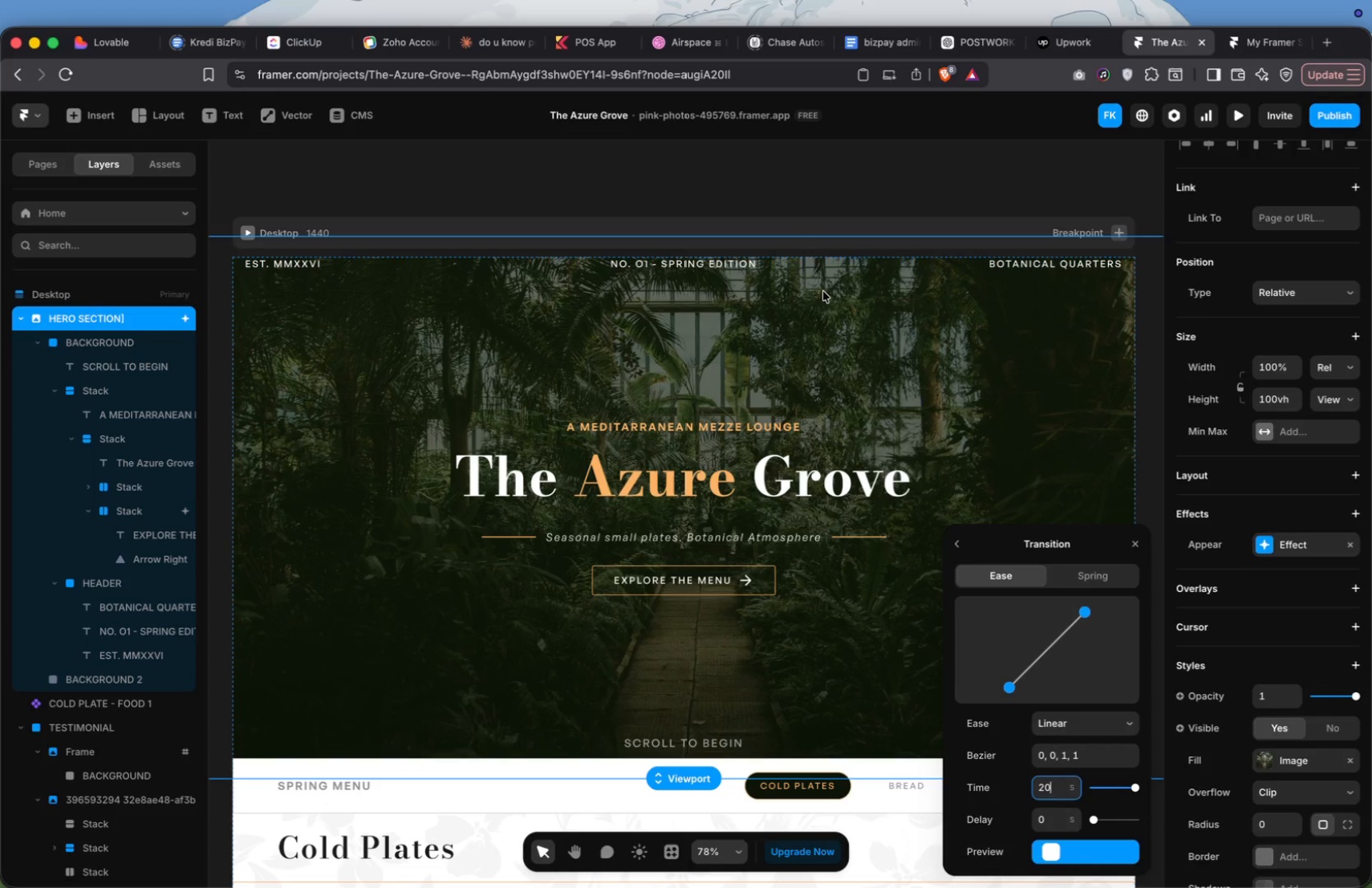 
left_click([854, 181])
 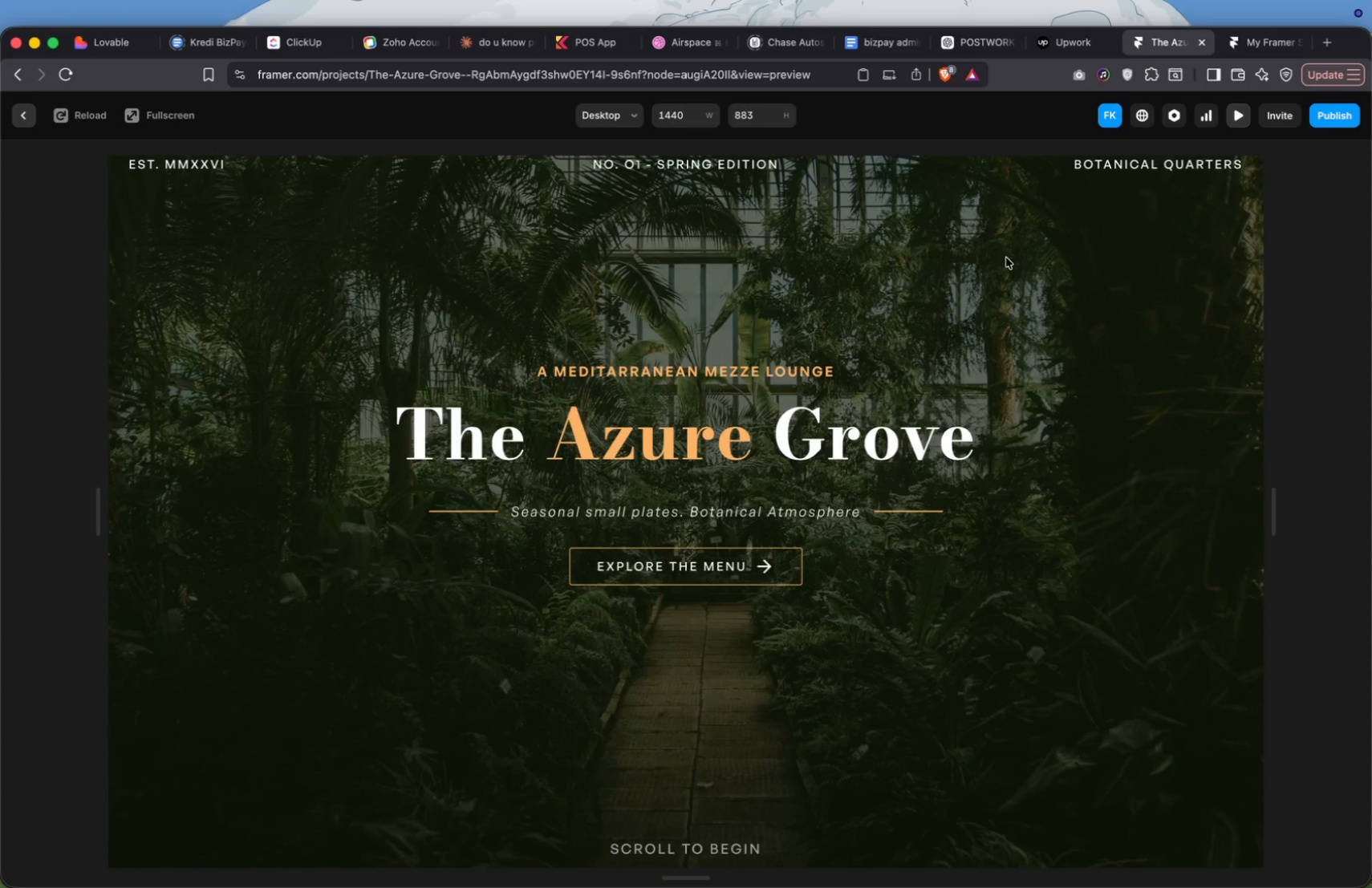 
left_click([26, 111])
 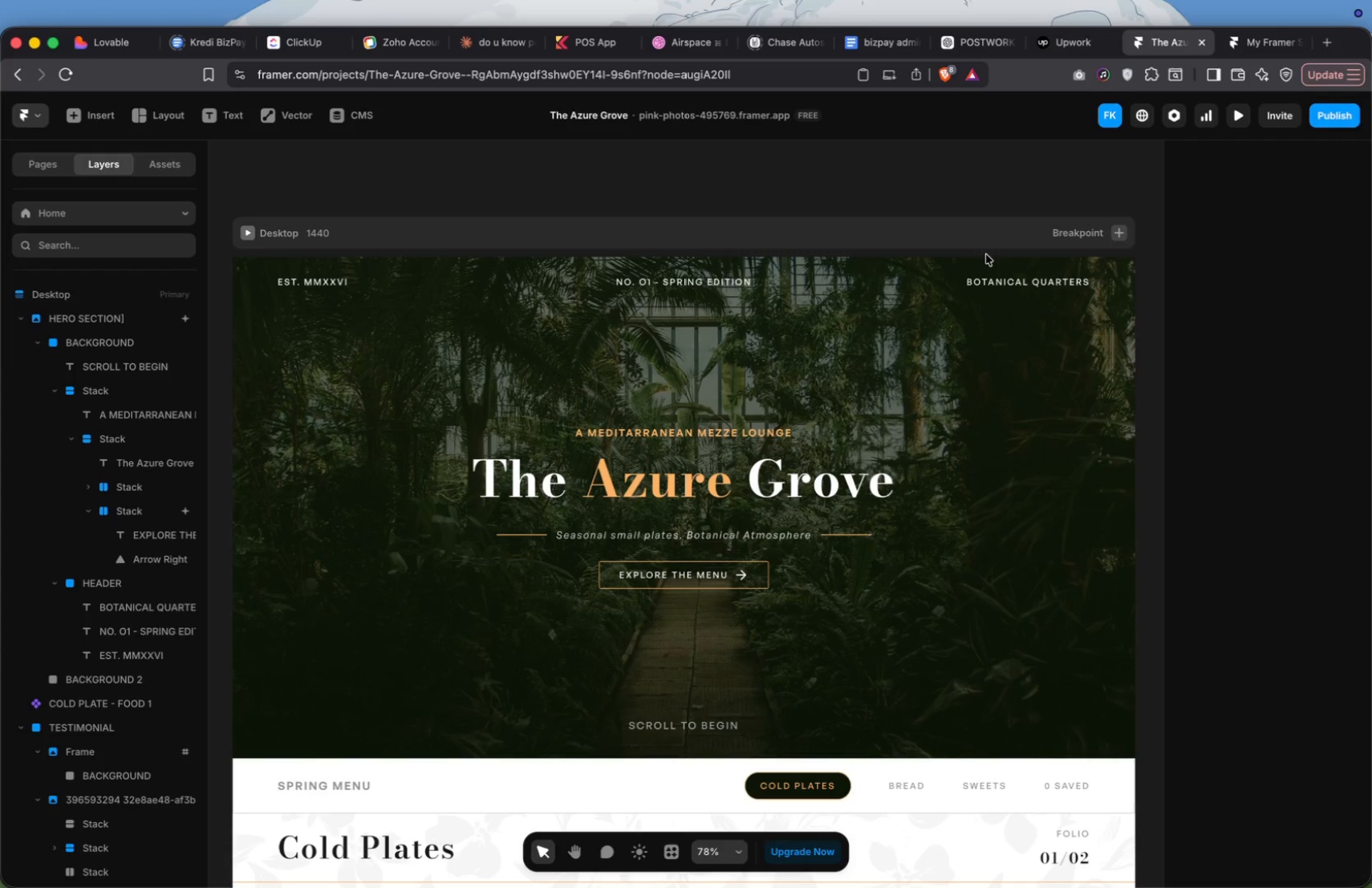 
left_click([988, 242])
 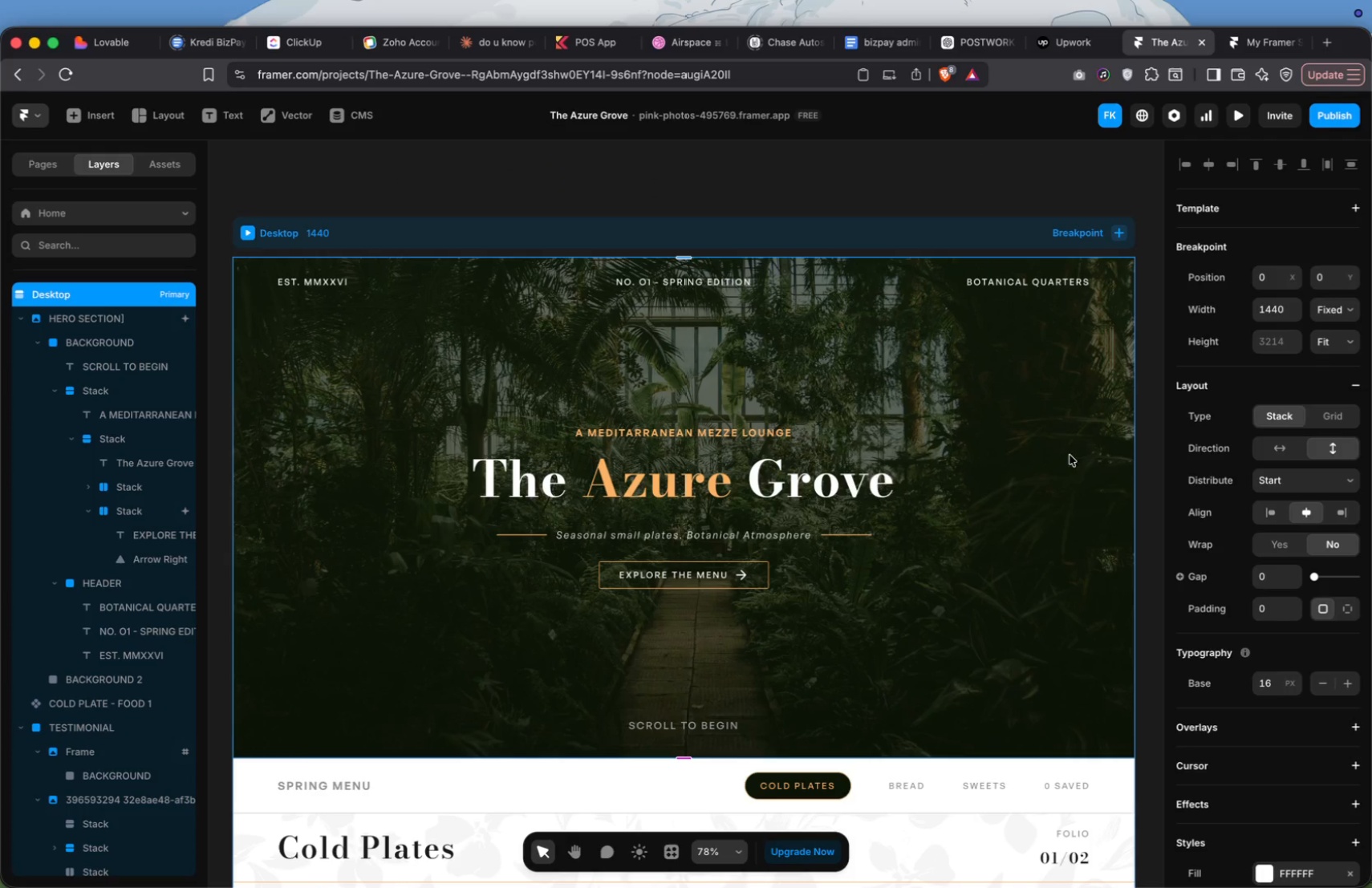 
scroll: coordinate [1263, 551], scroll_direction: down, amount: 14.0
 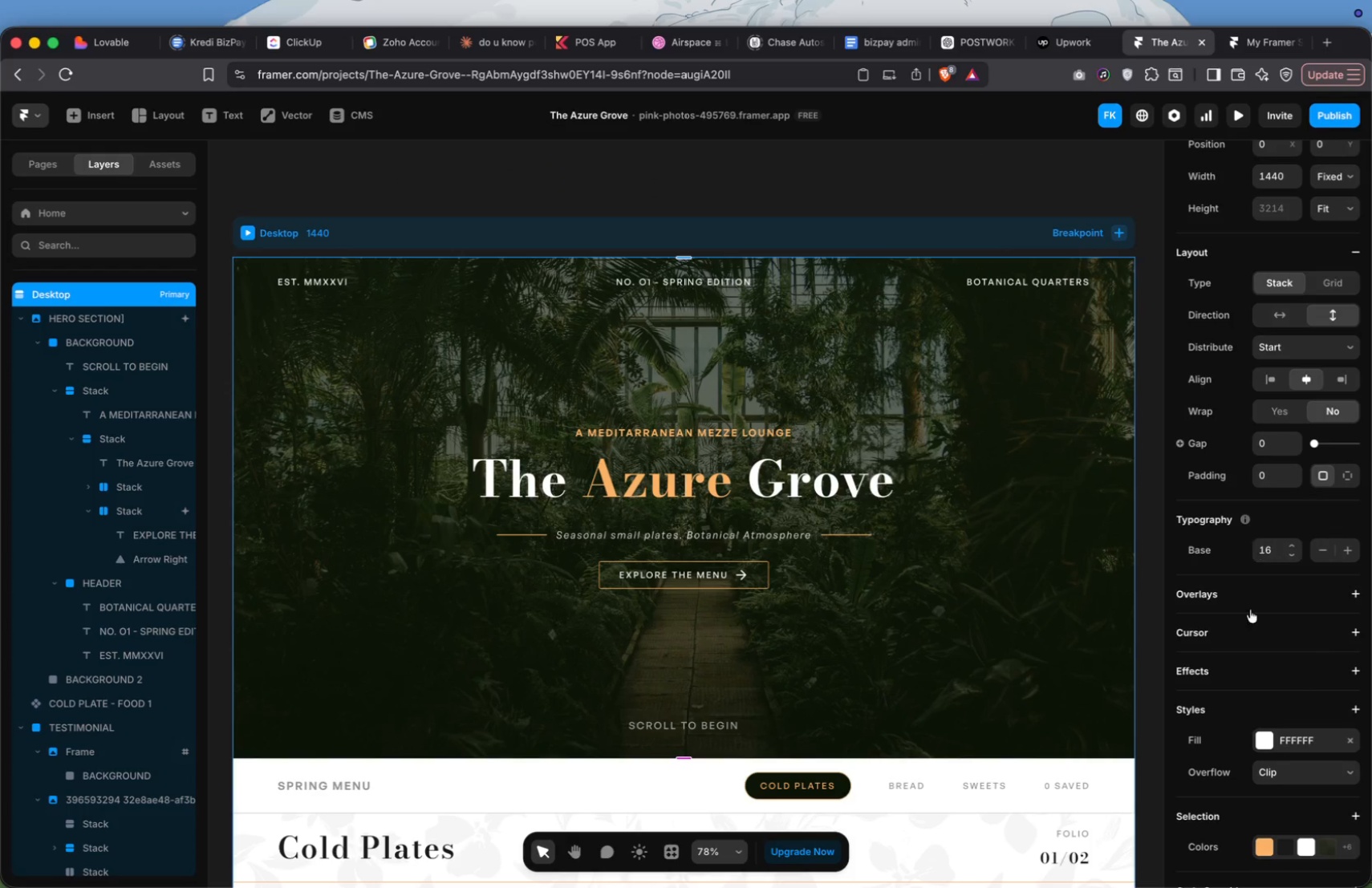 
scroll: coordinate [0, 258], scroll_direction: up, amount: 62.0
 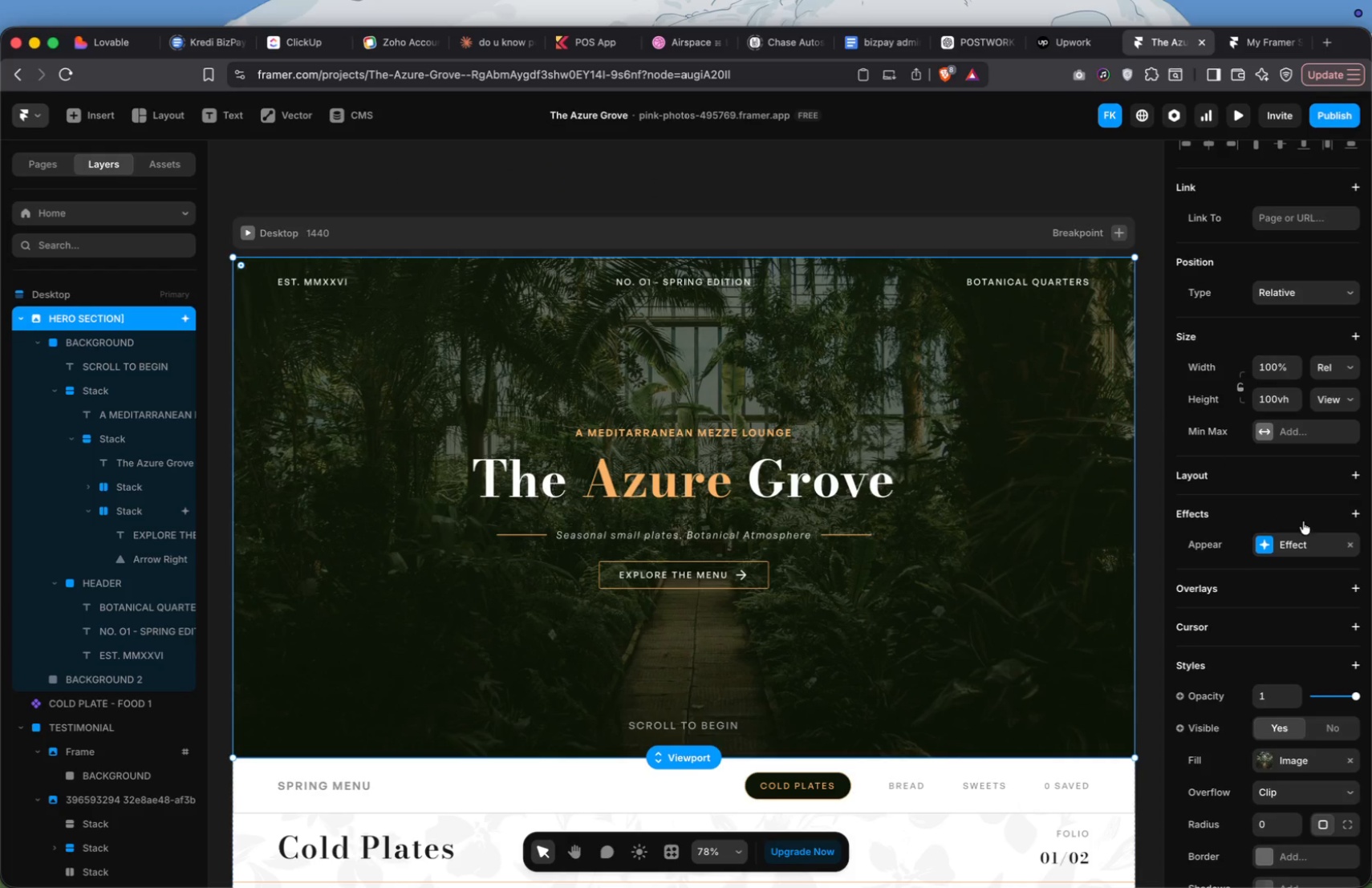 
left_click([1267, 543])
 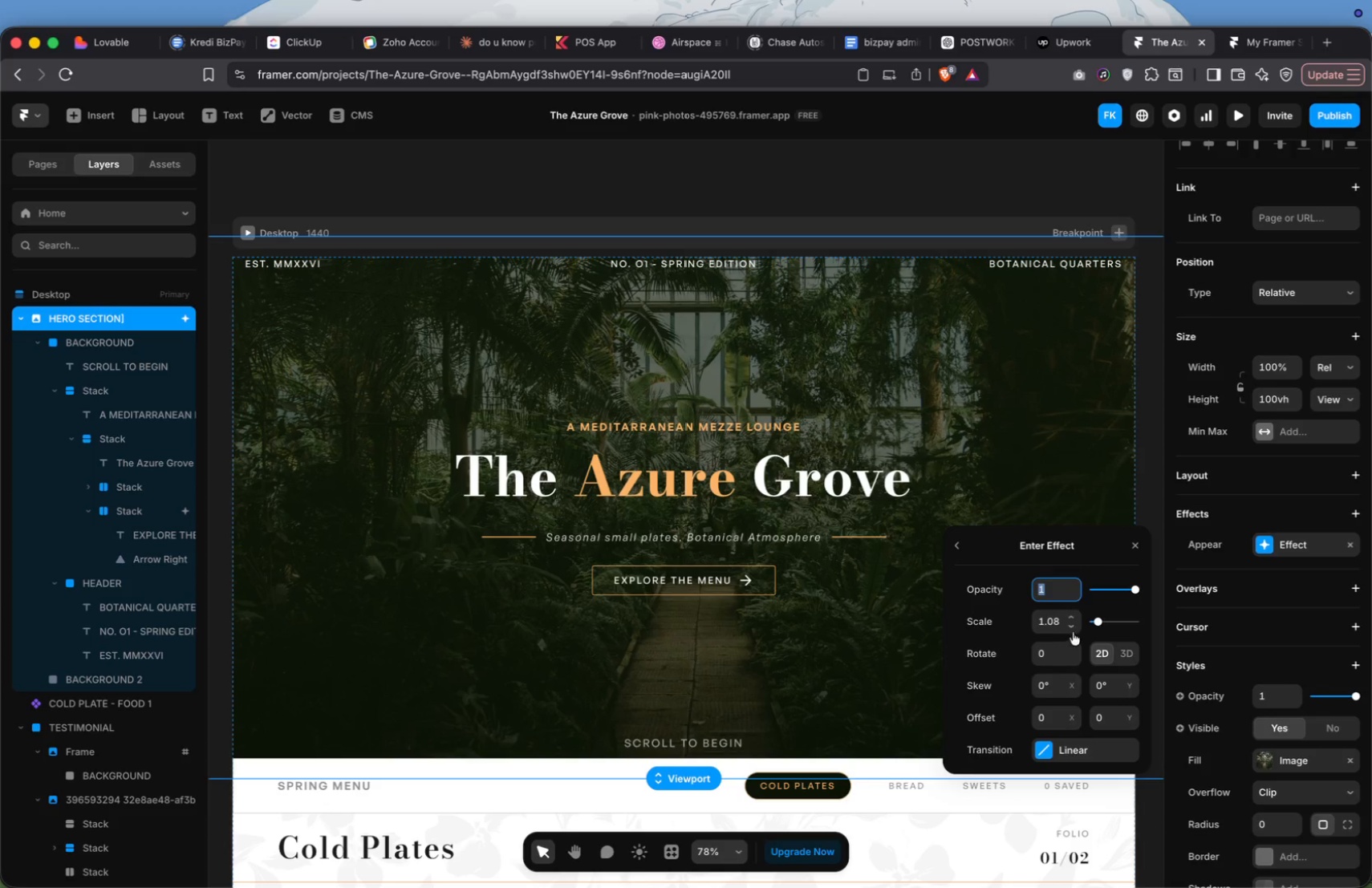 
left_click([1051, 751])
 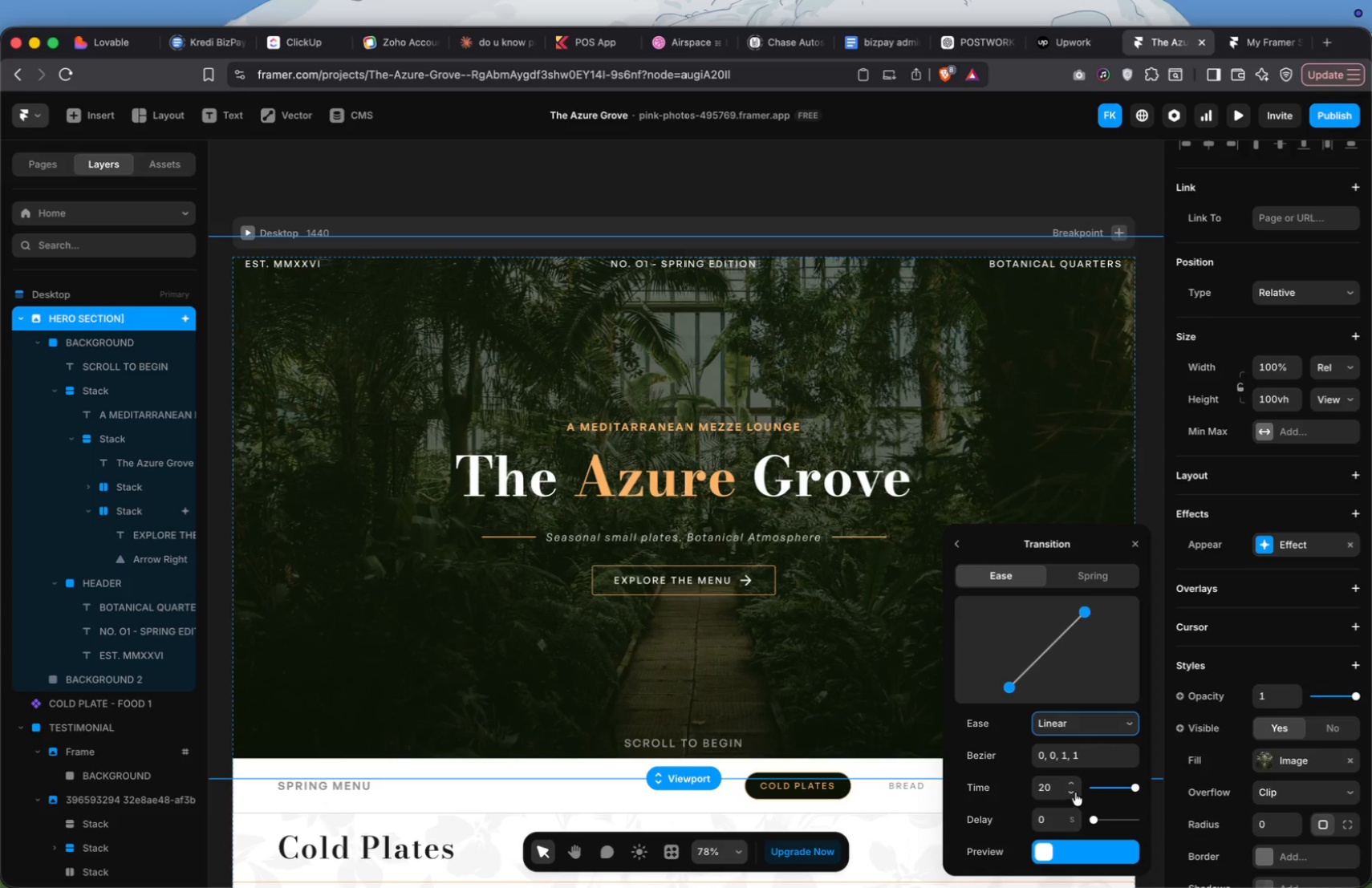 
double_click([1075, 793])
 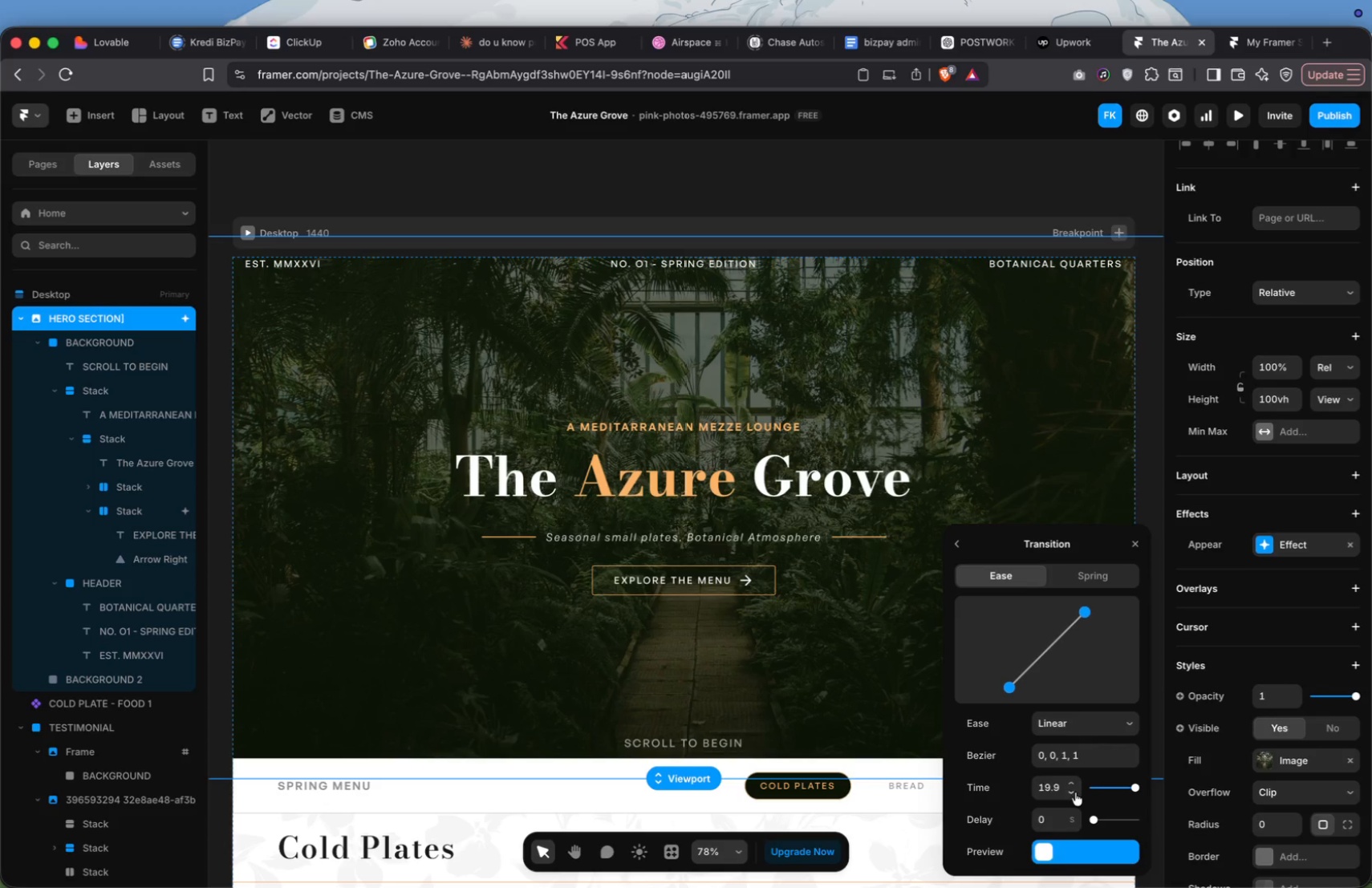 
triple_click([1075, 793])
 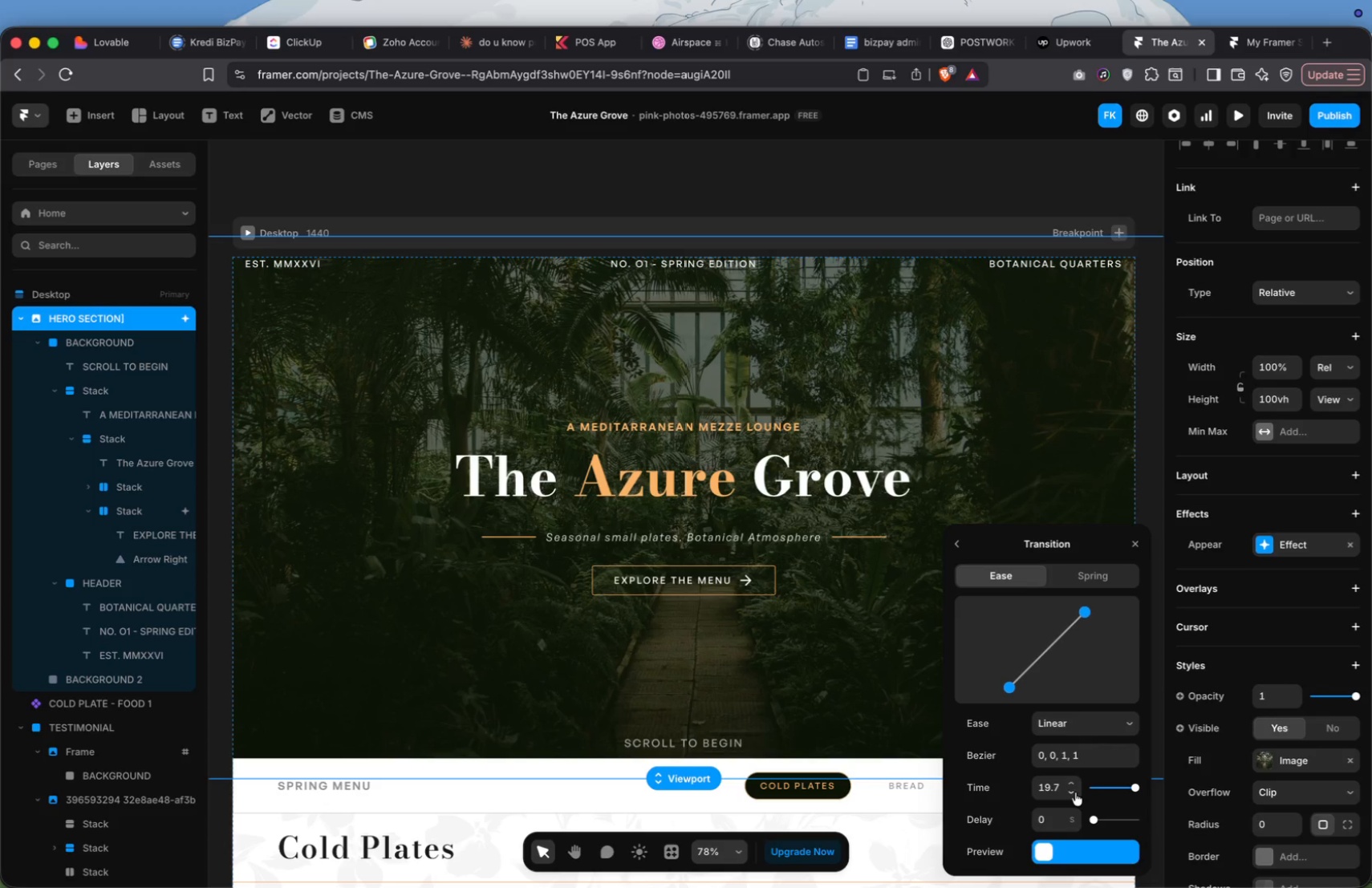 
triple_click([1075, 793])
 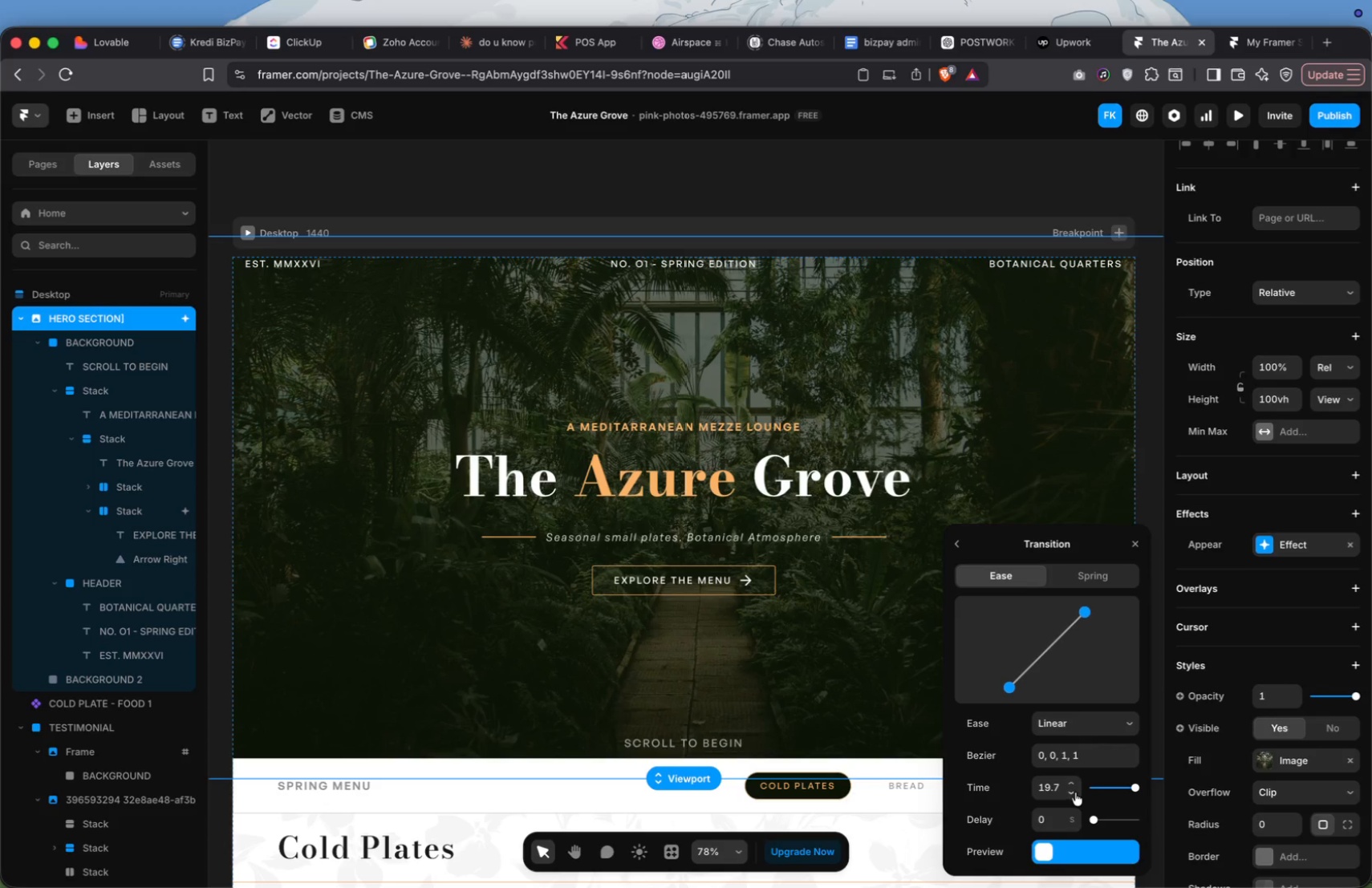 
triple_click([1075, 793])
 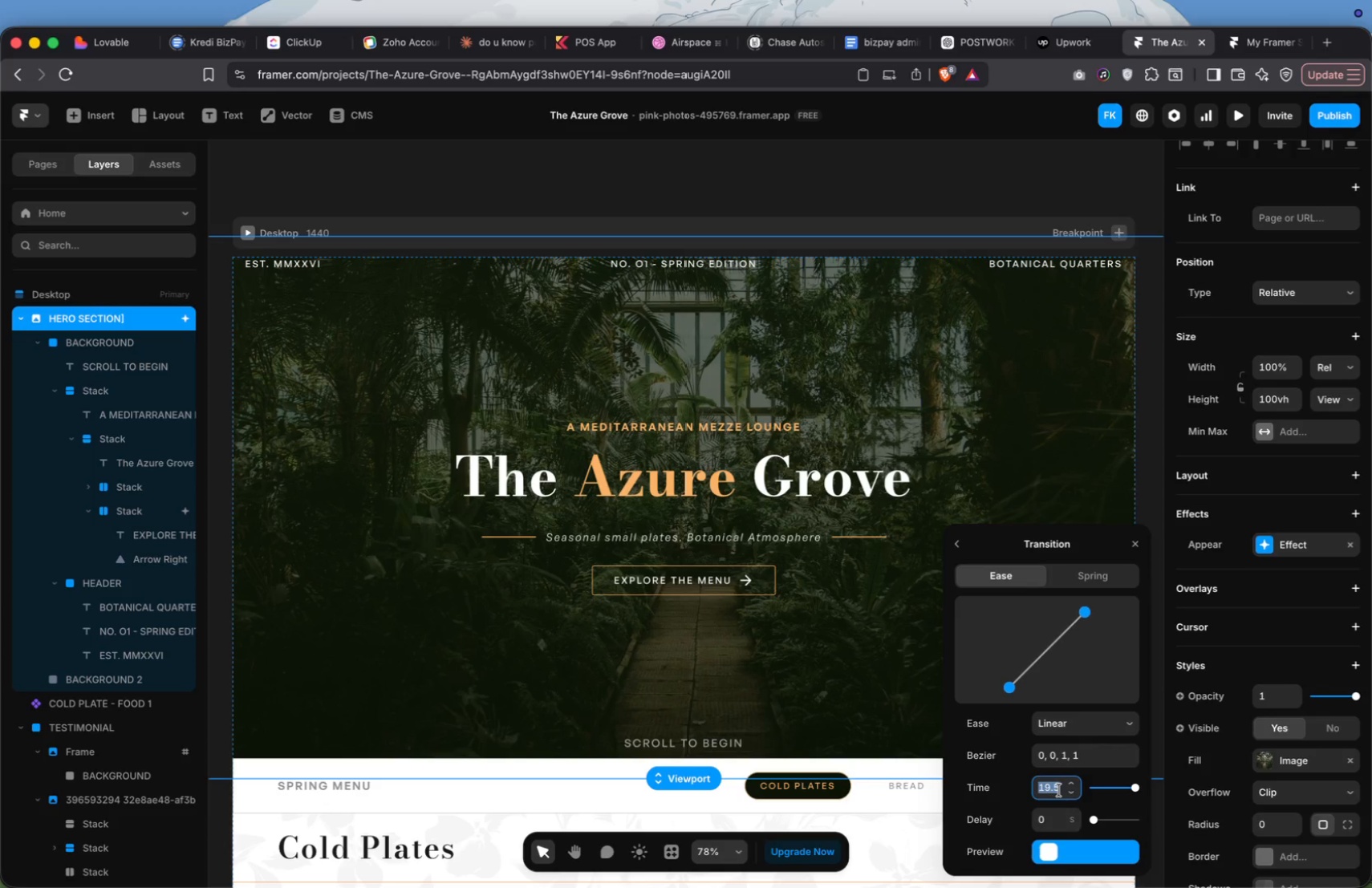 
type(16)
 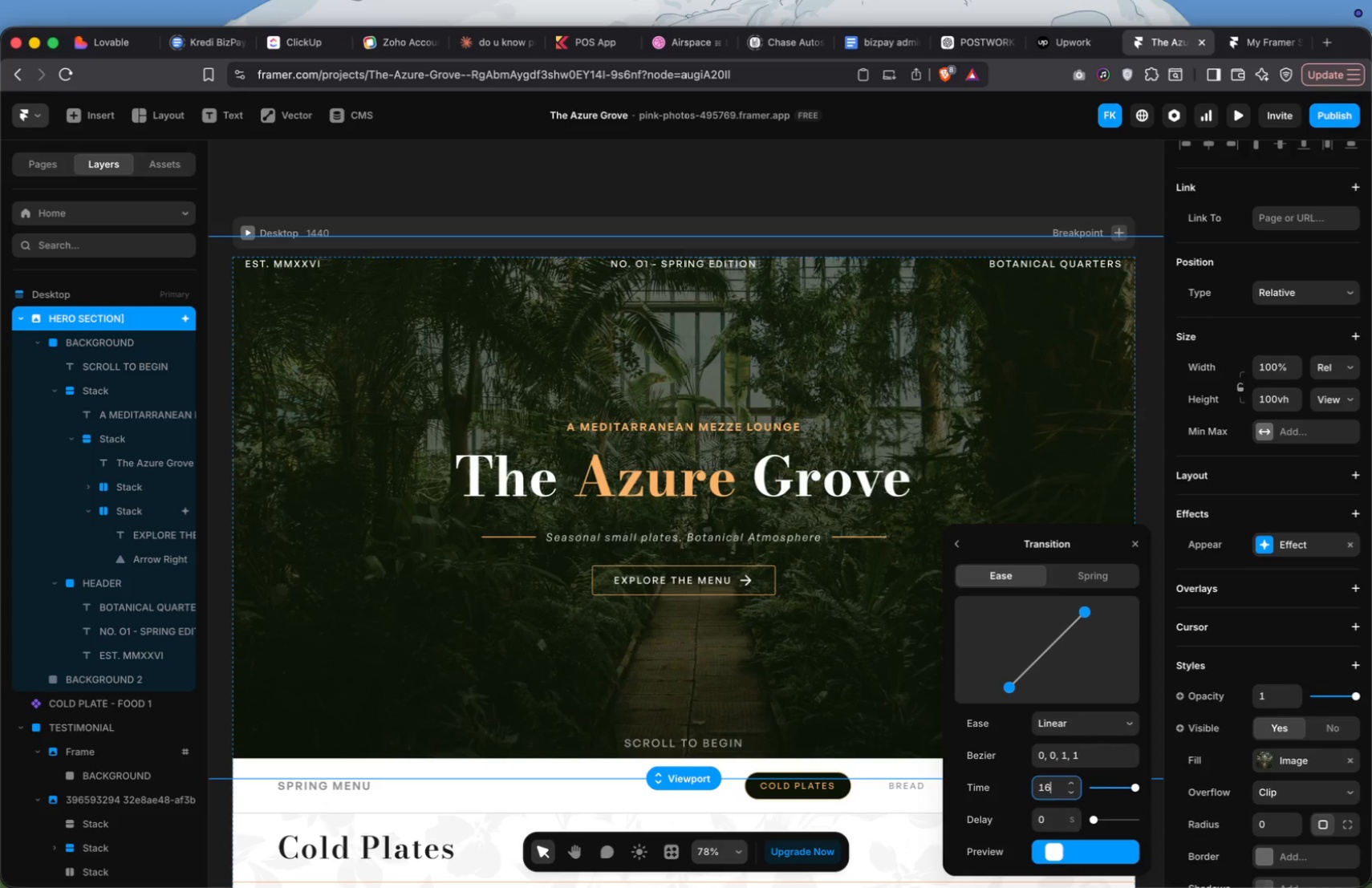 
key(Enter)
 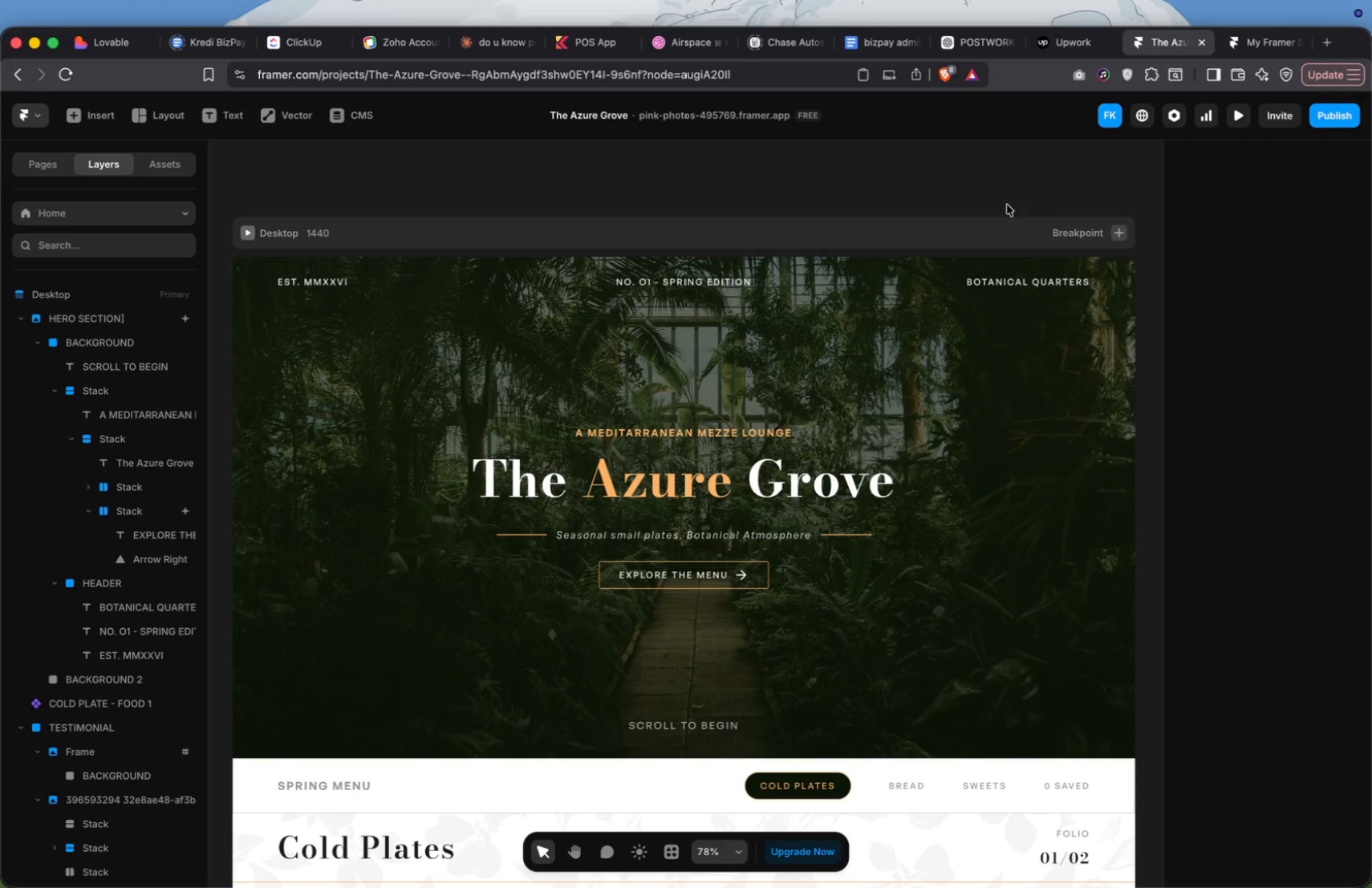 
mouse_move([1200, 120])
 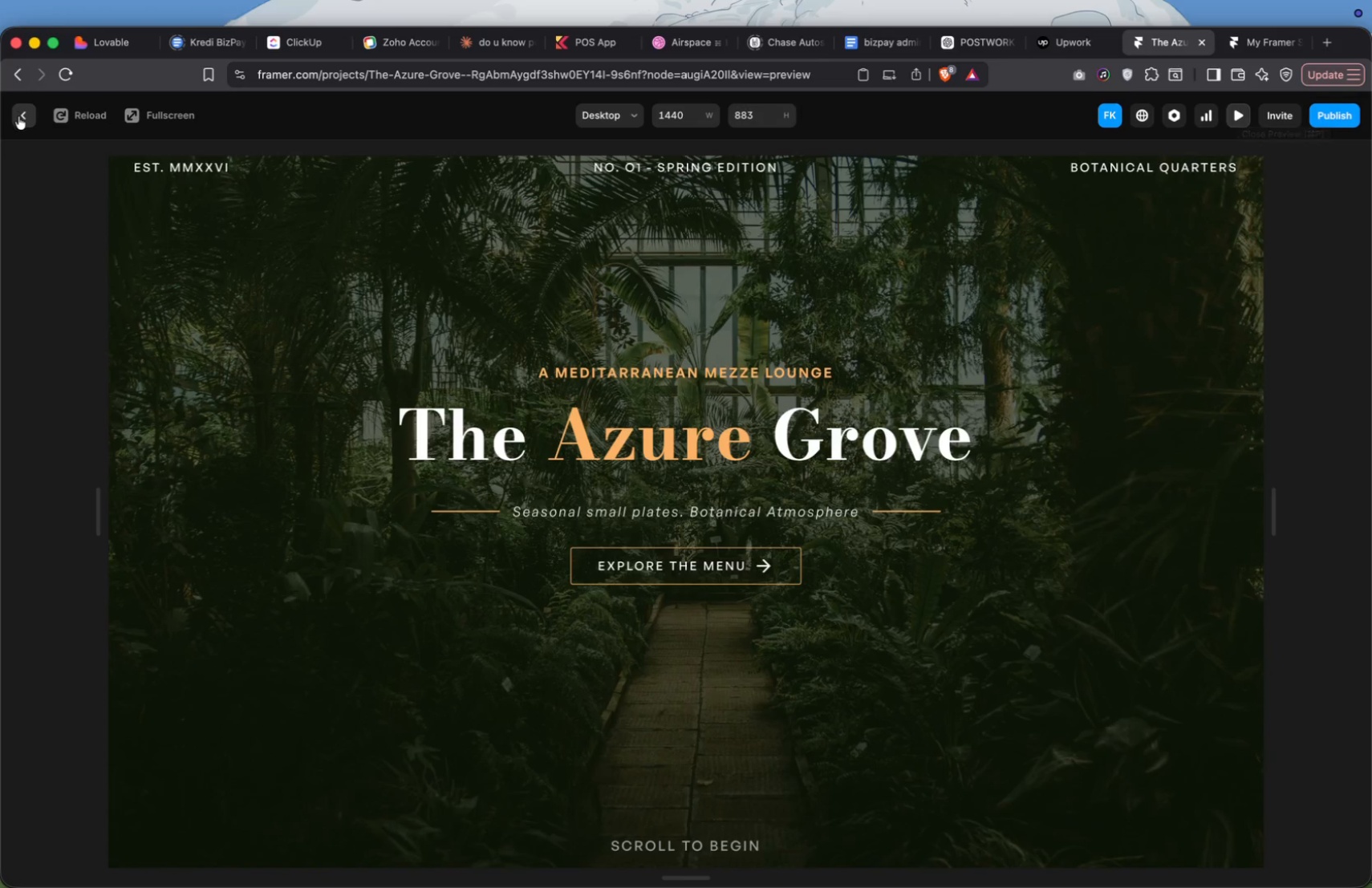 
left_click([19, 117])
 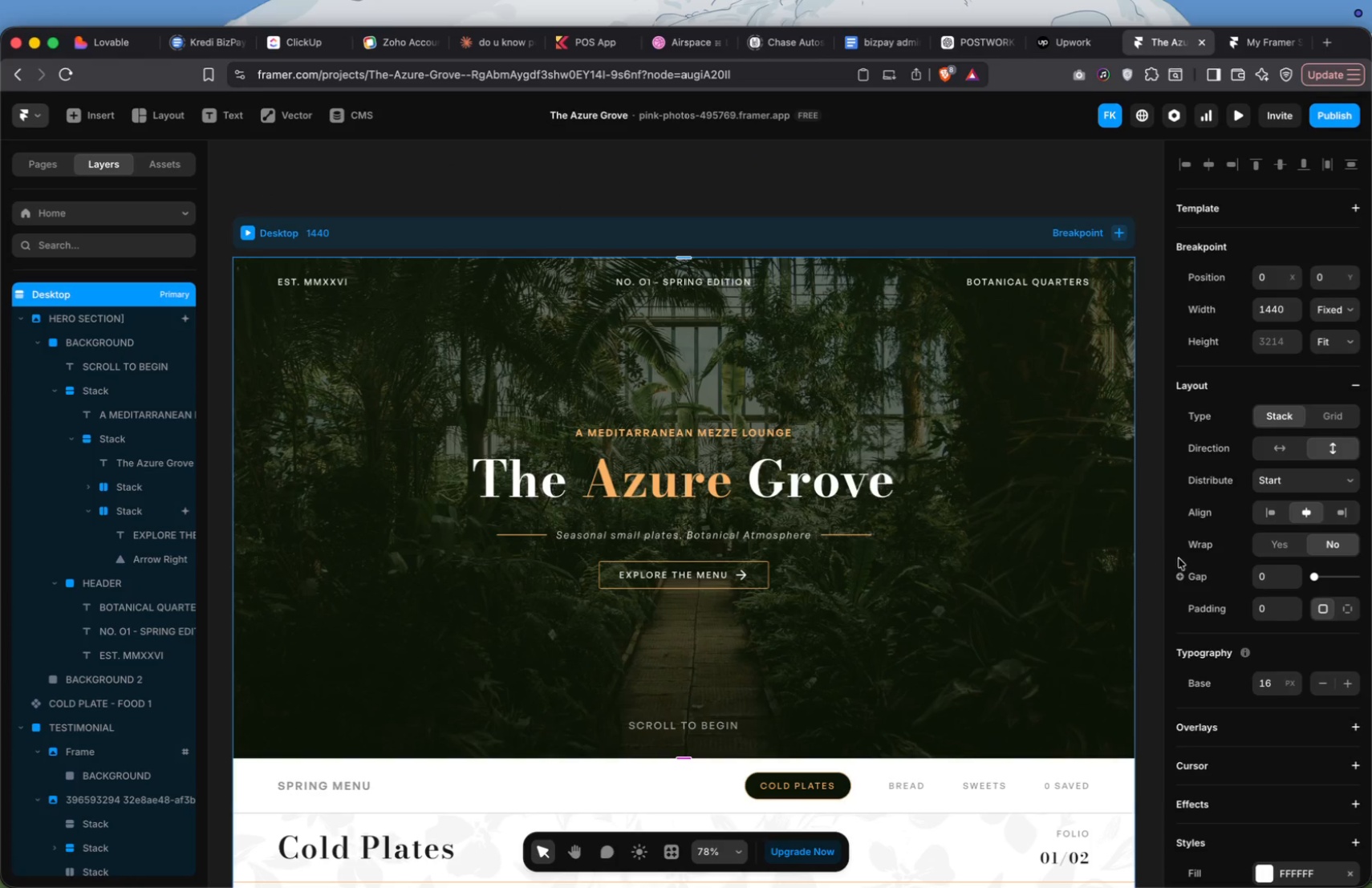 
left_click([962, 465])
 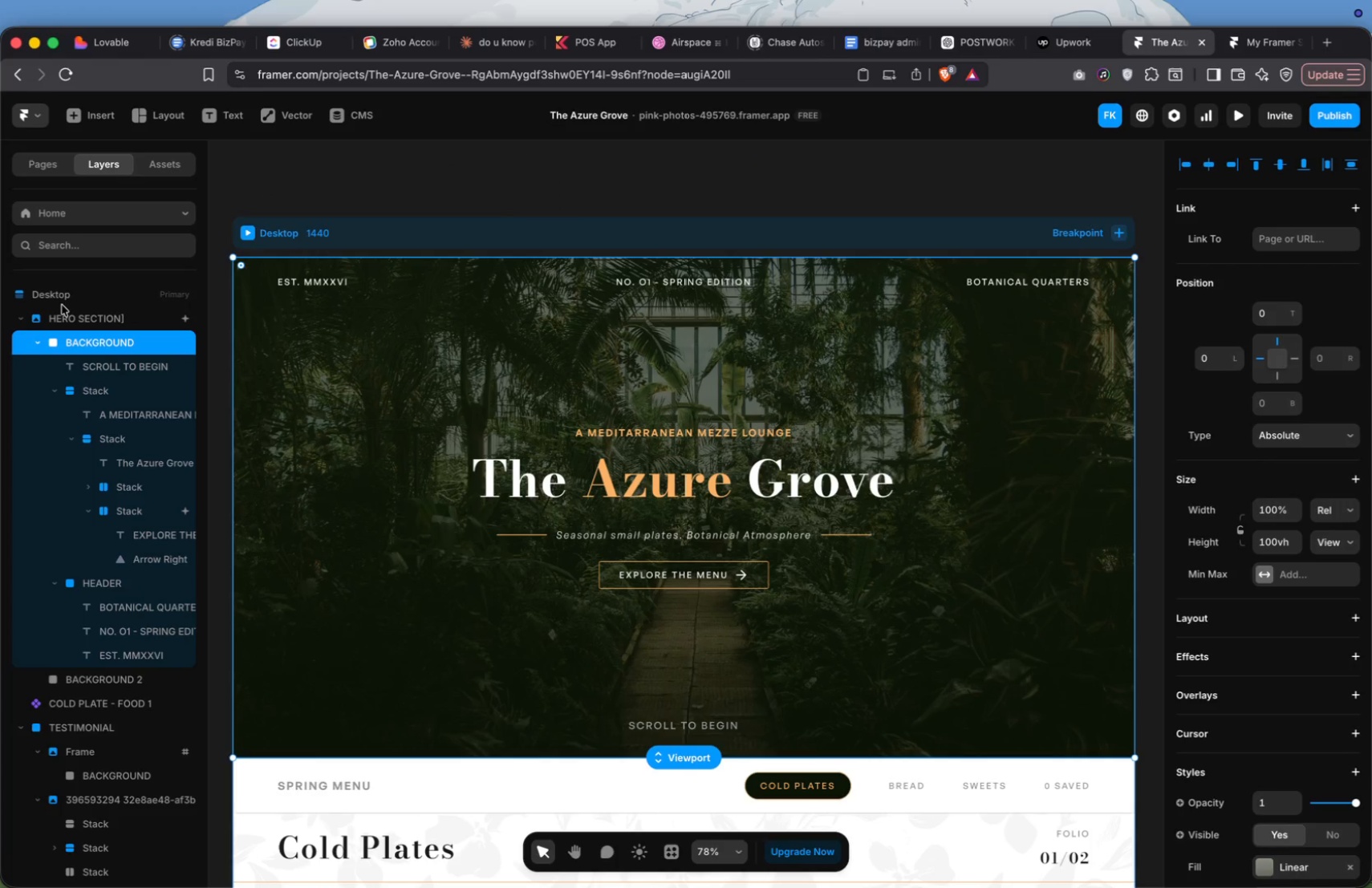 
left_click([78, 319])
 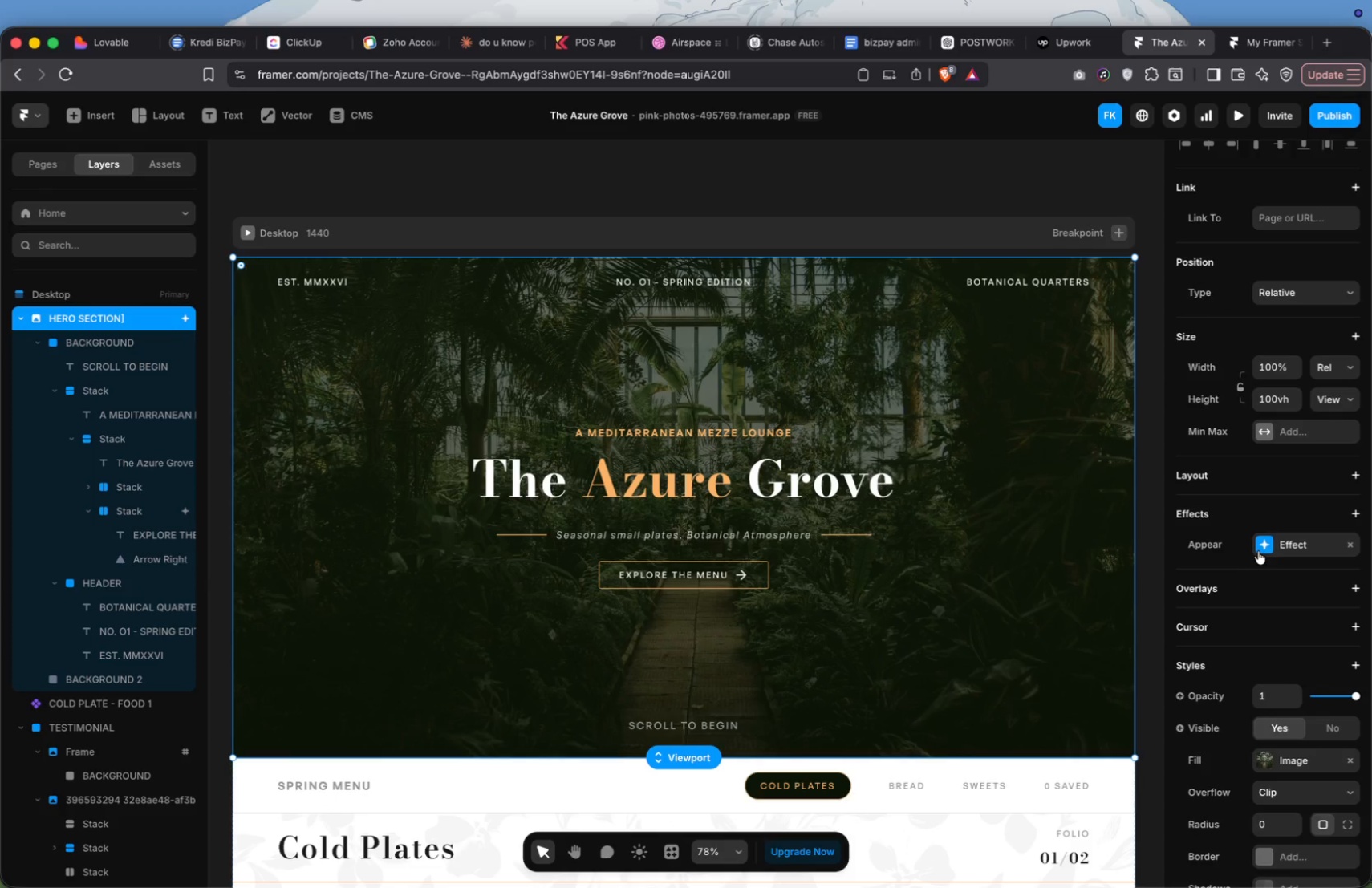 
left_click([1264, 545])
 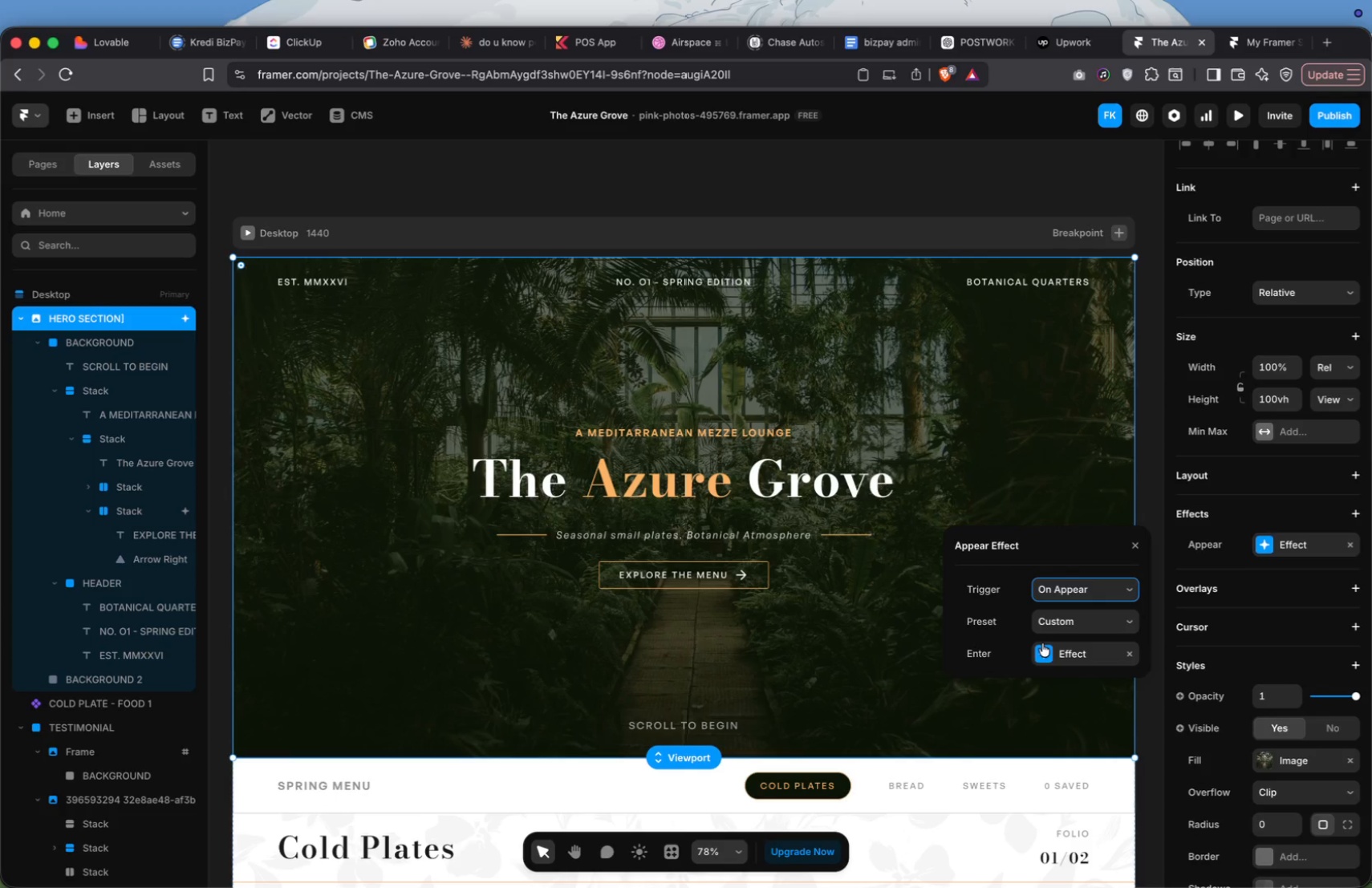 
left_click([1044, 655])
 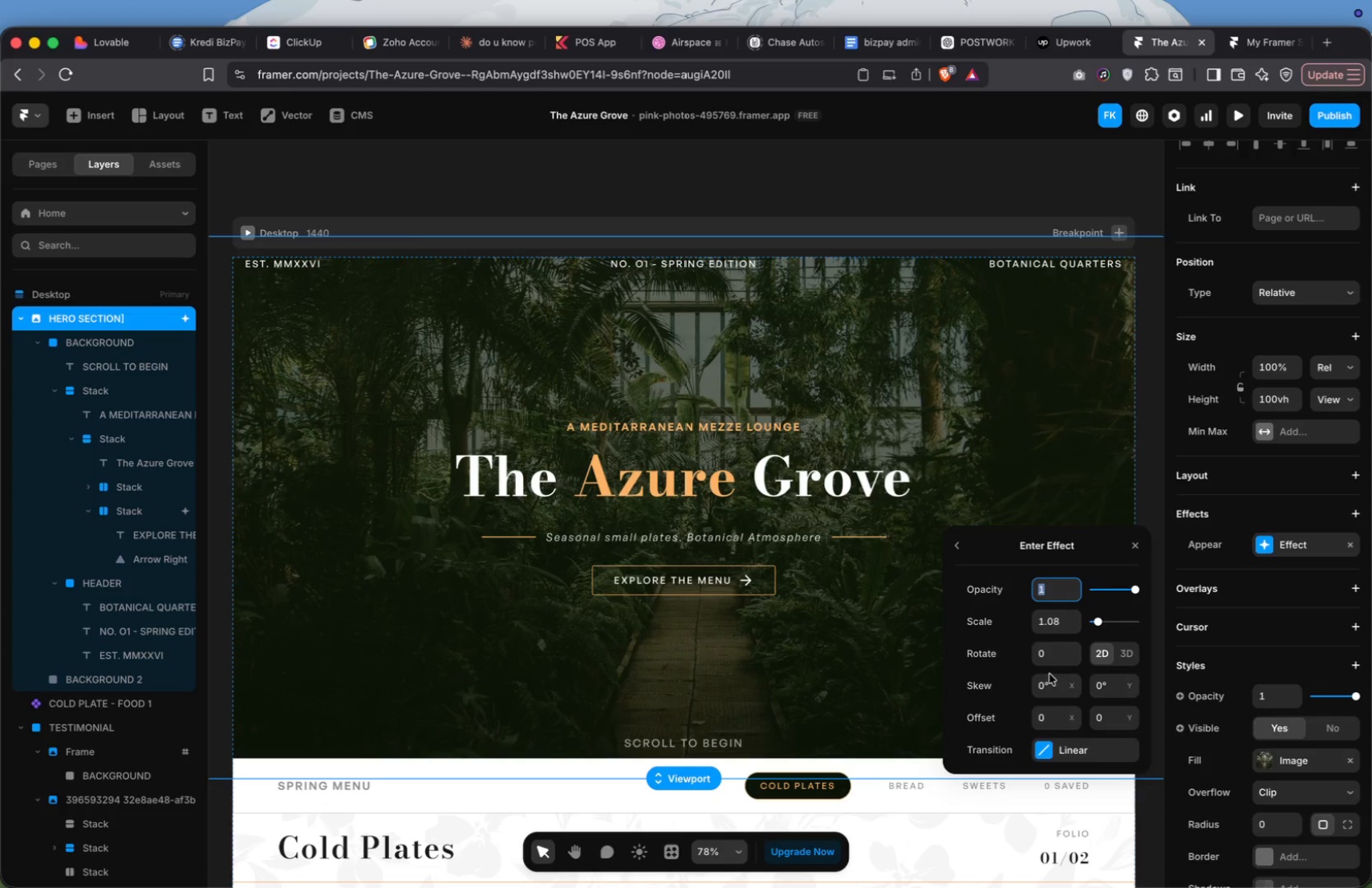 
mouse_move([1057, 760])
 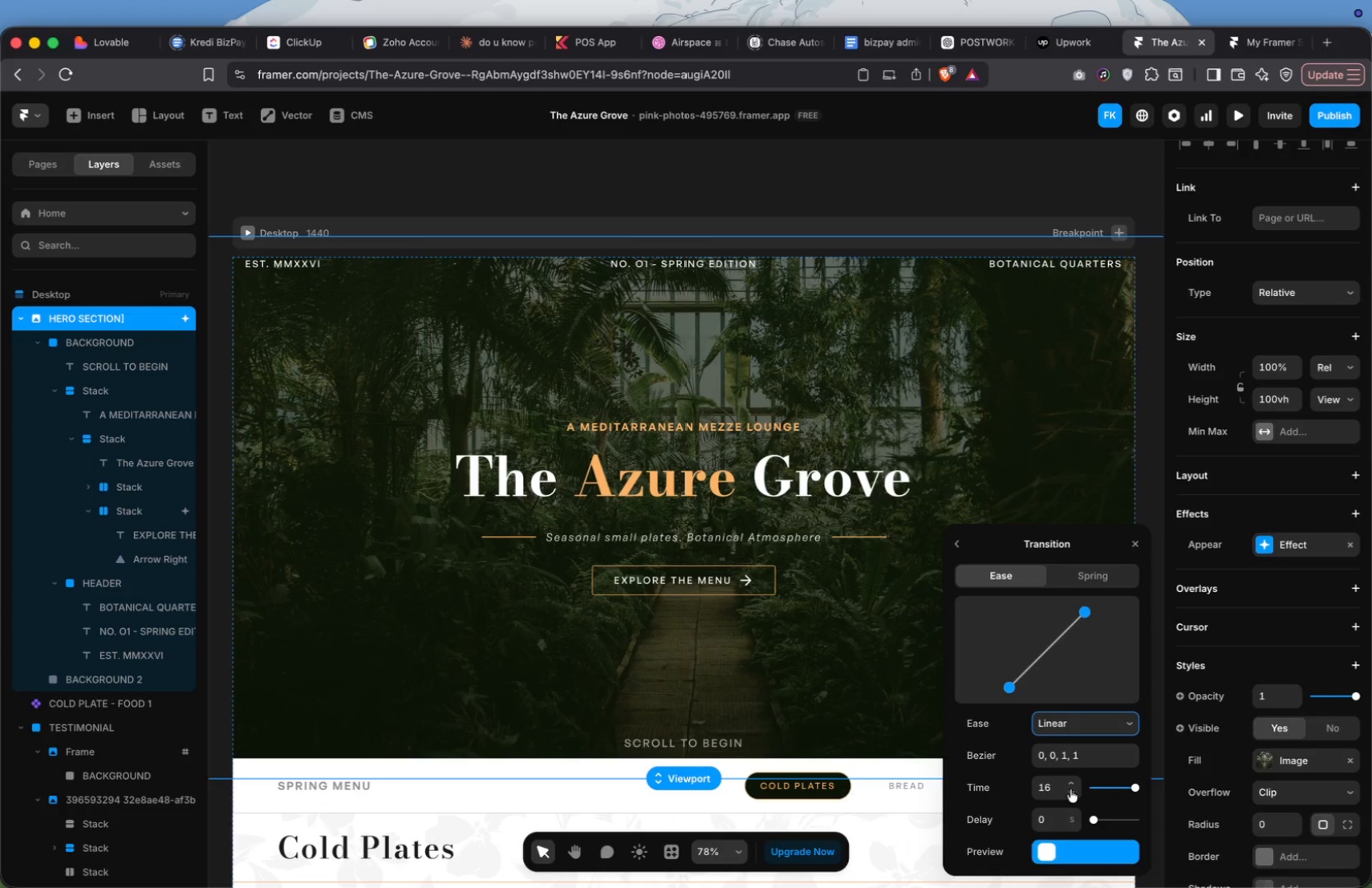 
double_click([1070, 790])
 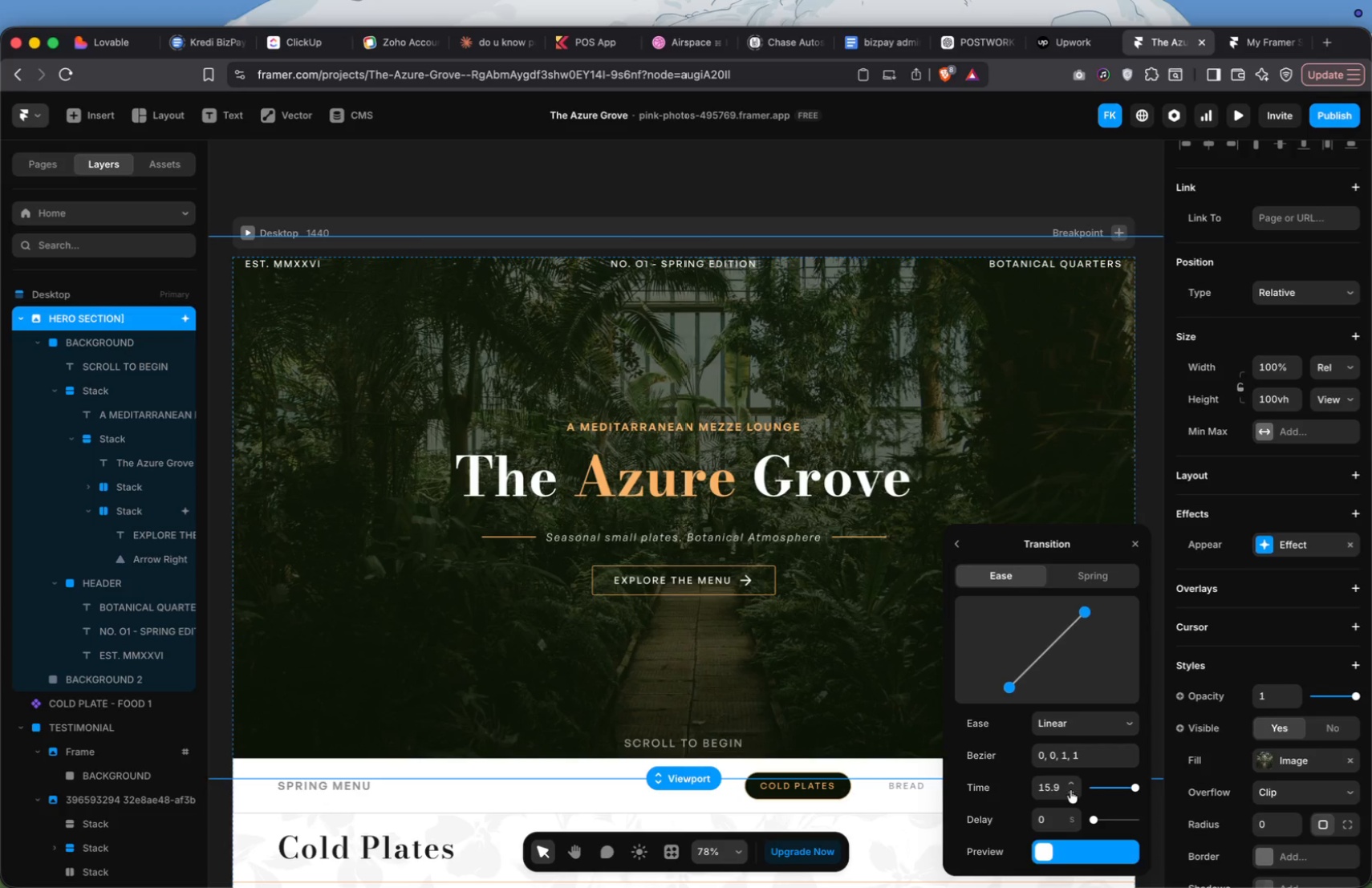 
triple_click([1070, 790])
 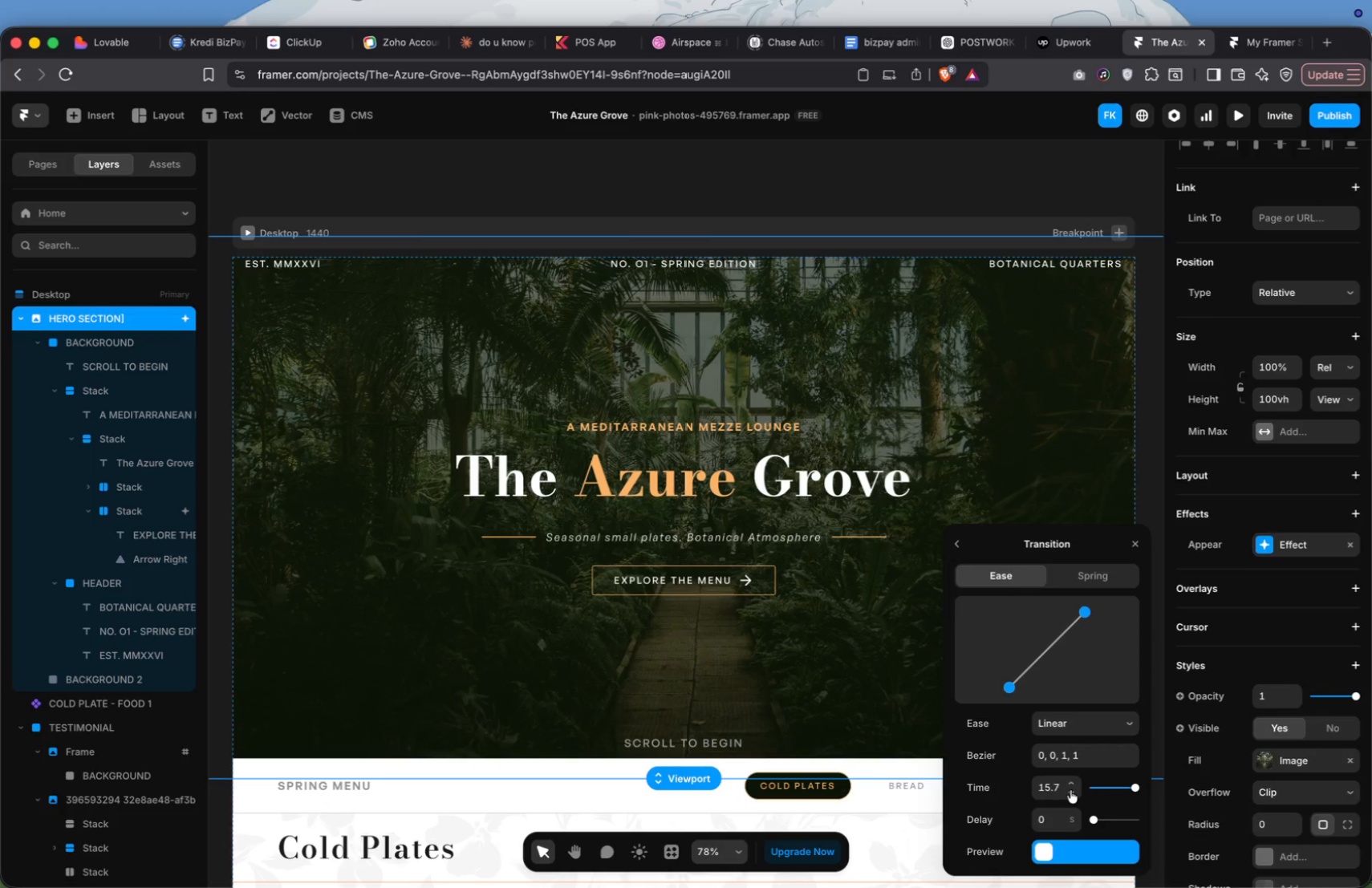 
triple_click([1070, 790])
 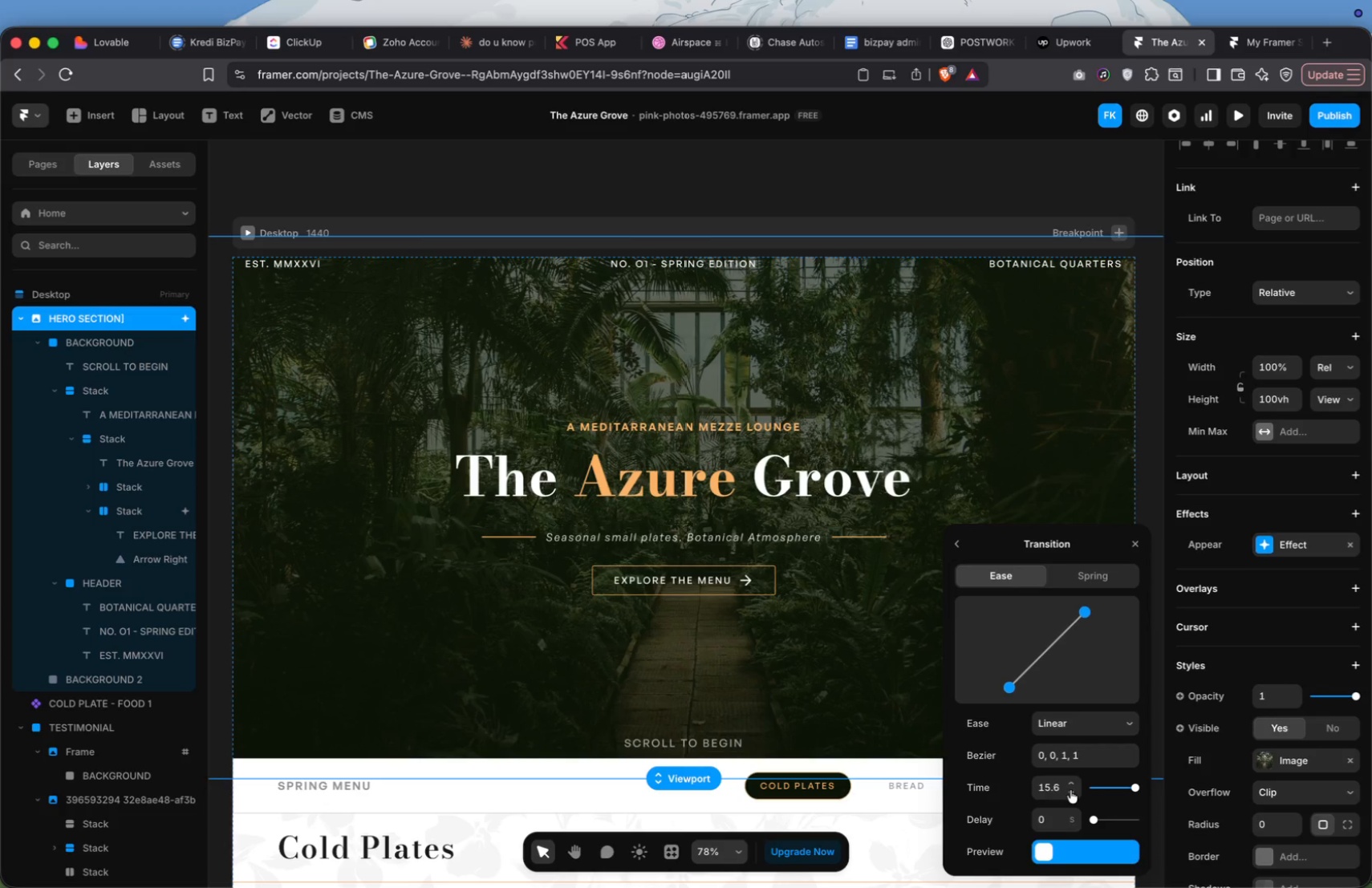 
triple_click([1070, 790])
 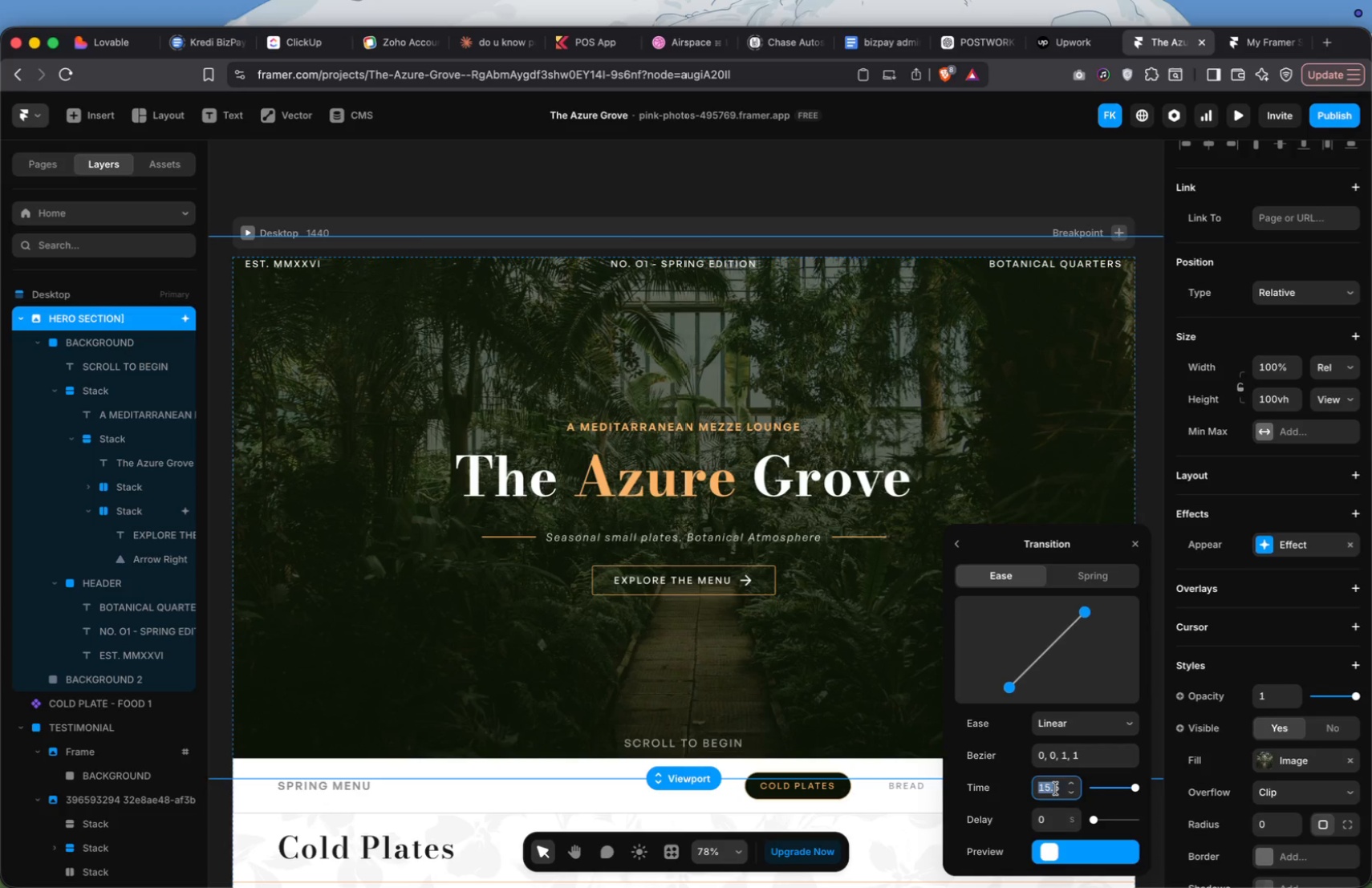 
type(12)
 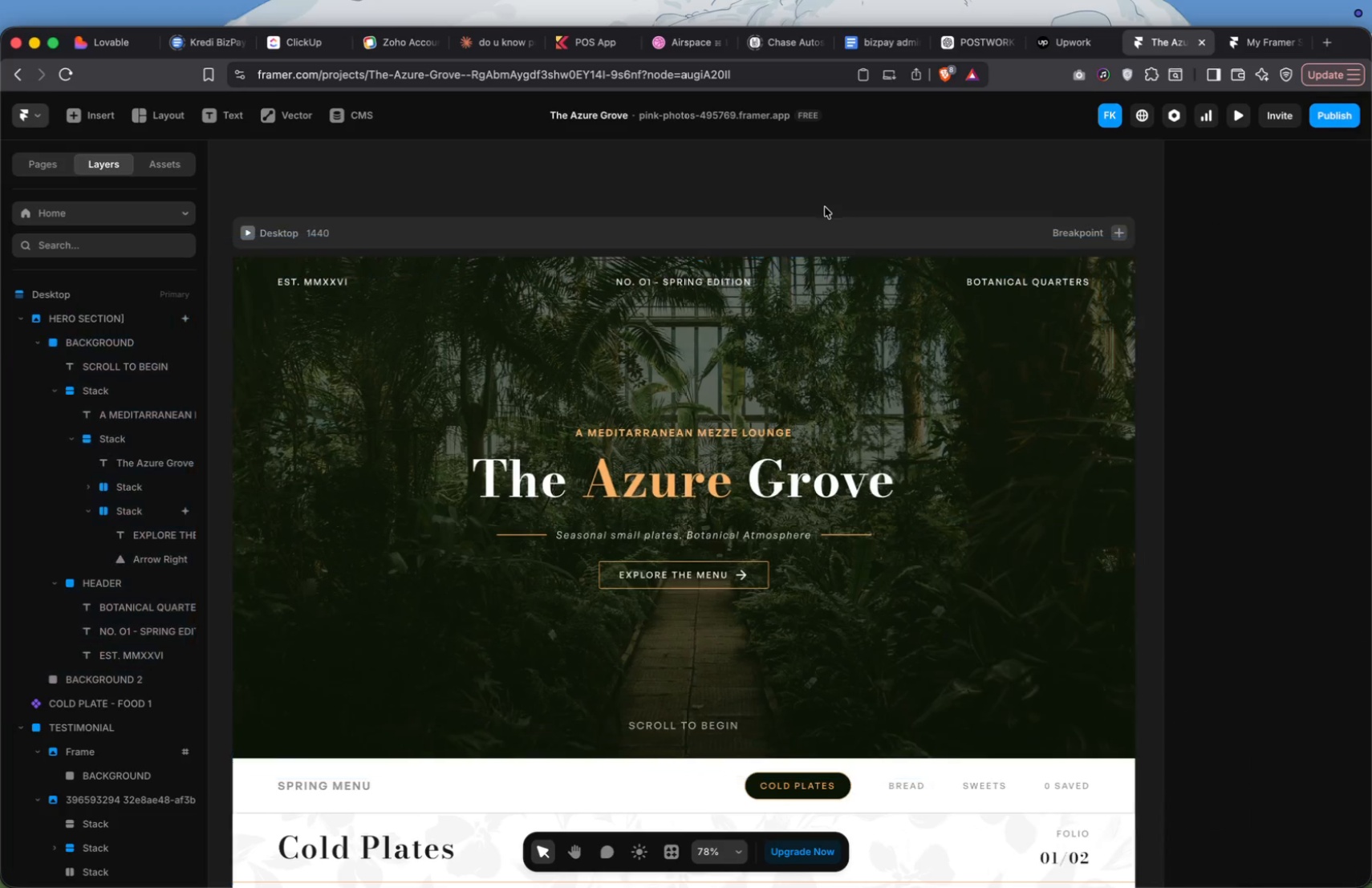 
left_click([838, 224])
 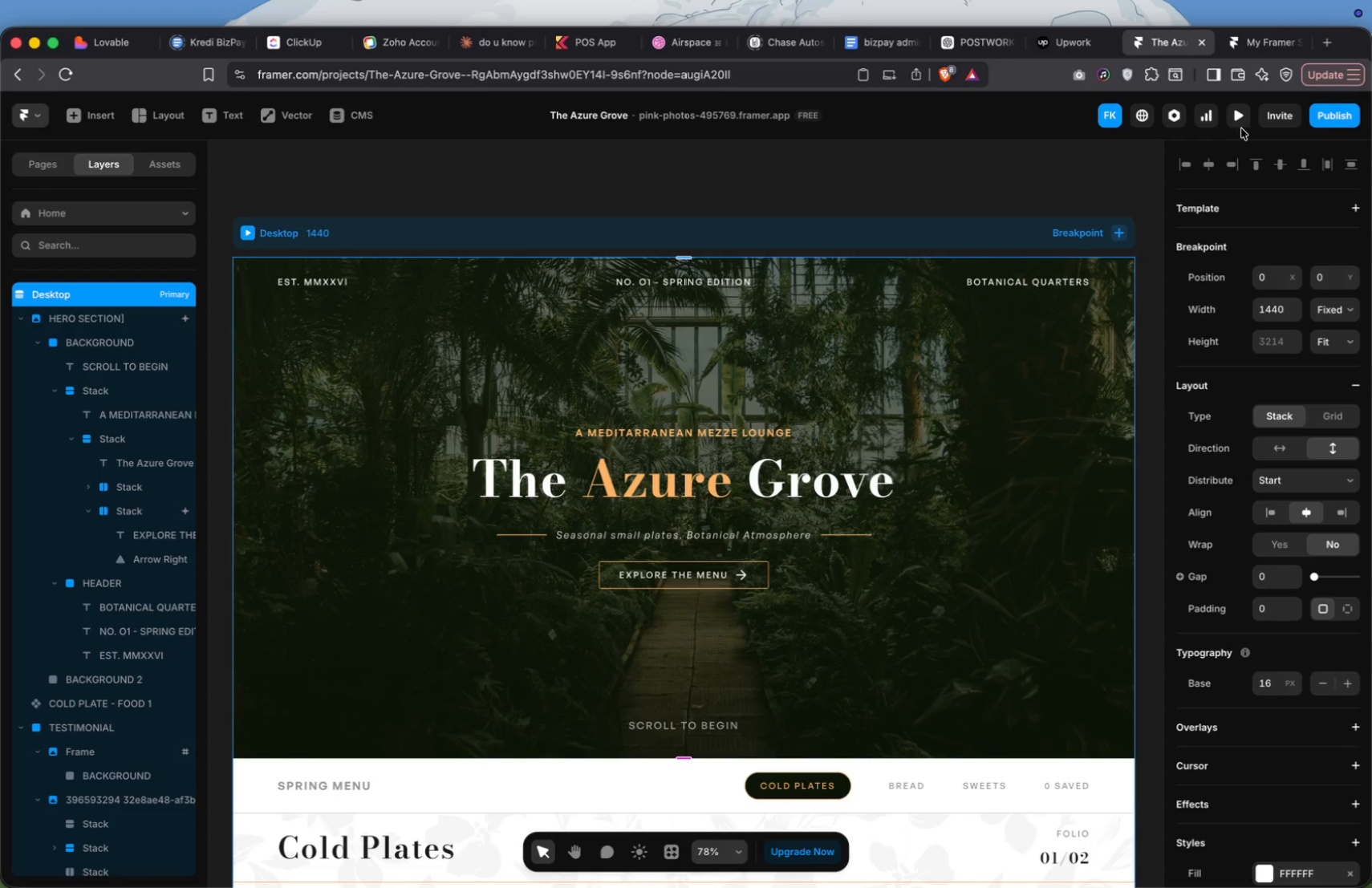 
left_click([1247, 120])
 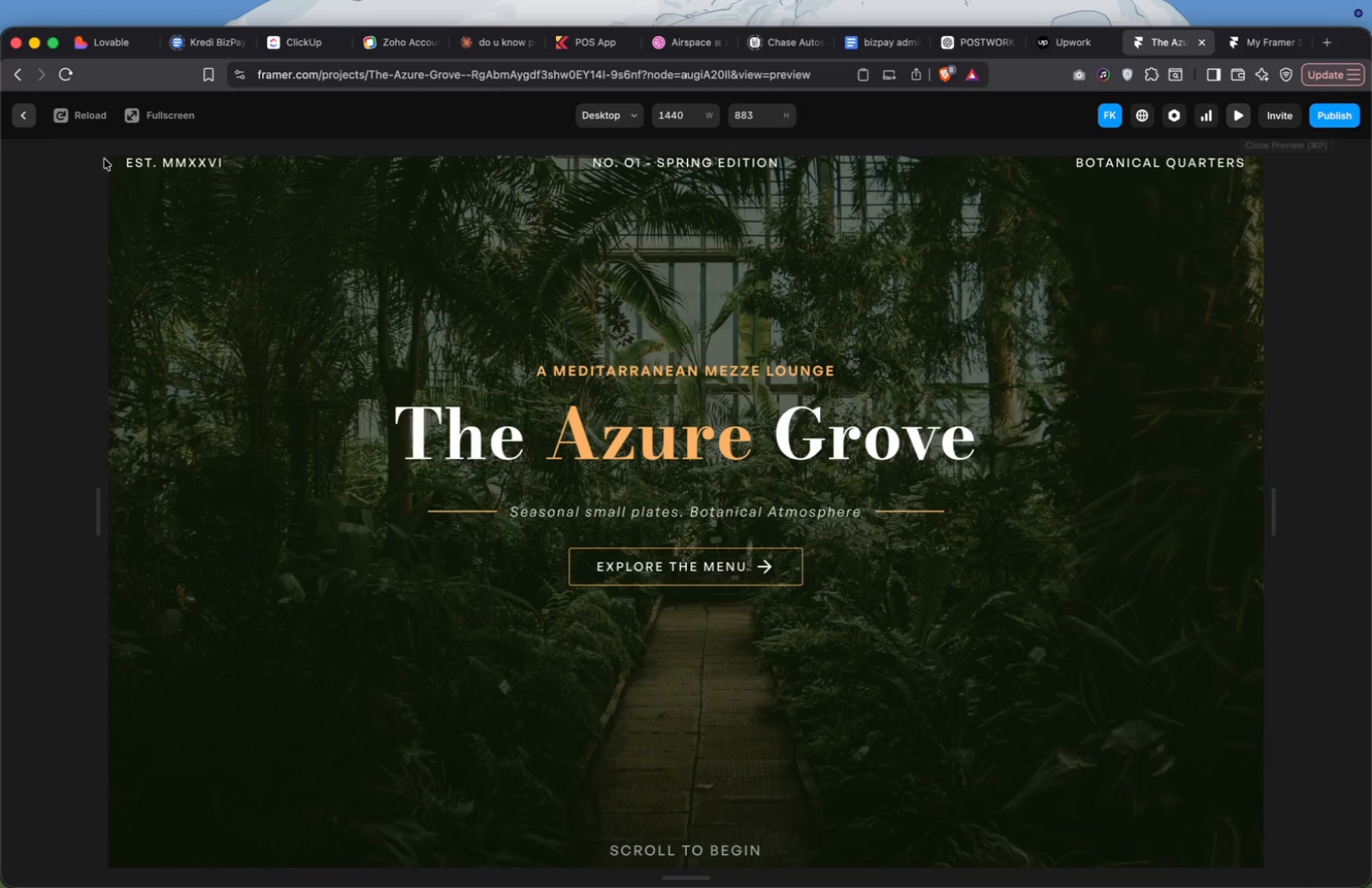 
wait(6.71)
 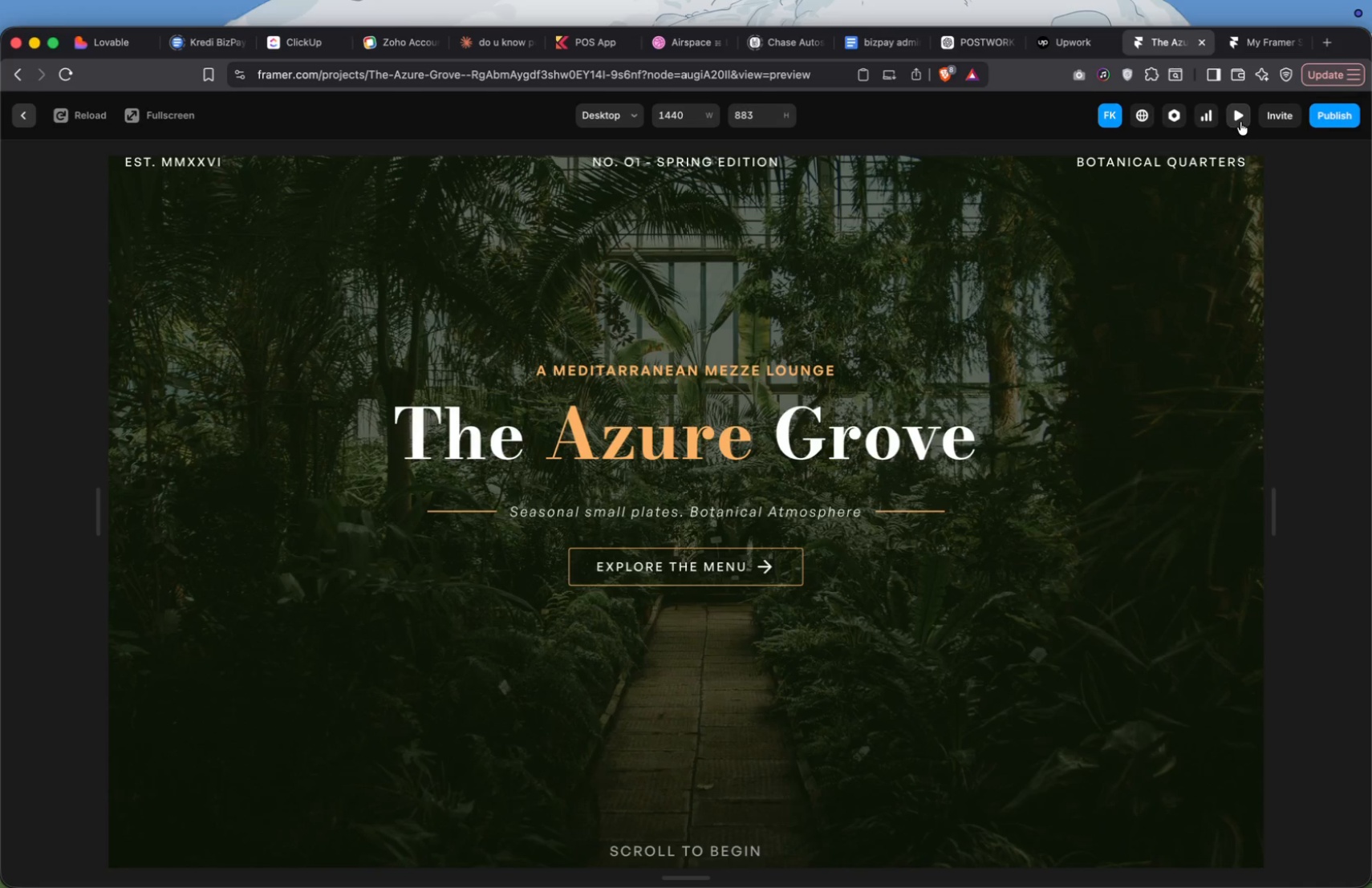 
left_click([26, 120])
 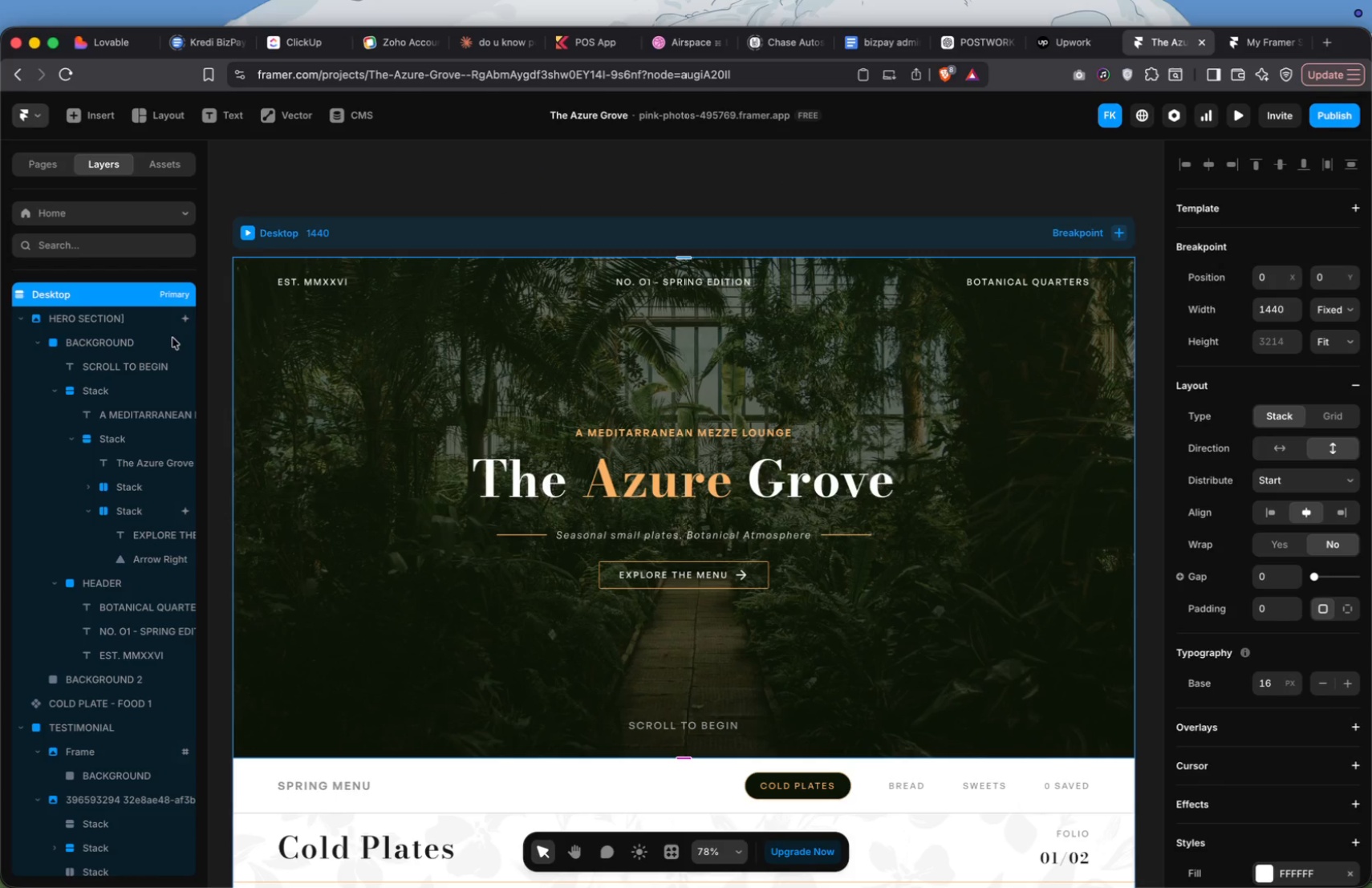 
left_click([144, 330])
 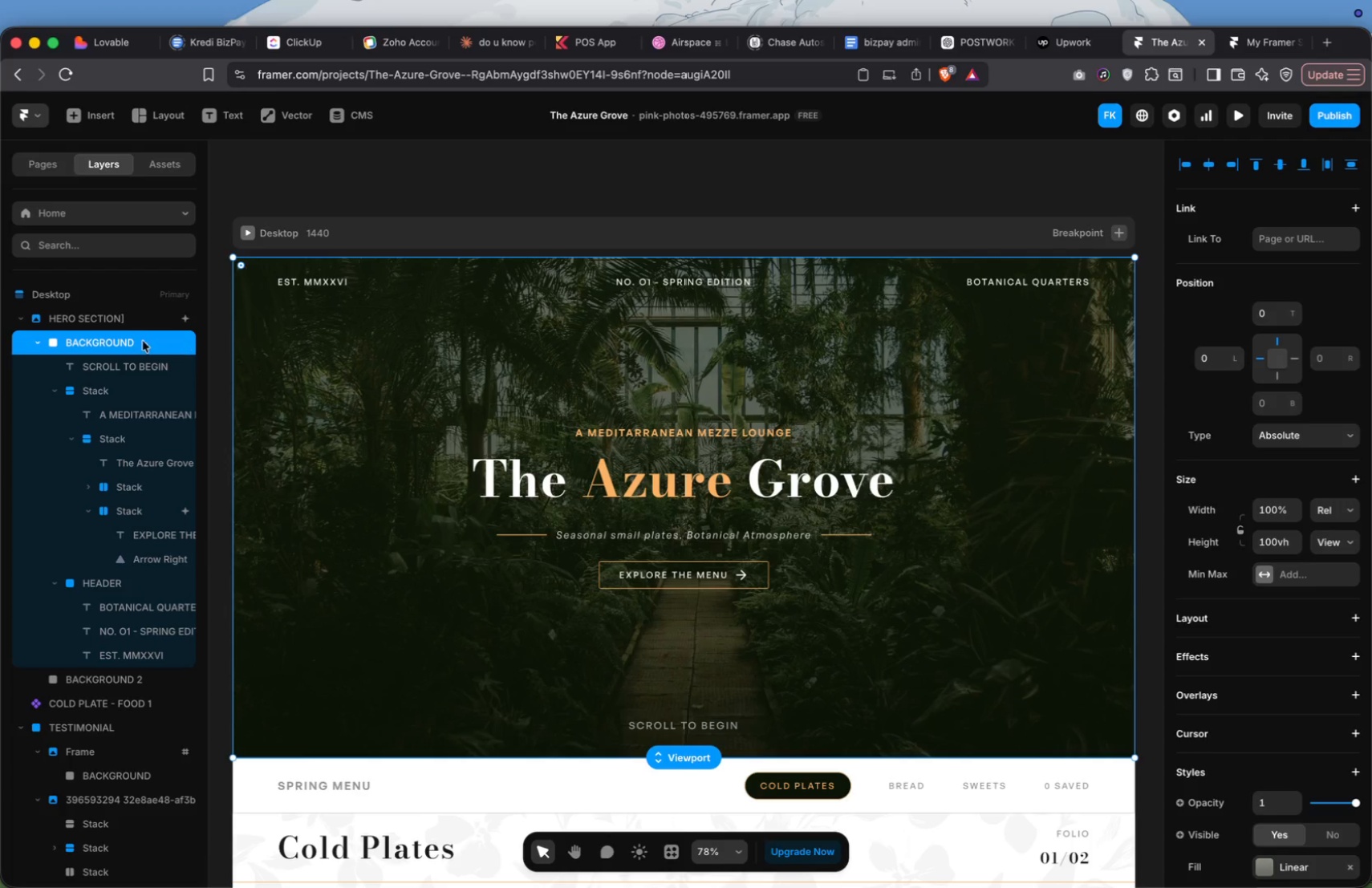 
left_click([115, 320])
 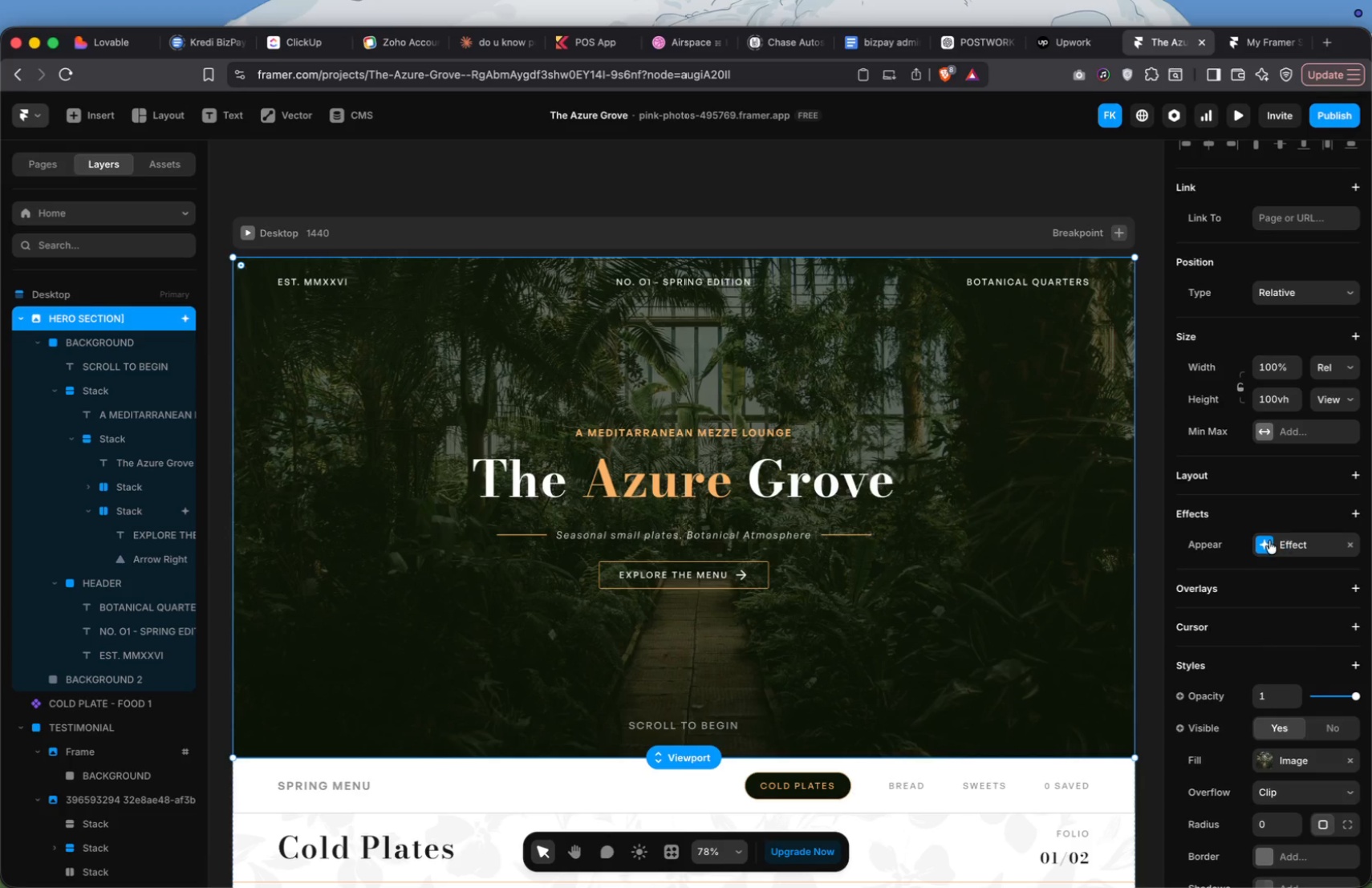 
left_click([1265, 540])
 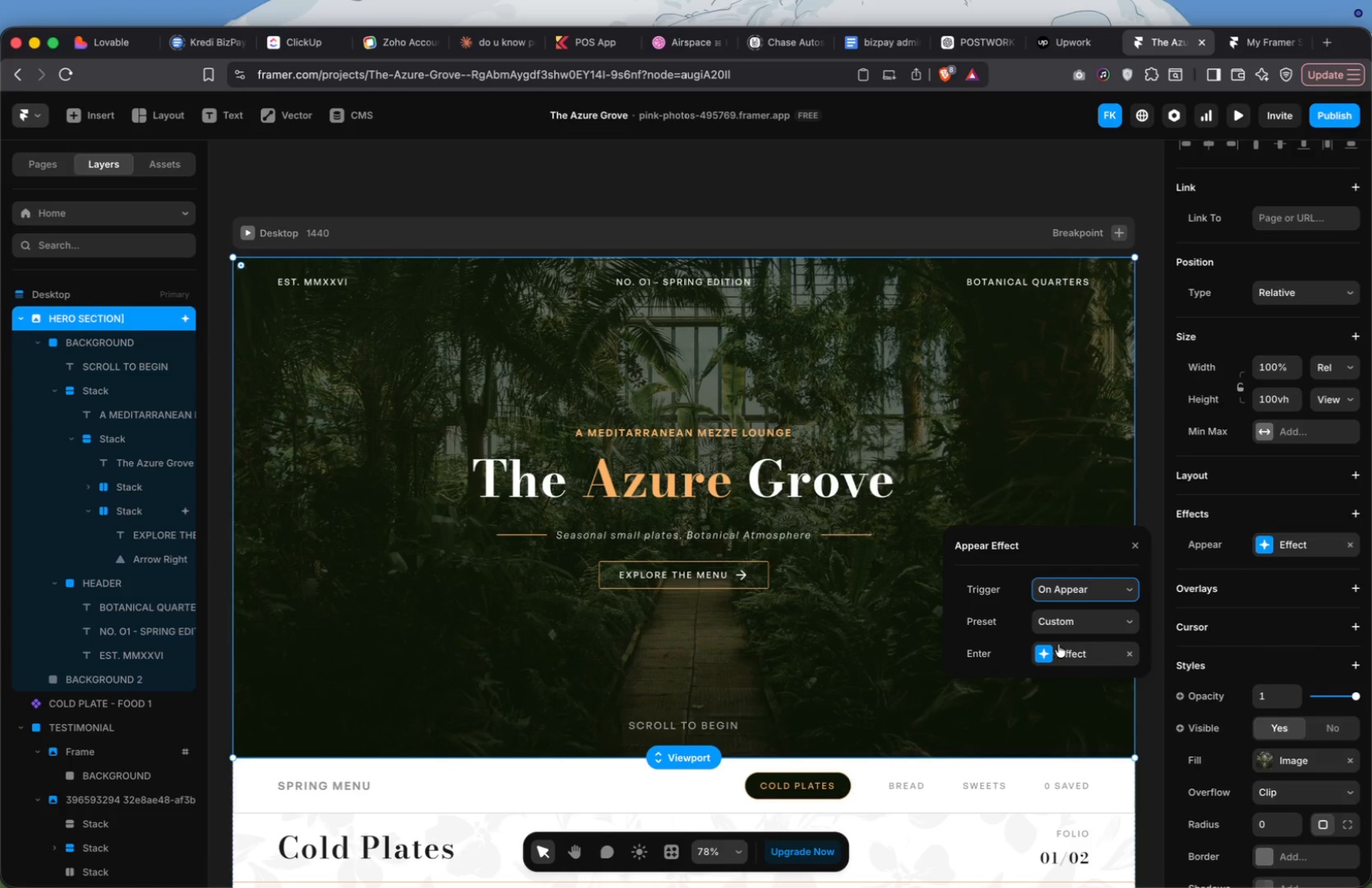 
left_click([1045, 650])
 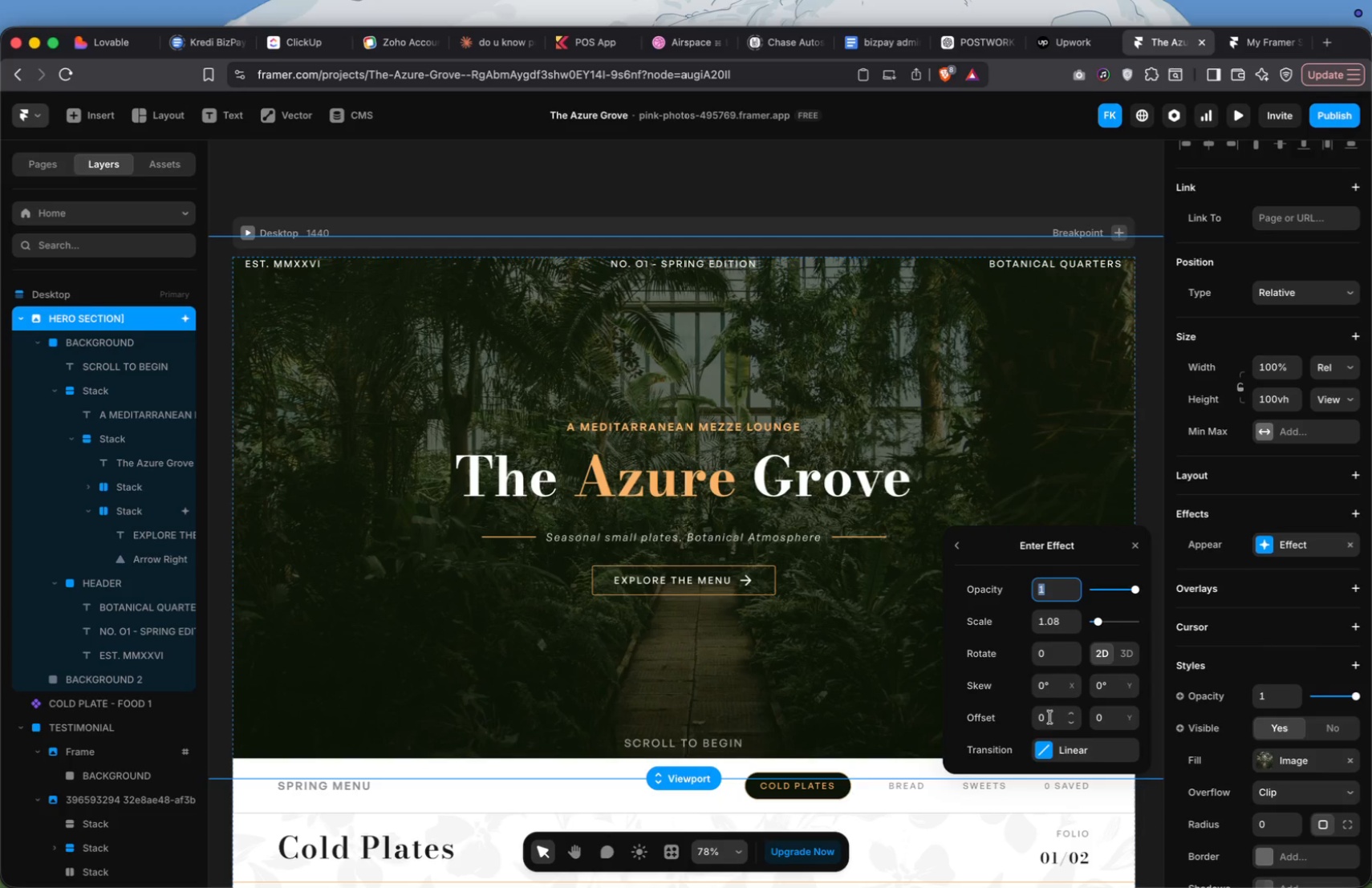 
left_click([1045, 744])
 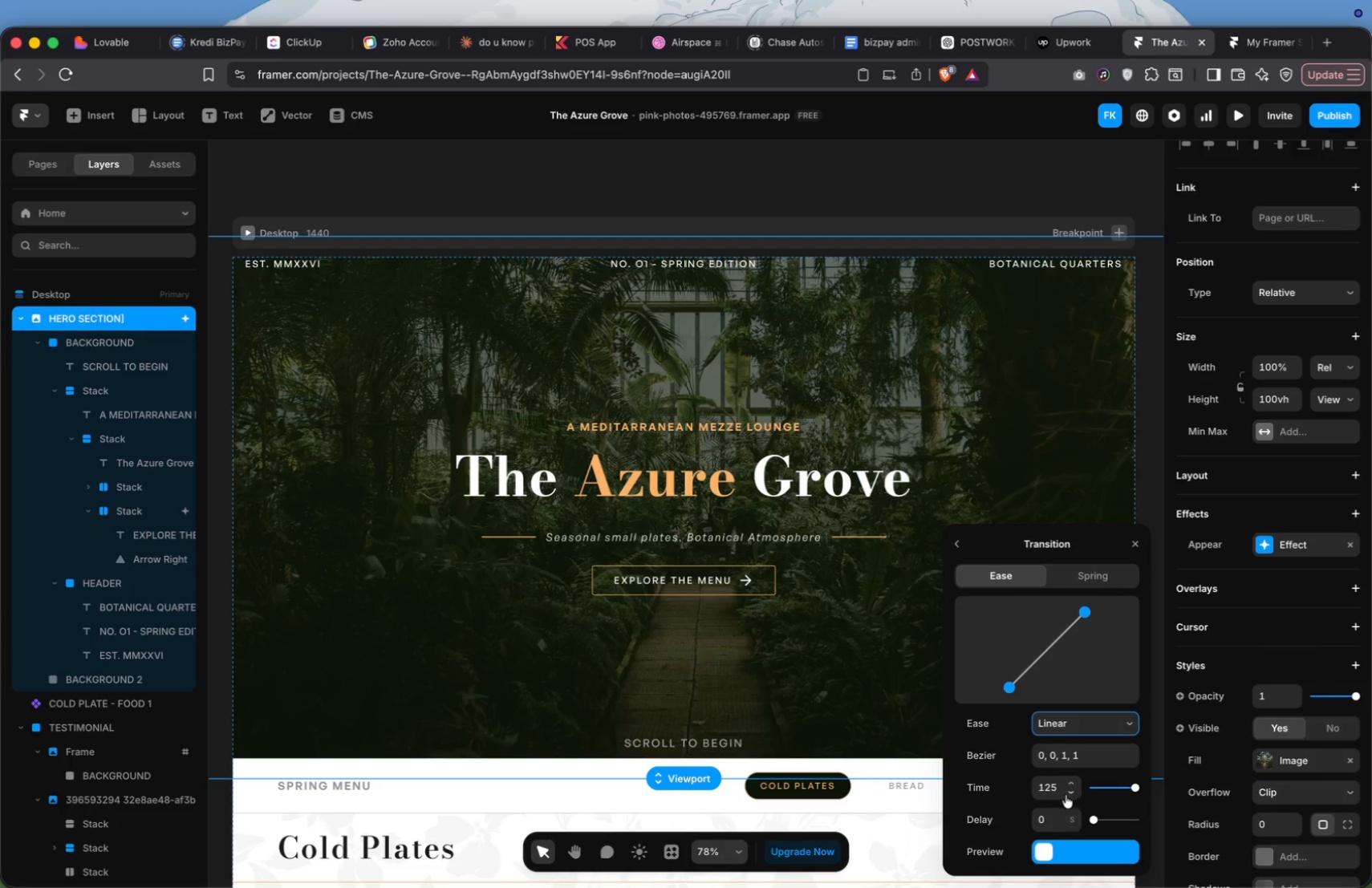 
left_click([1060, 789])
 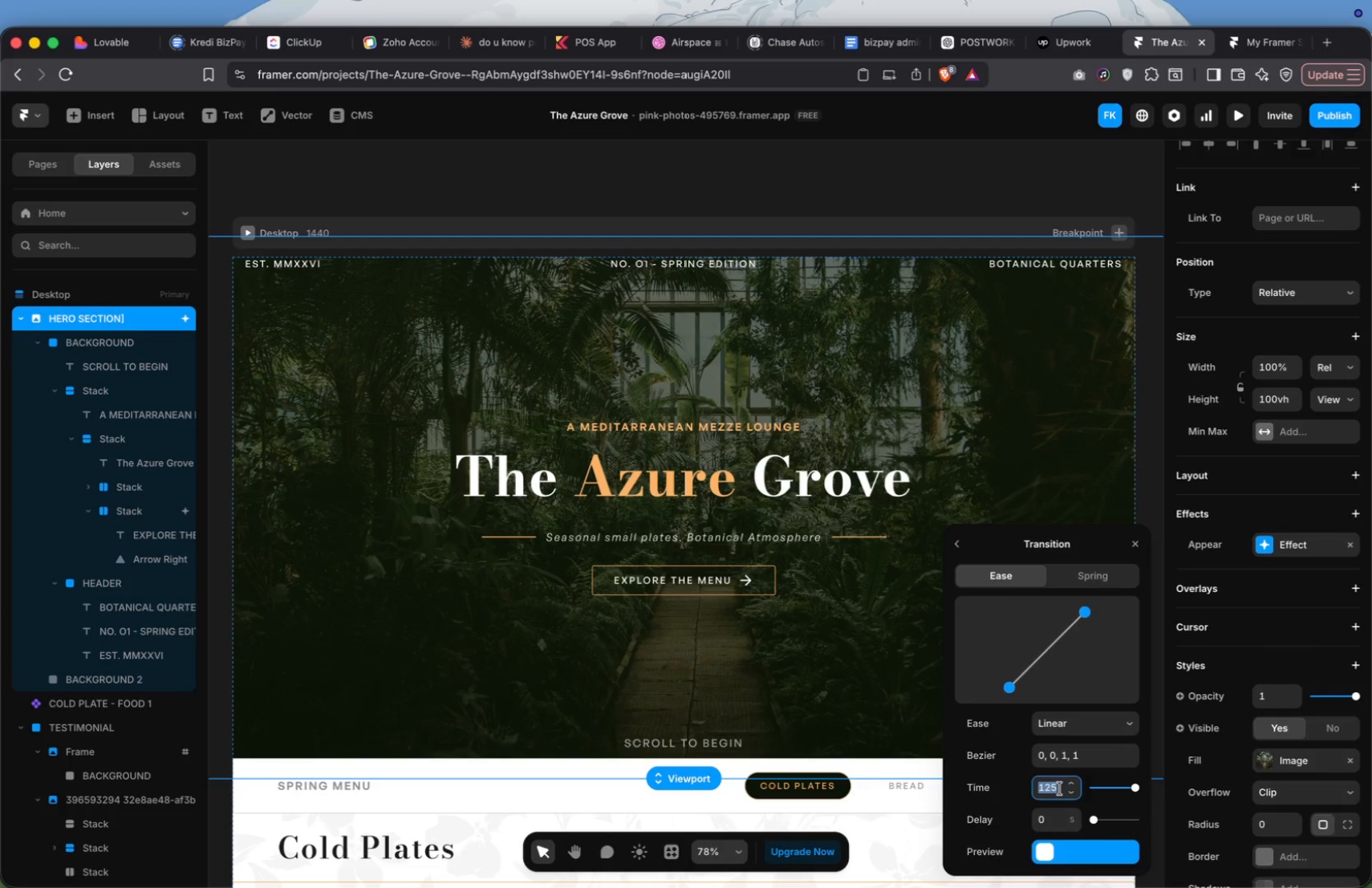 
type(12)
 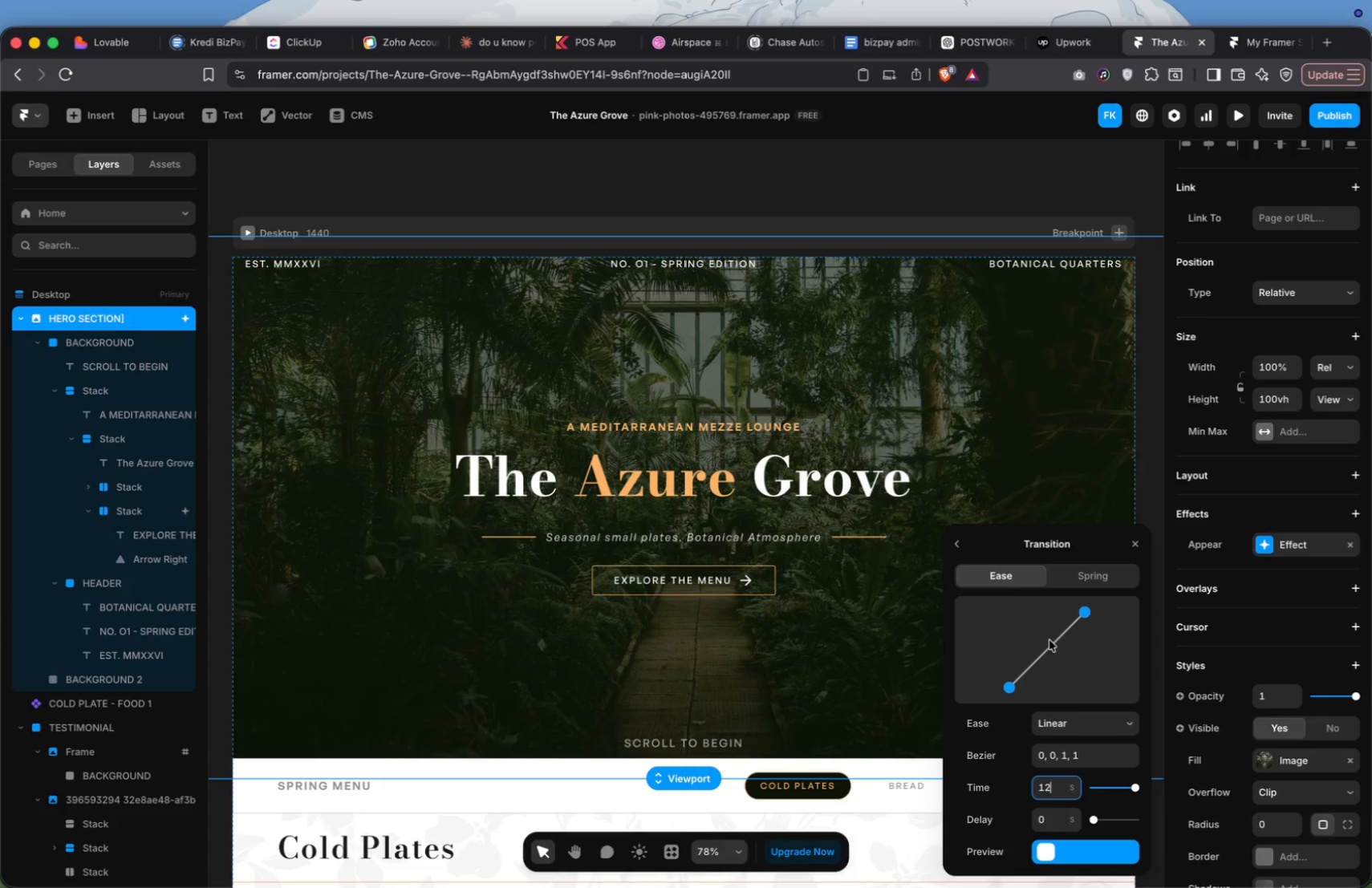 
key(Enter)
 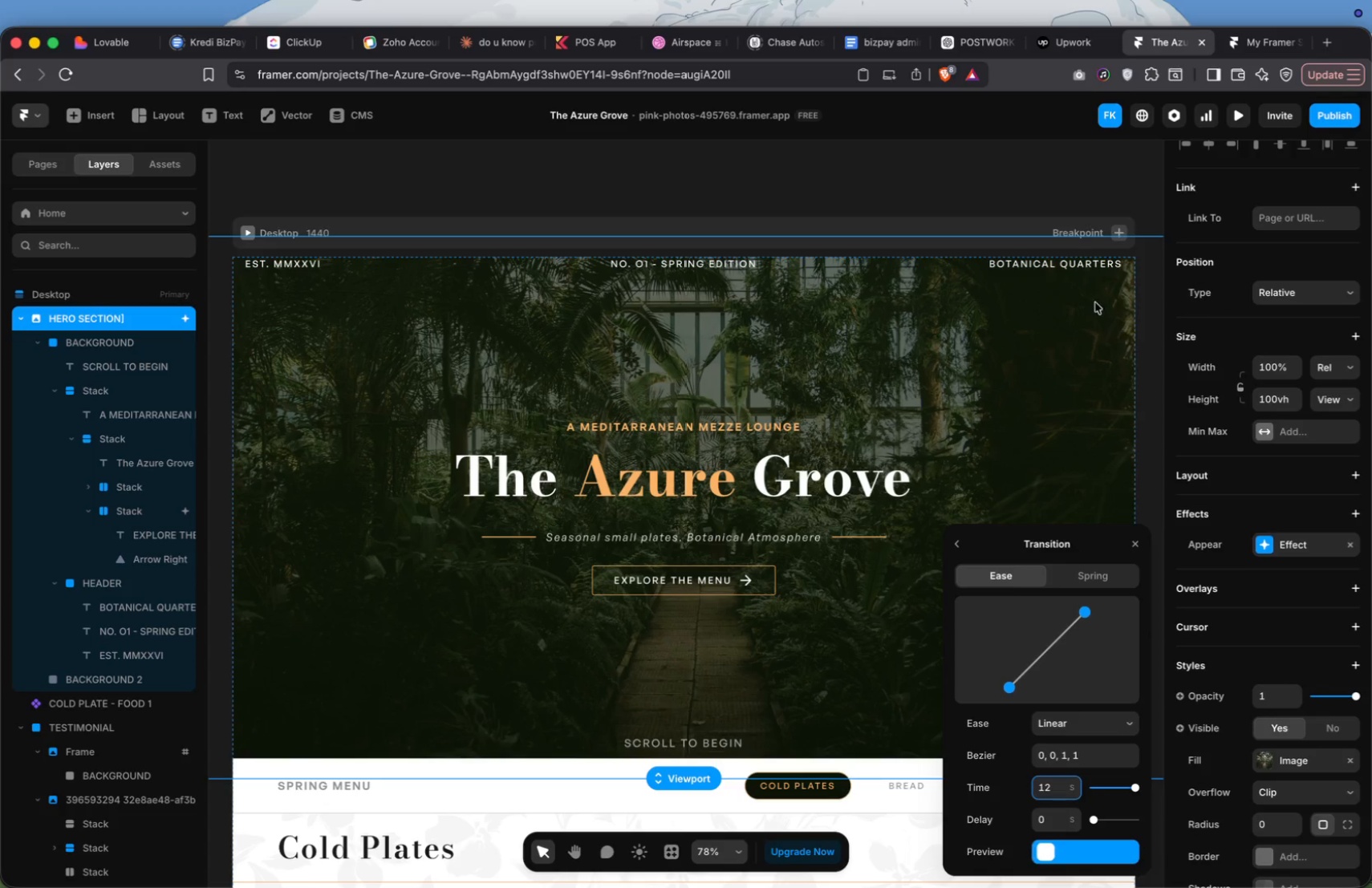 
left_click([1072, 209])
 